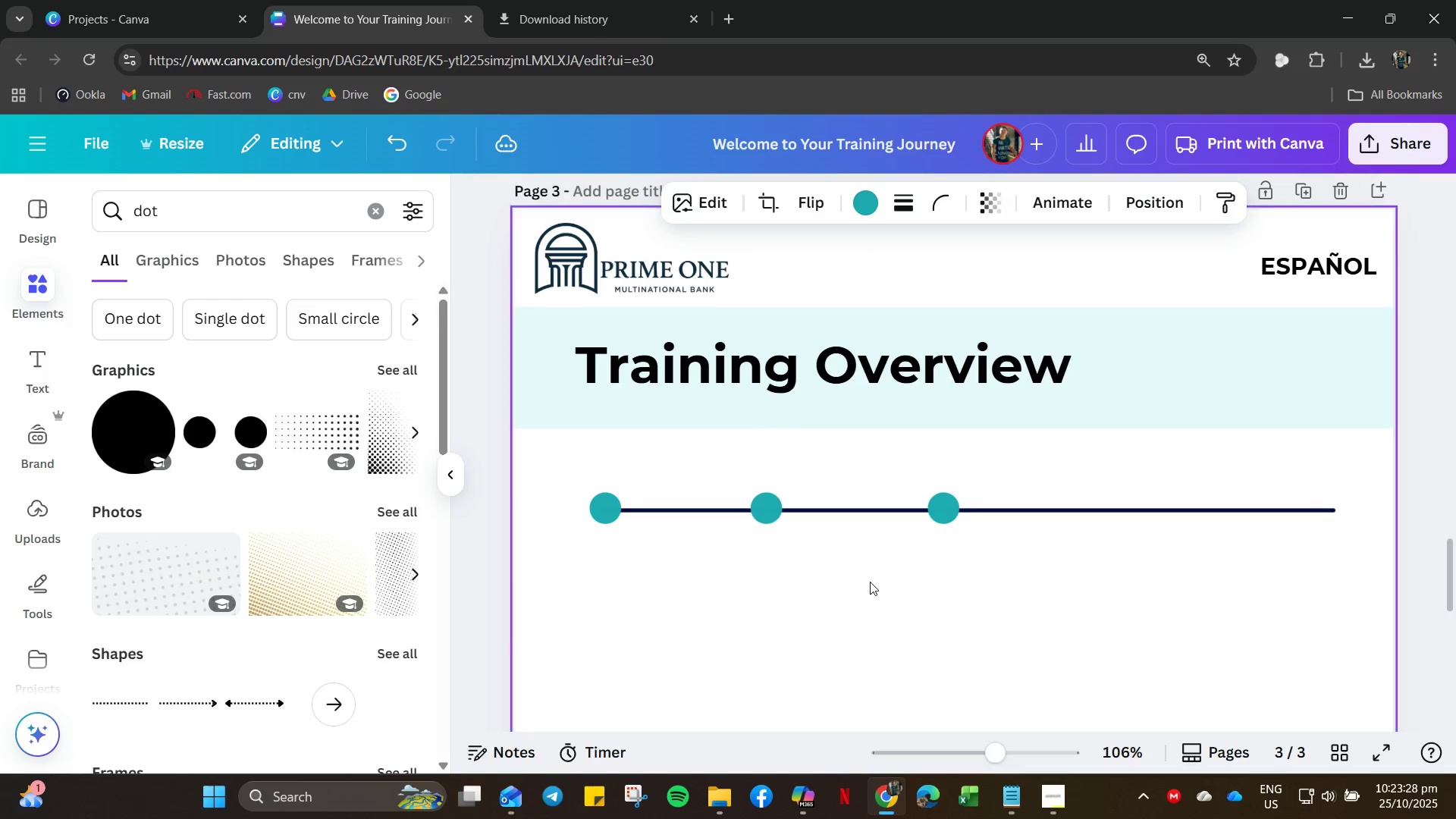 
left_click([870, 582])
 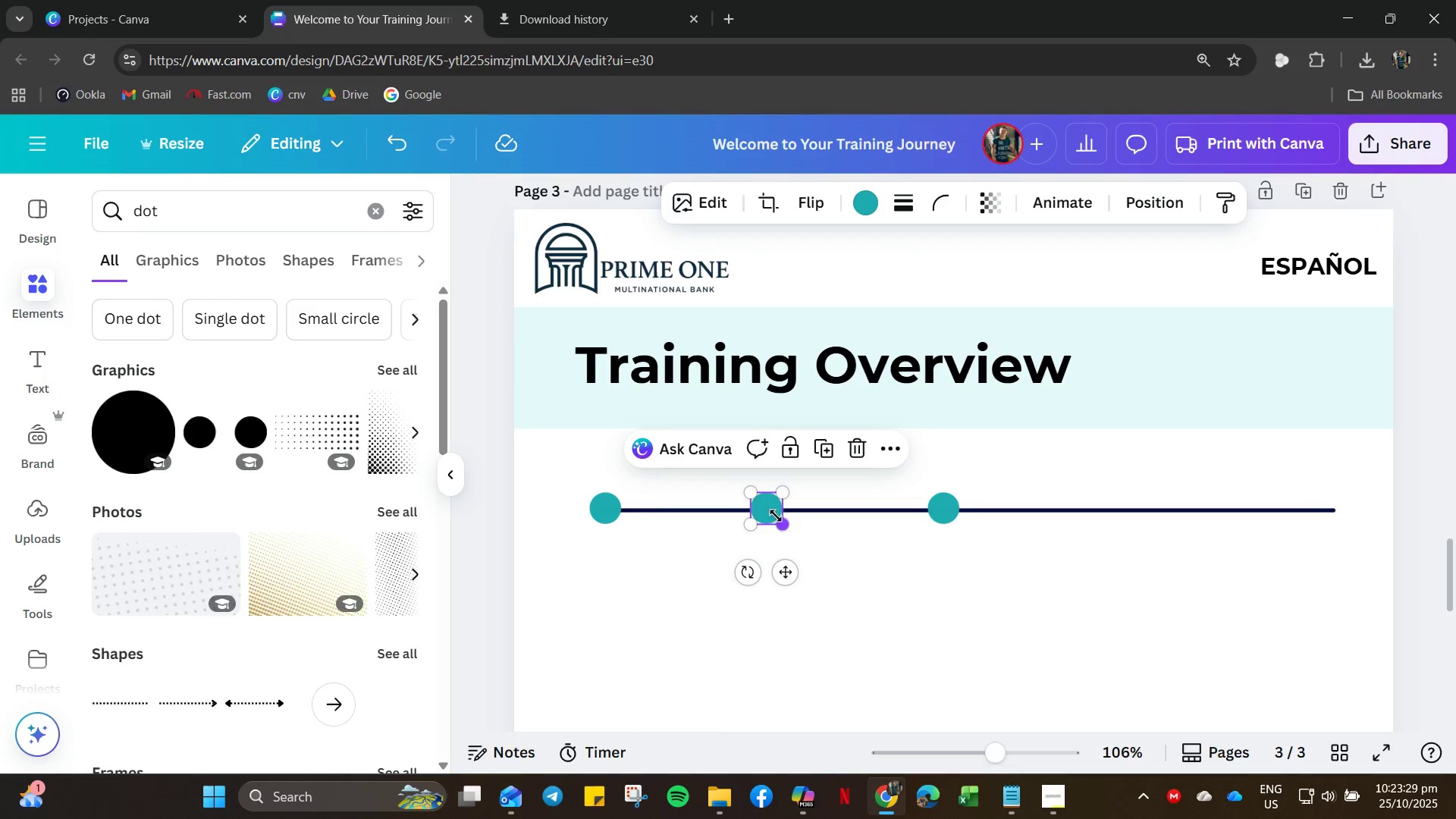 
hold_key(key=ArrowRight, duration=0.33)
 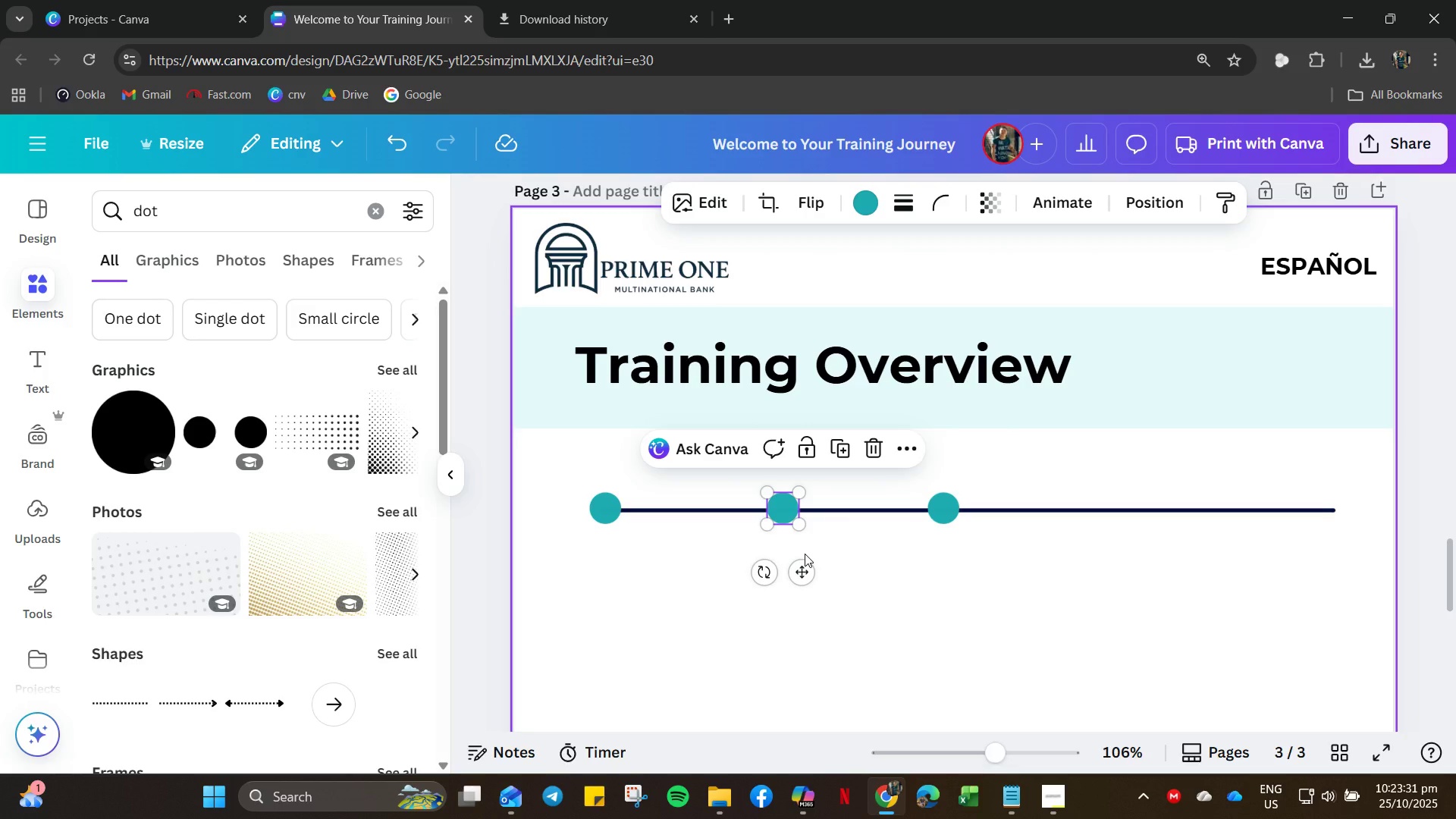 
key(ArrowLeft)
 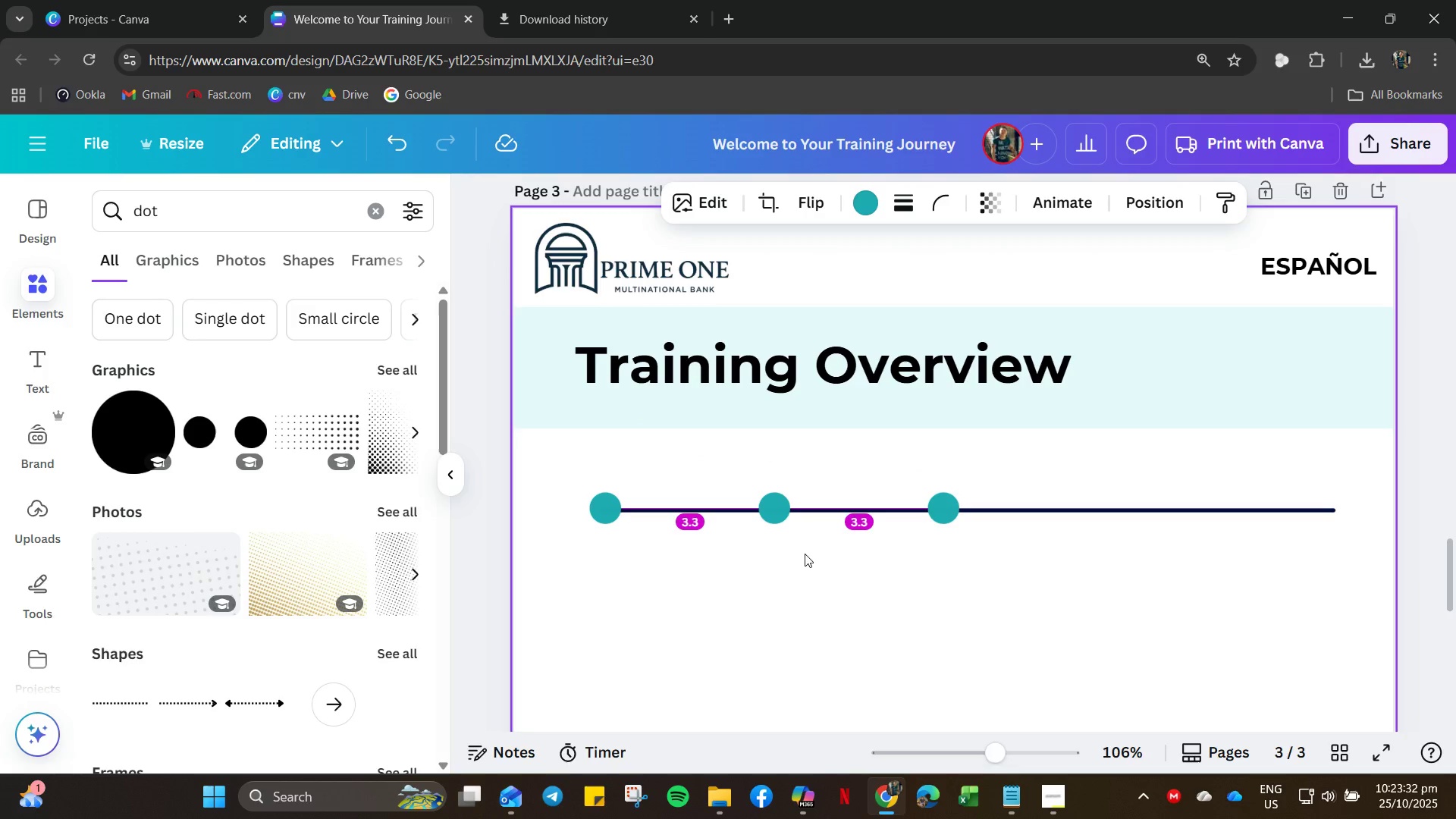 
key(ArrowLeft)
 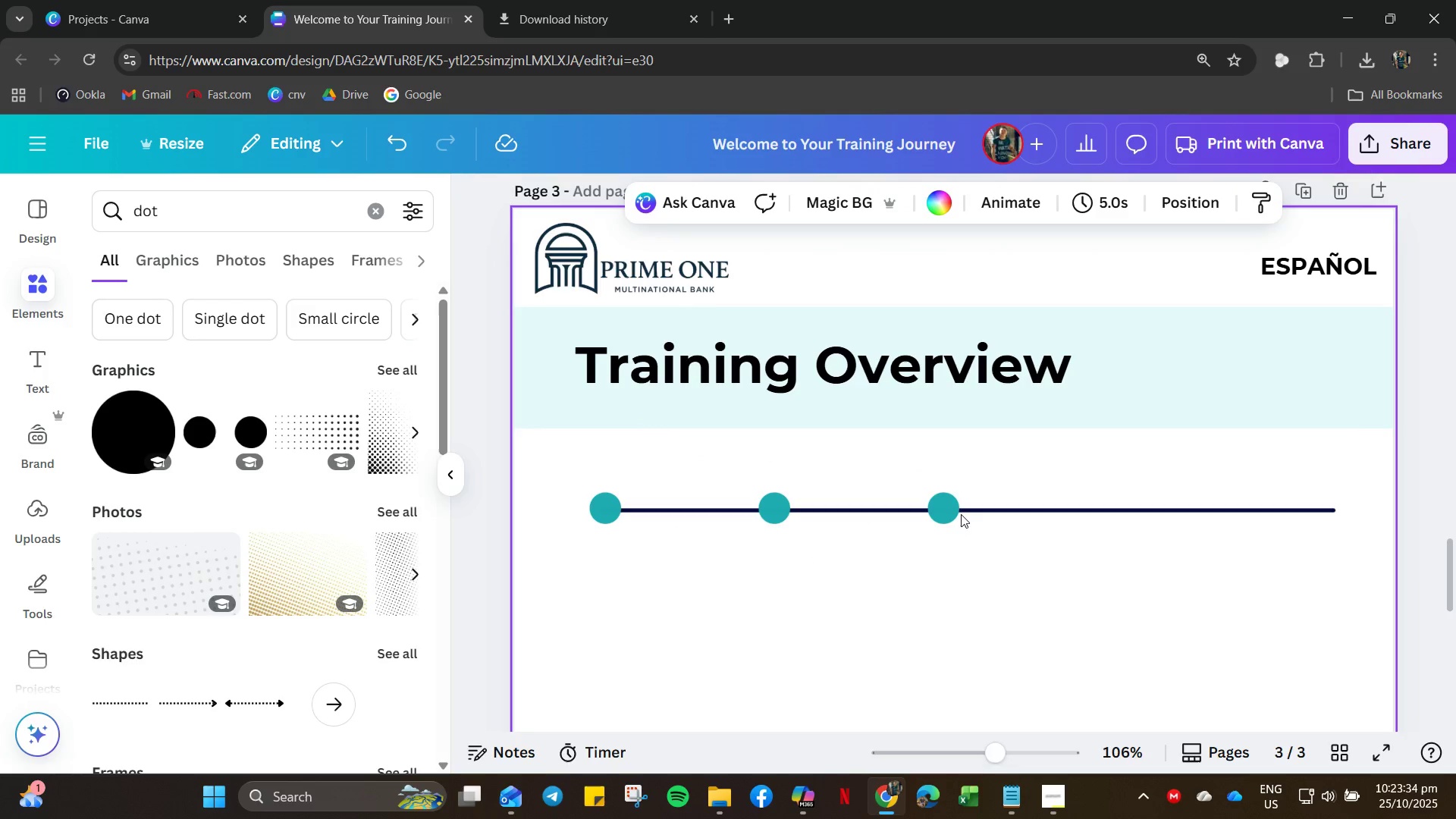 
double_click([949, 507])
 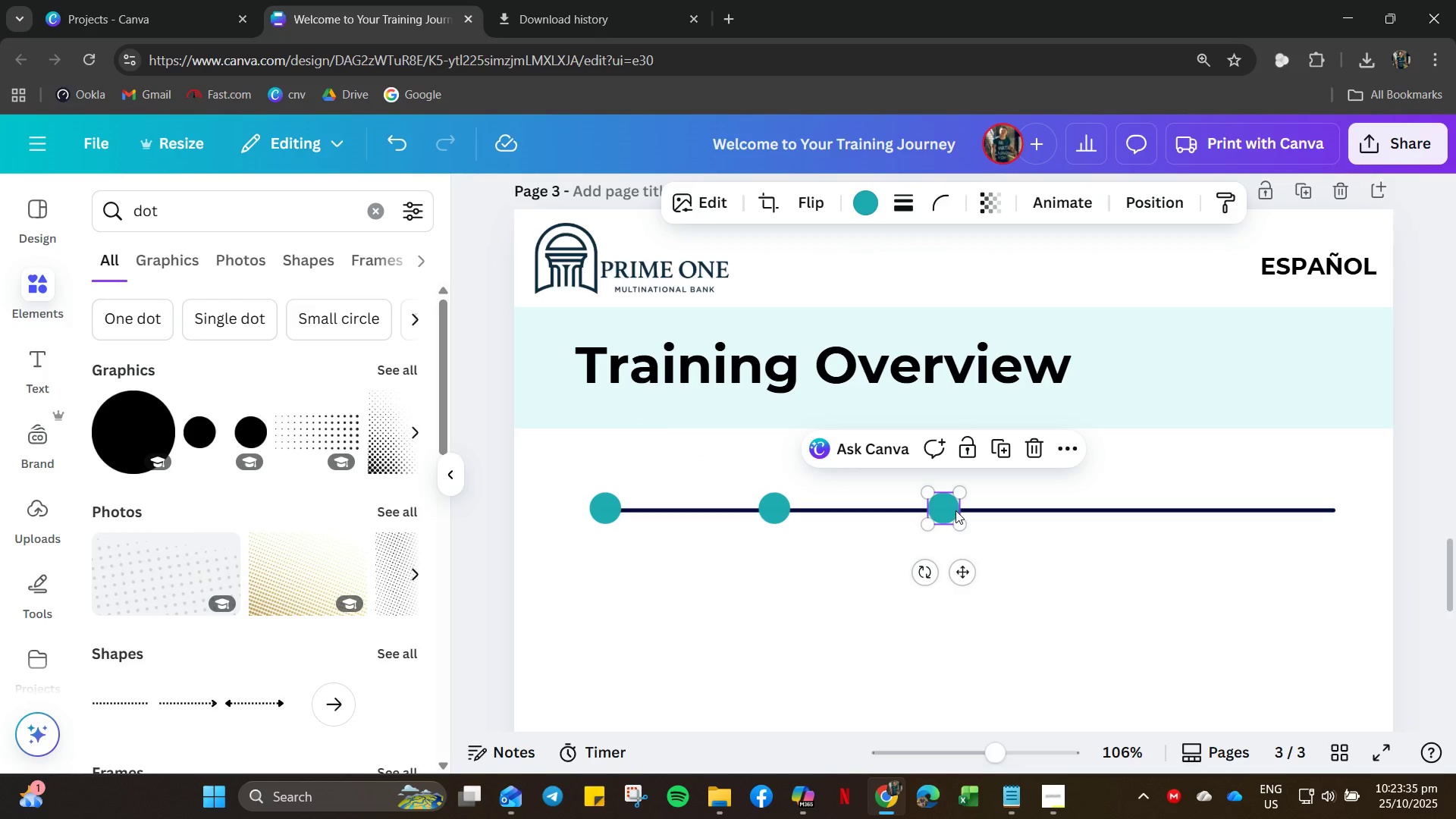 
key(Control+C)
 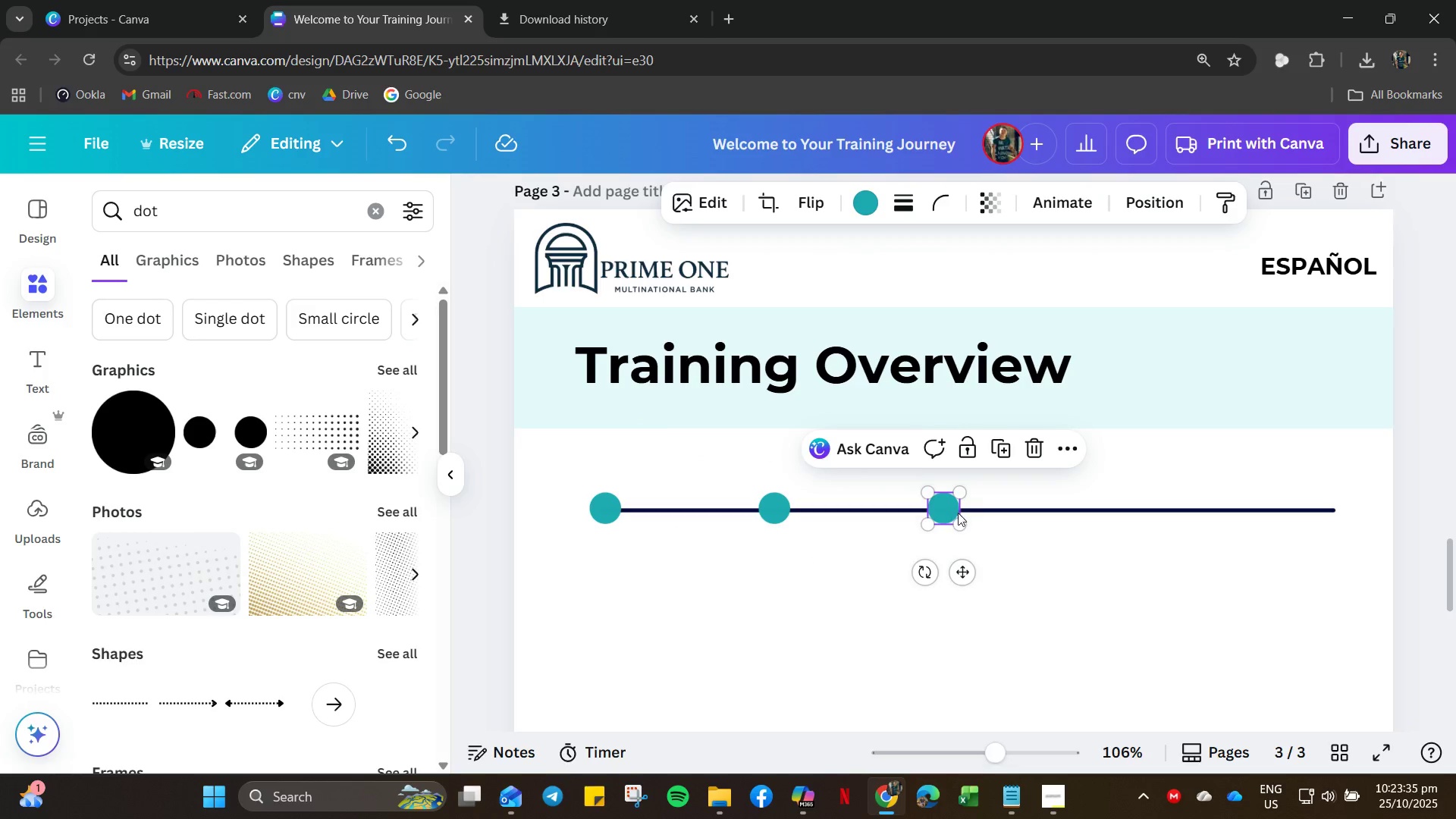 
key(Control+V)
 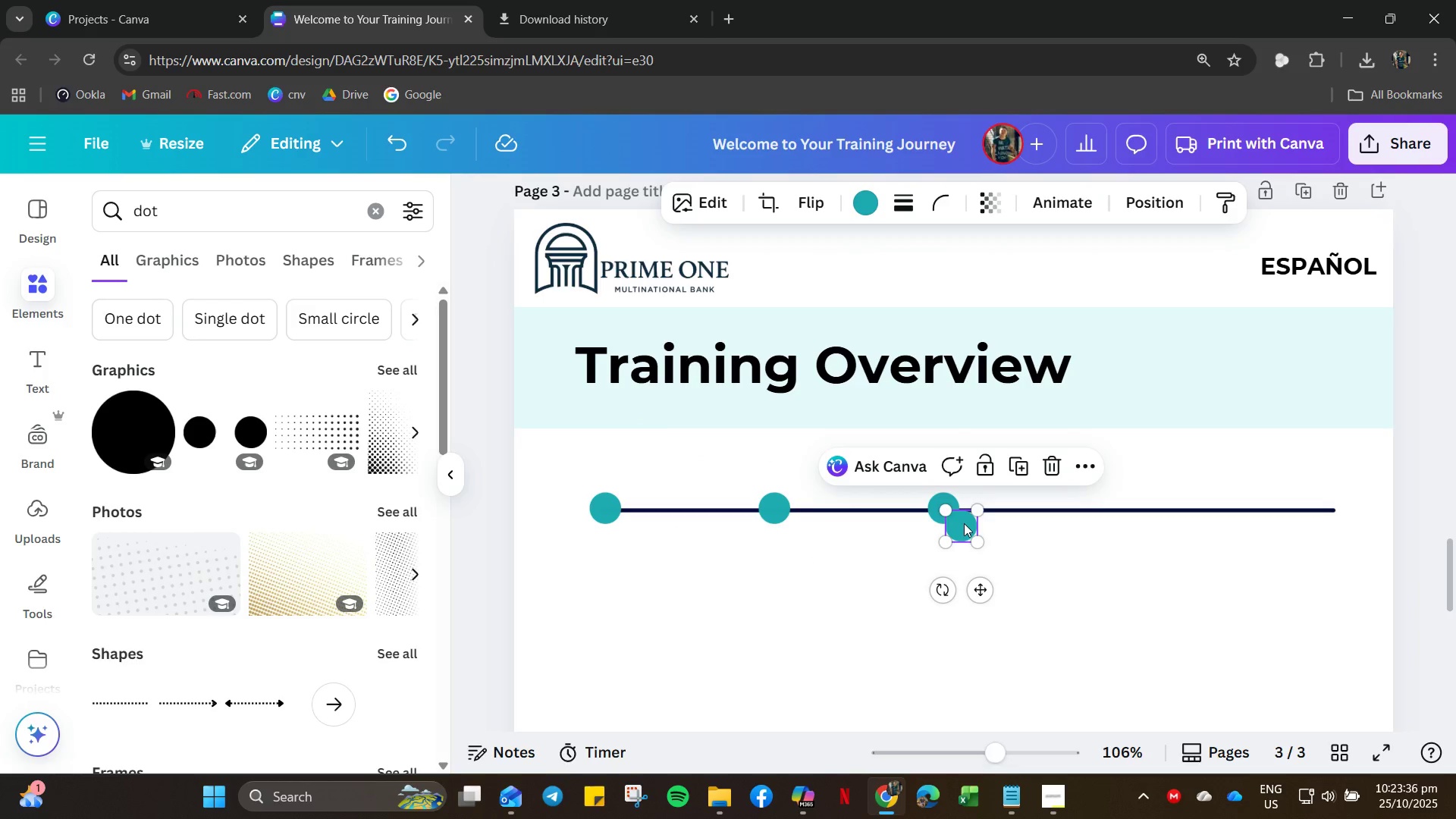 
key(ArrowUp)
 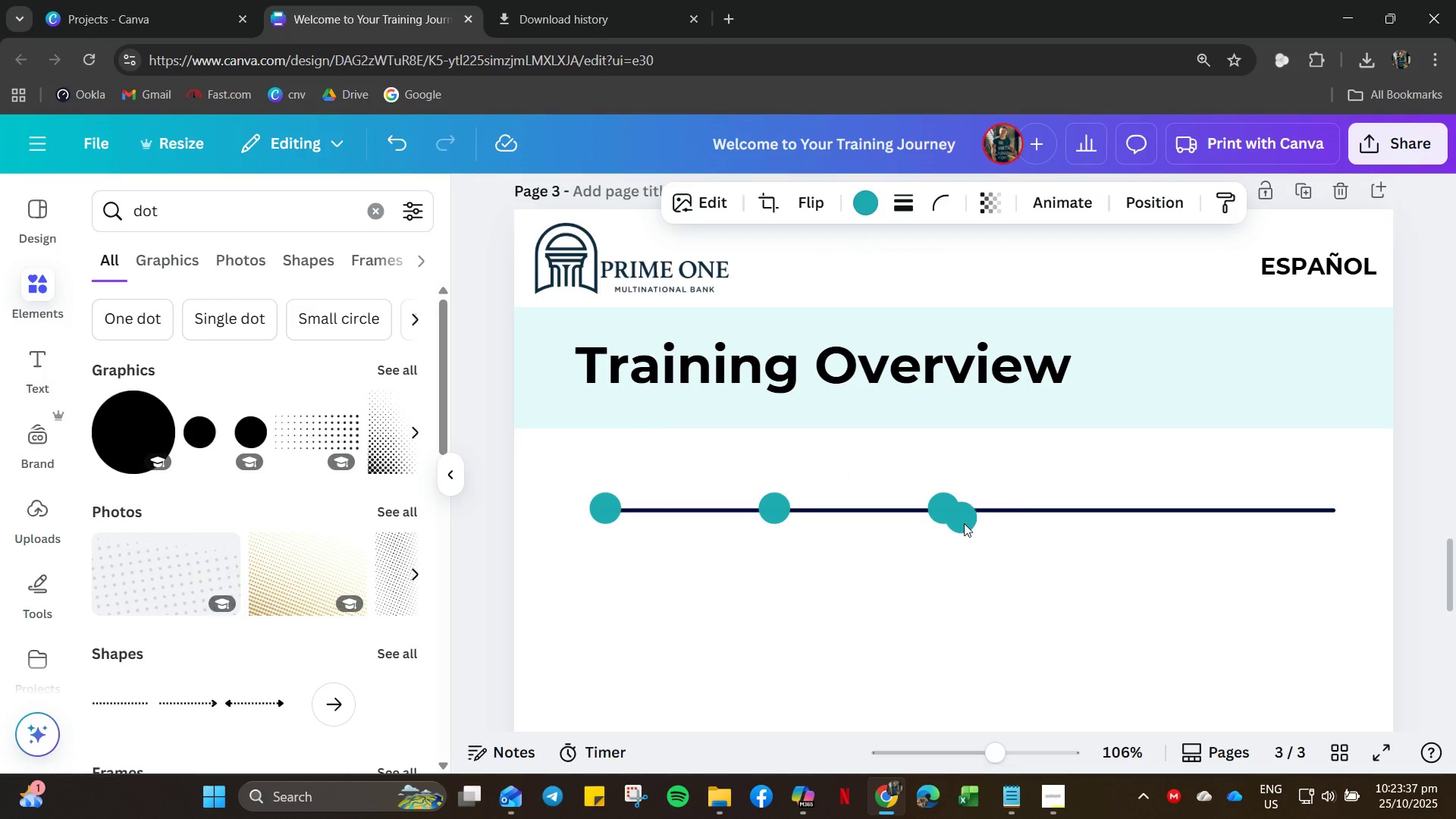 
key(ArrowUp)
 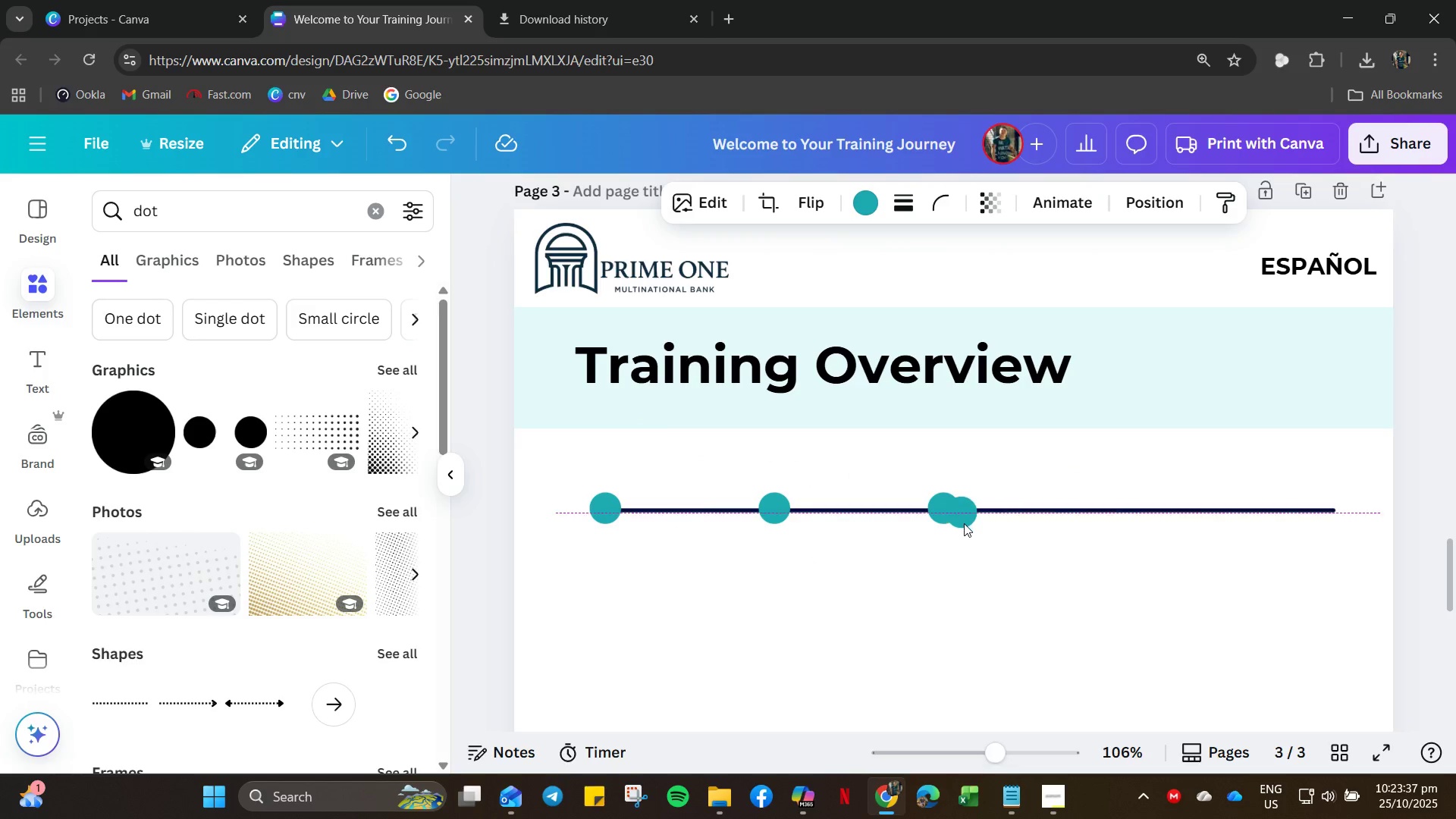 
key(ArrowUp)
 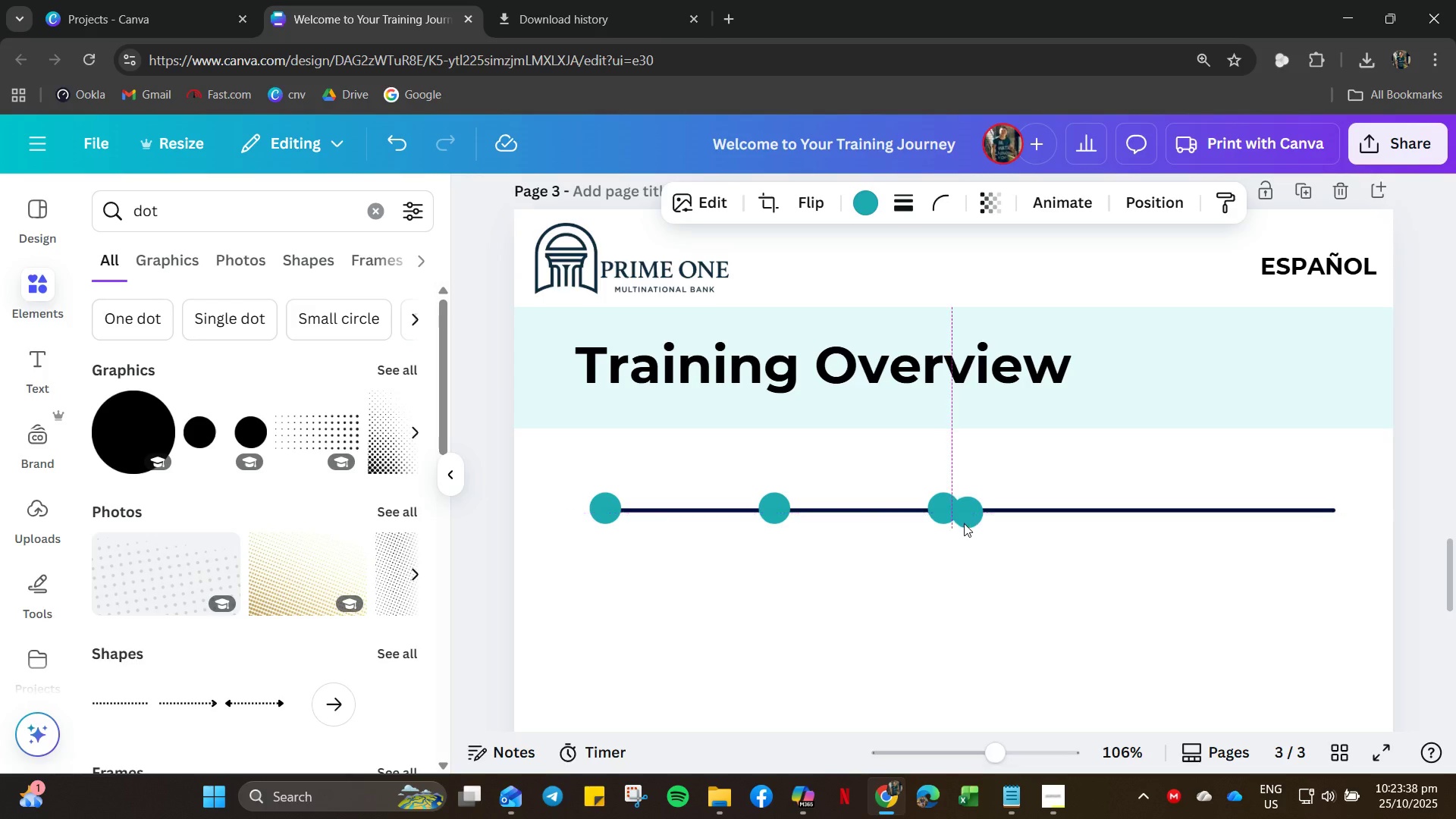 
hold_key(key=ArrowRight, duration=1.09)
 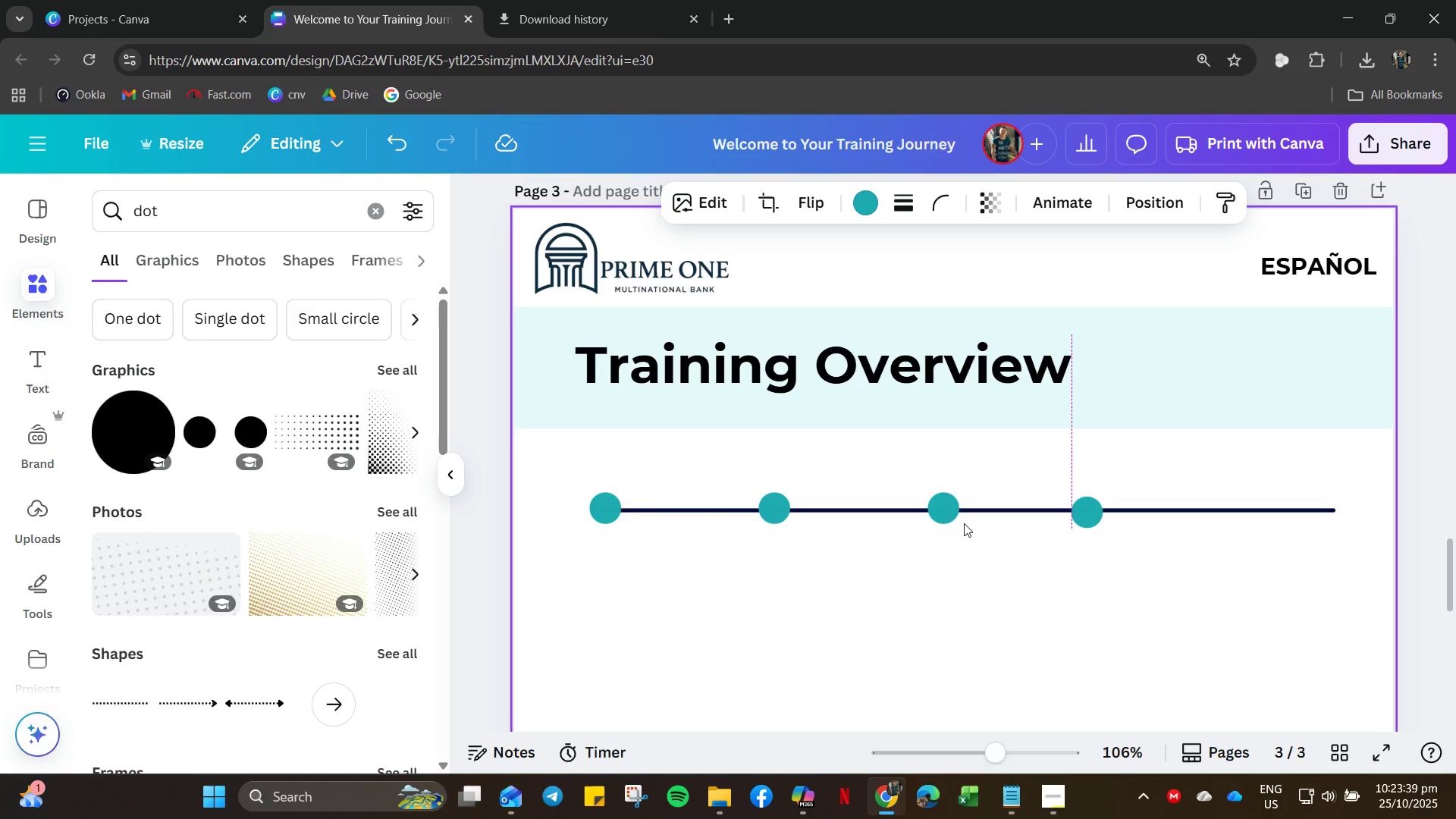 
hold_key(key=ArrowRight, duration=1.55)
 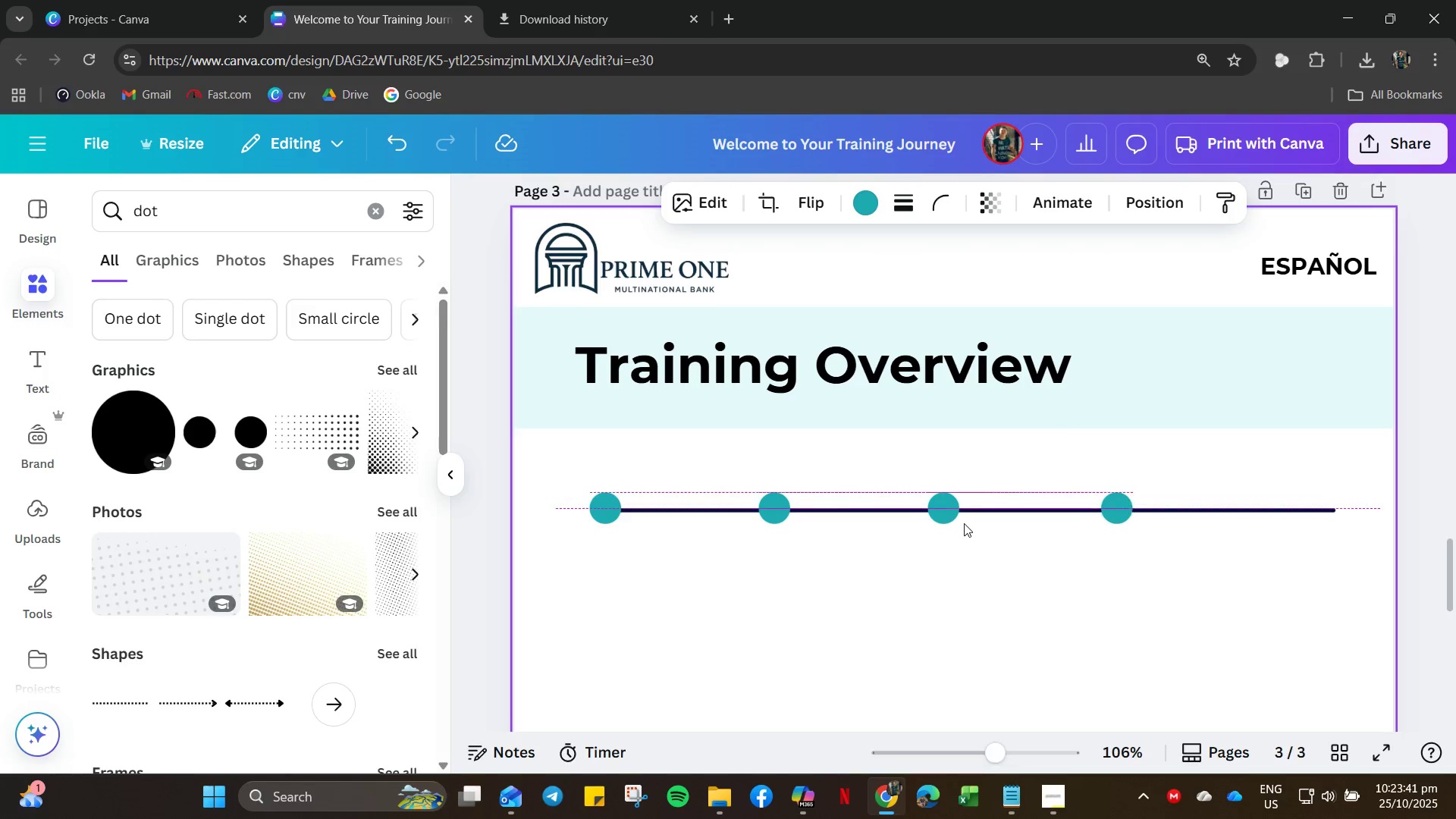 
key(ArrowLeft)
 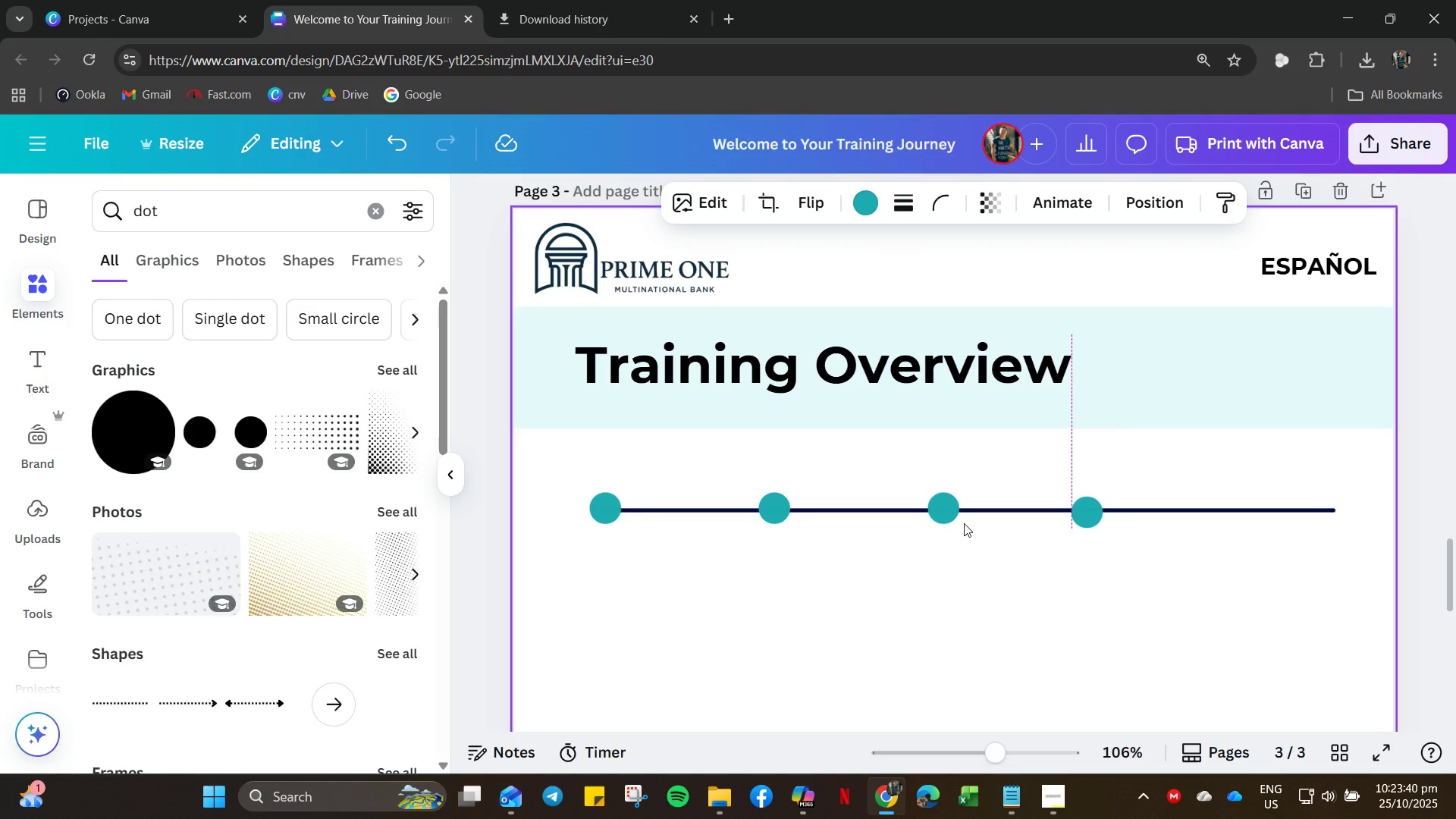 
key(ArrowRight)
 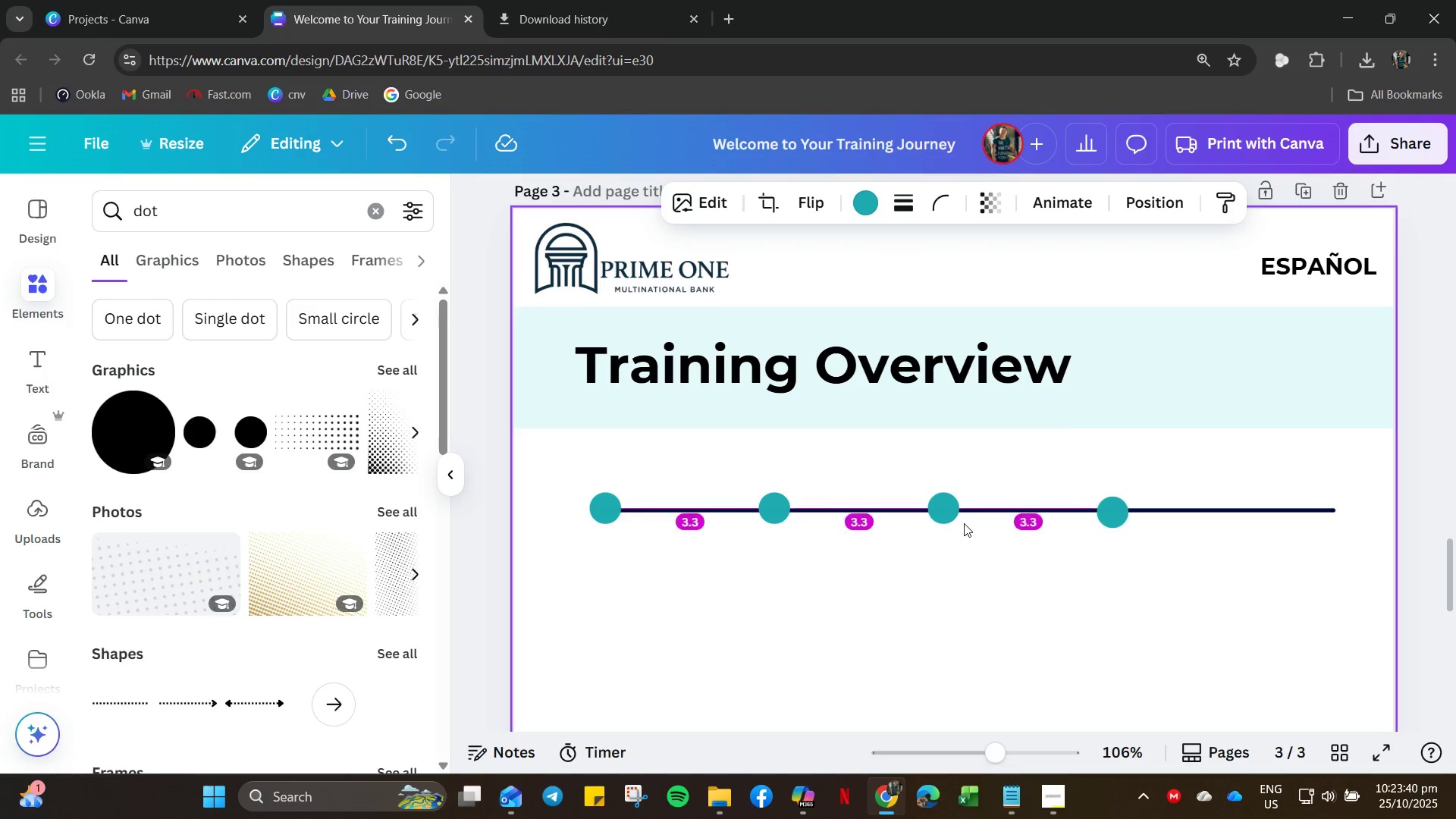 
key(ArrowRight)
 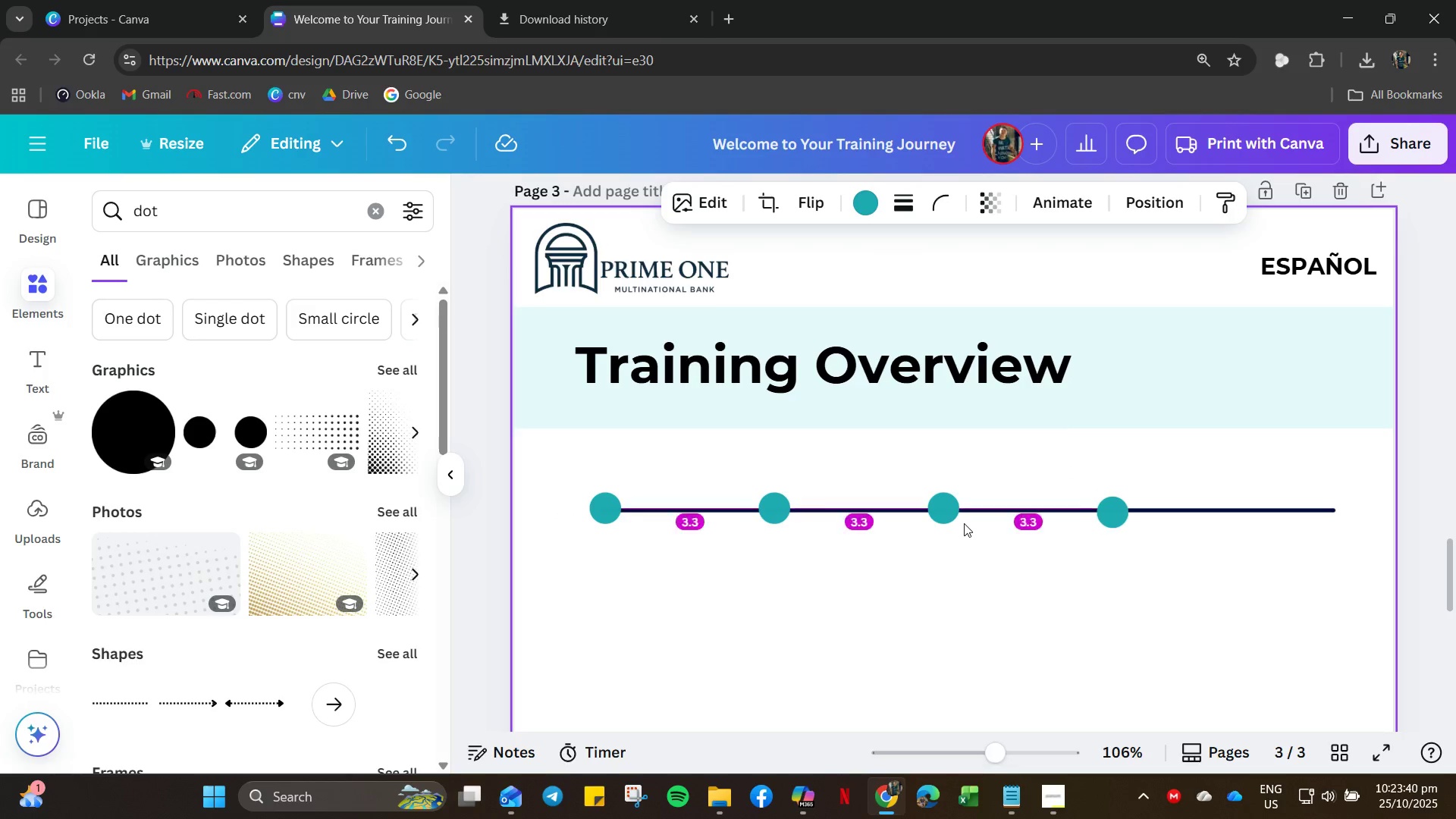 
key(ArrowRight)
 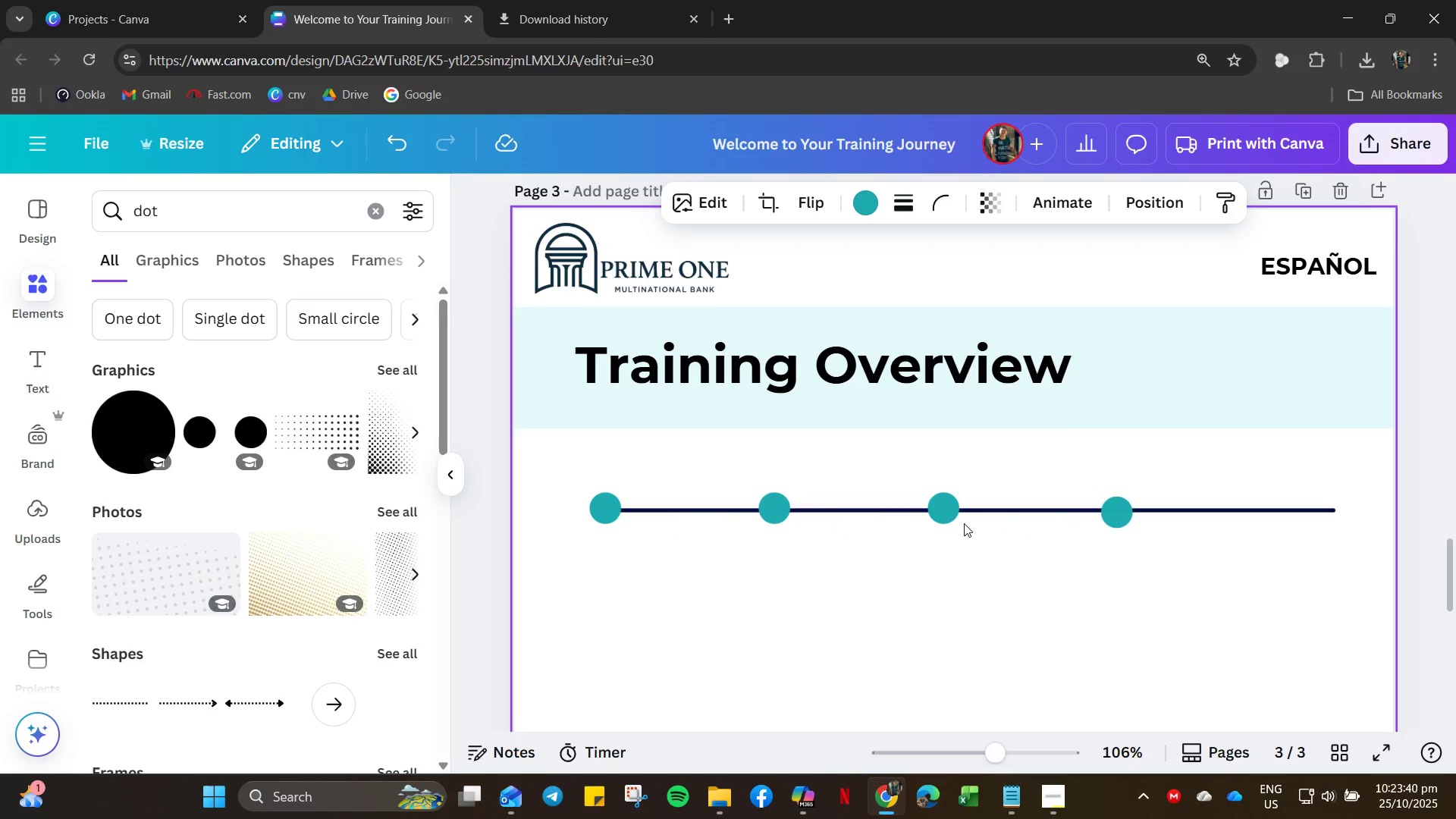 
key(ArrowRight)
 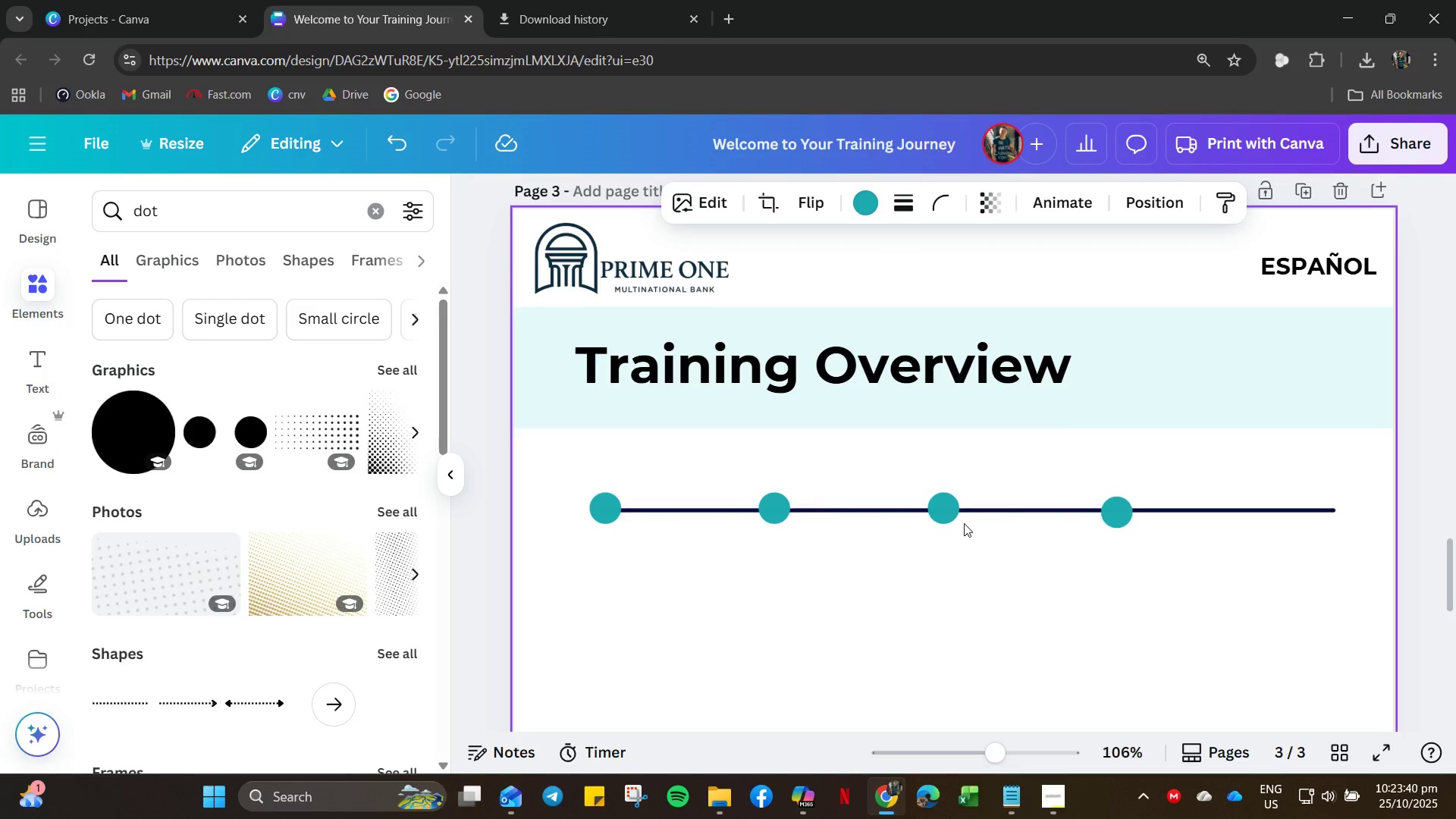 
key(ArrowRight)
 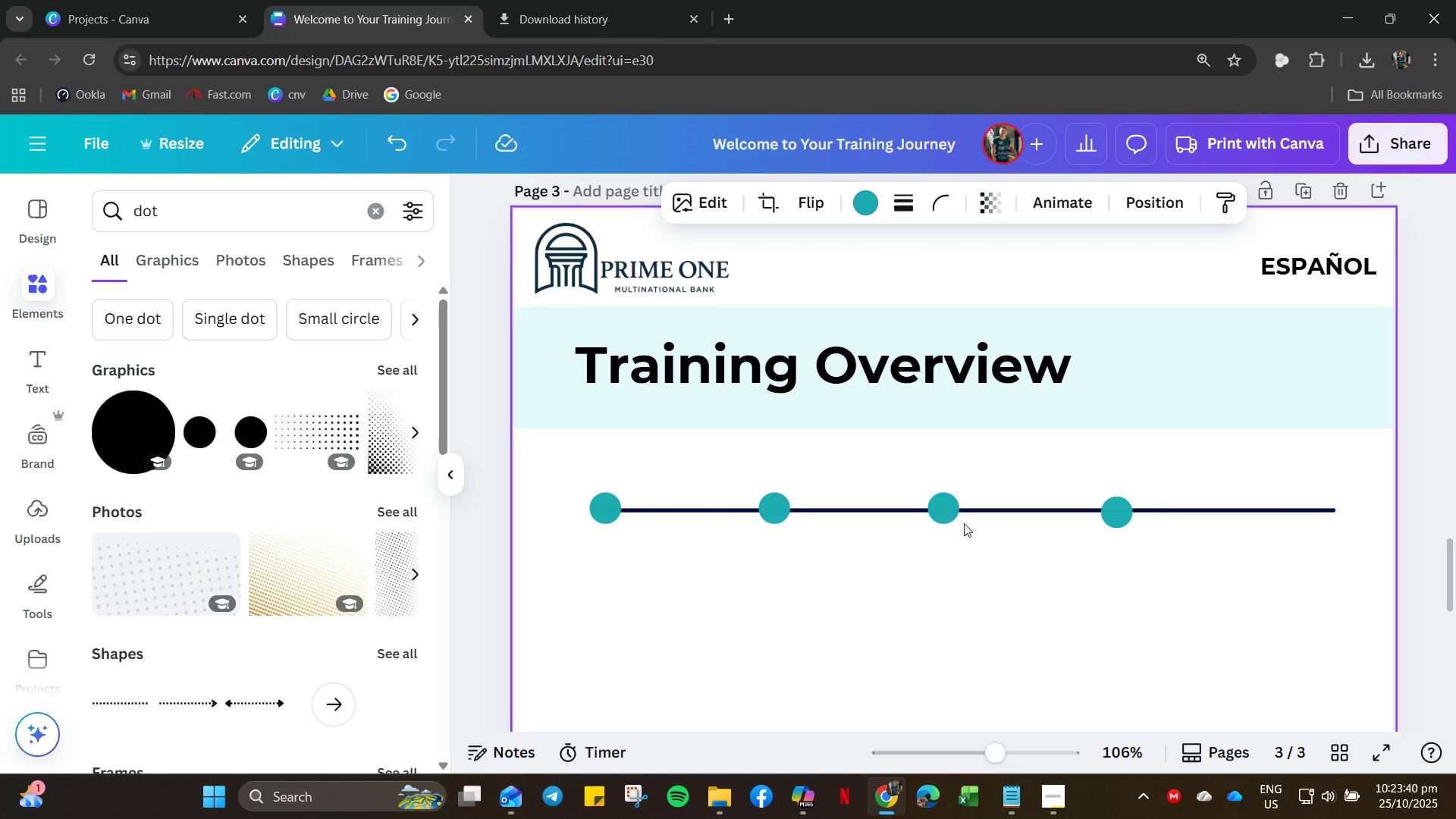 
key(ArrowRight)
 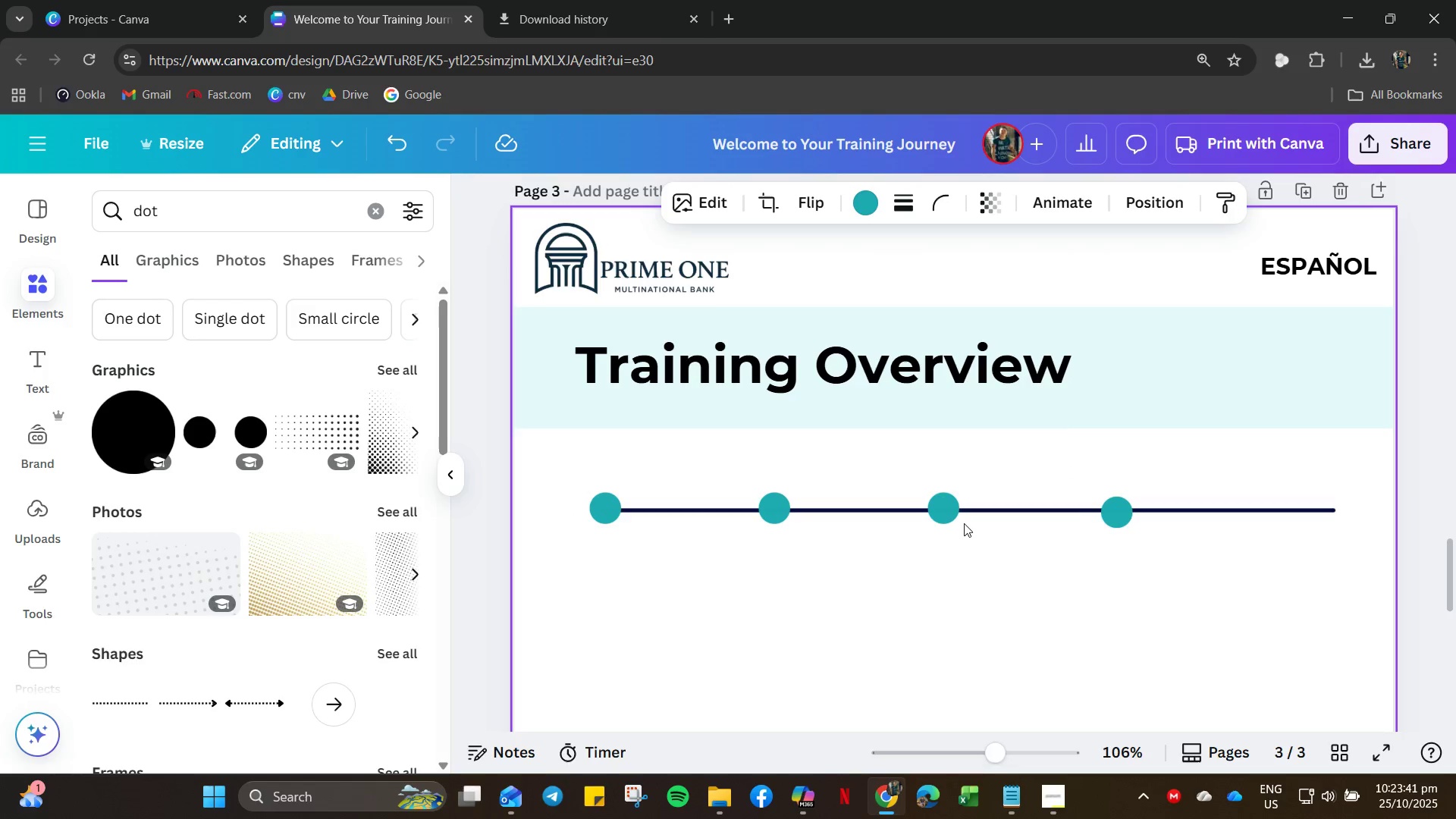 
key(ArrowUp)
 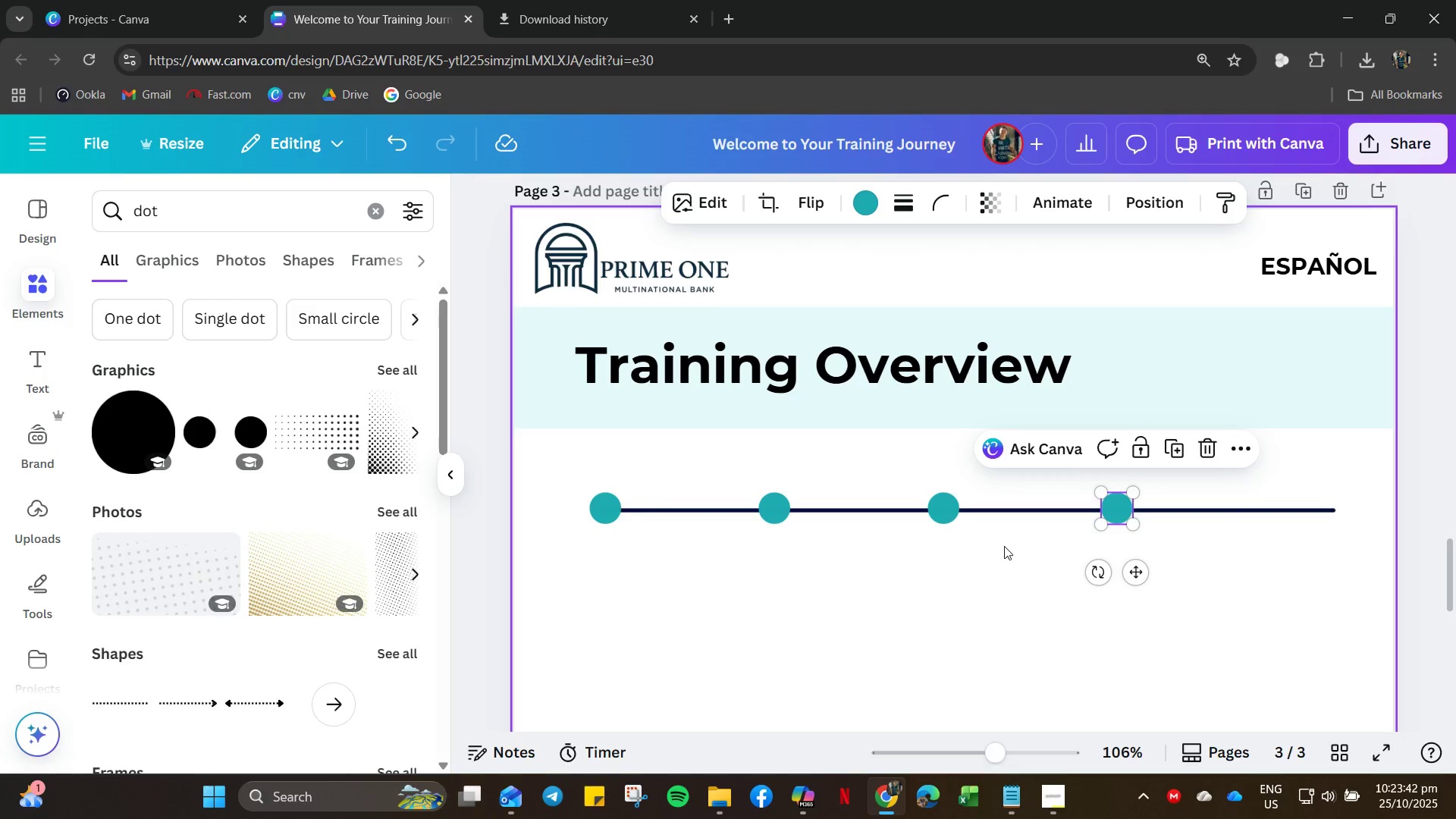 
left_click([1006, 548])
 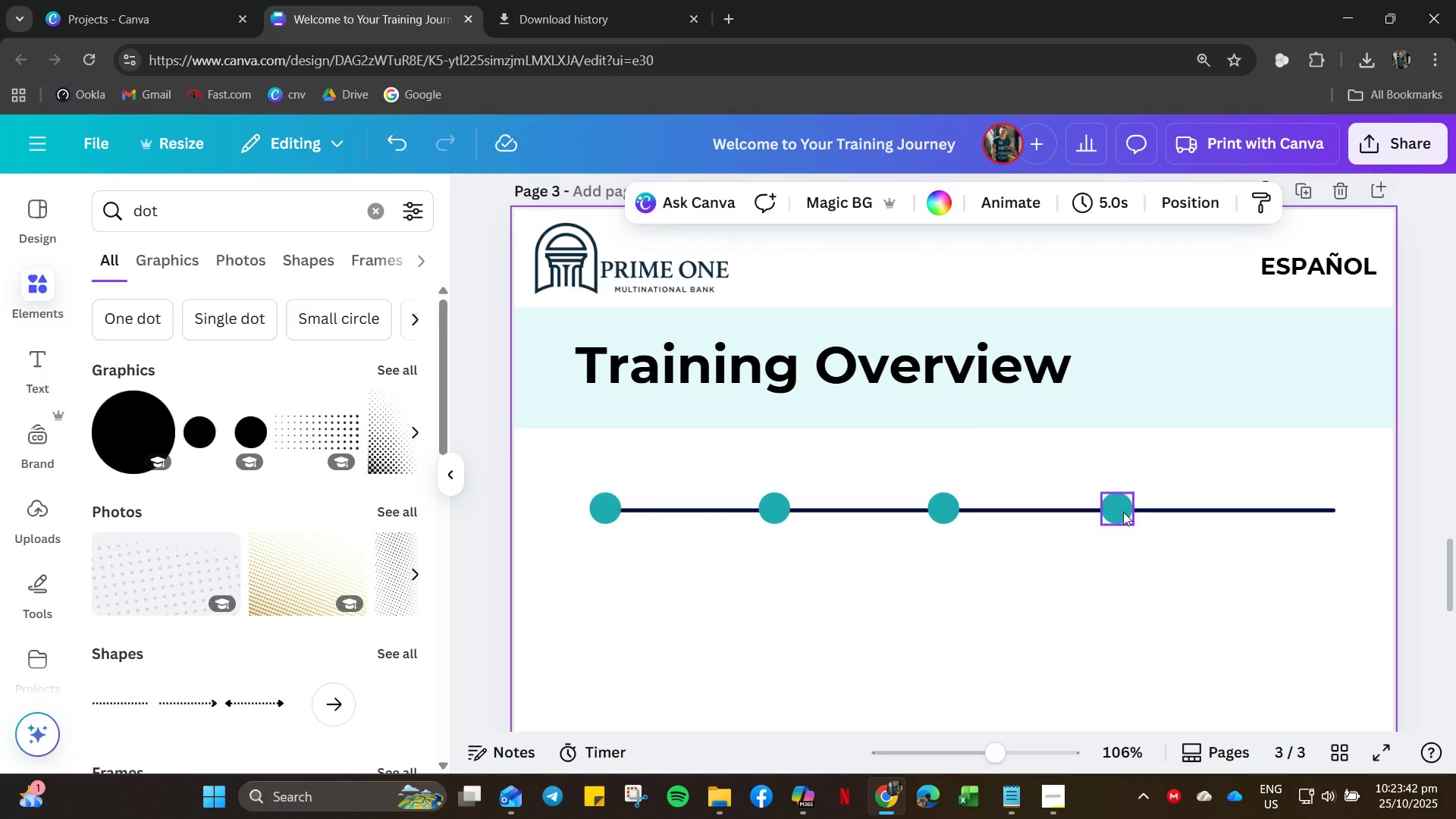 
left_click([1123, 512])
 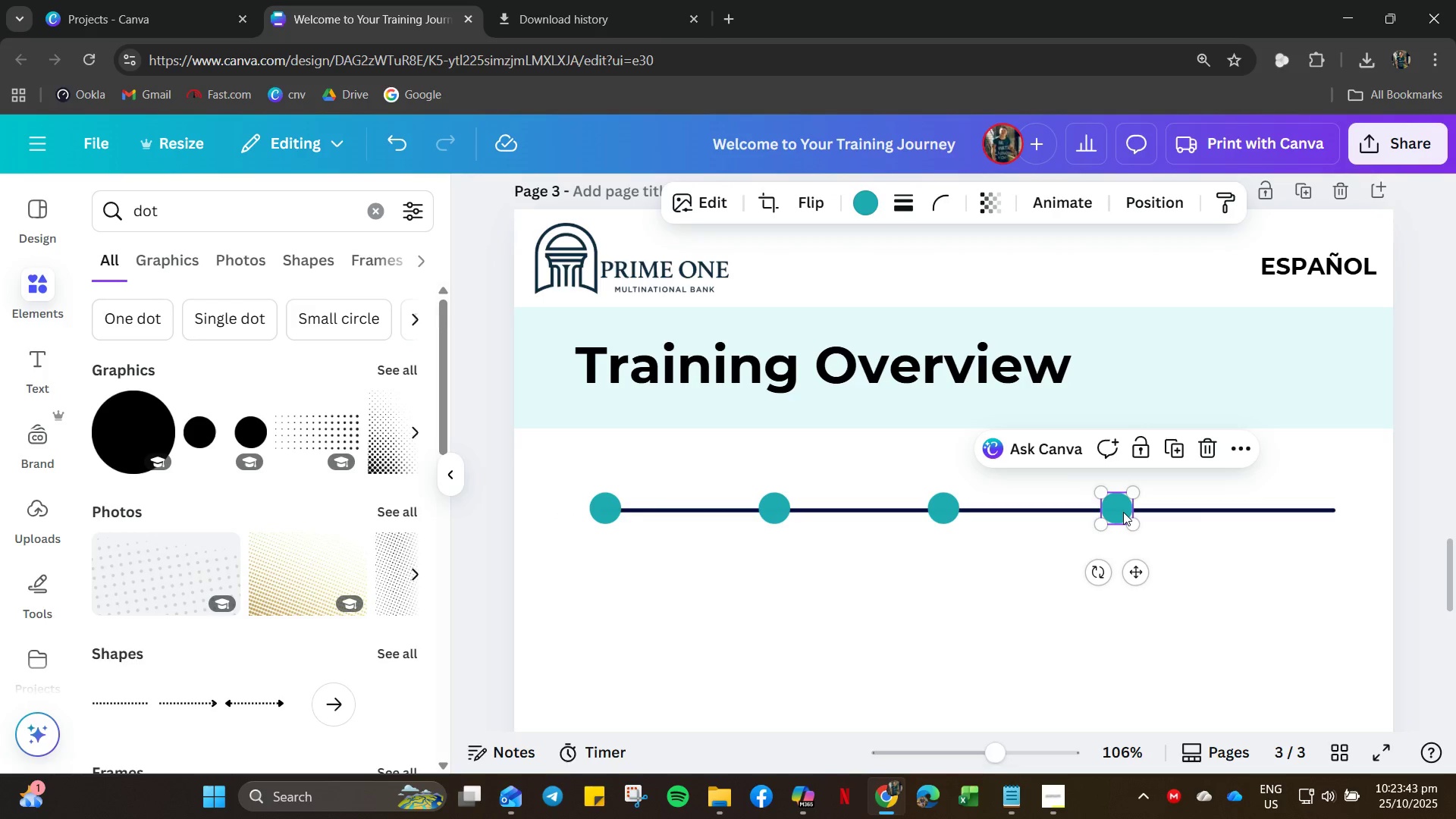 
key(Control+C)
 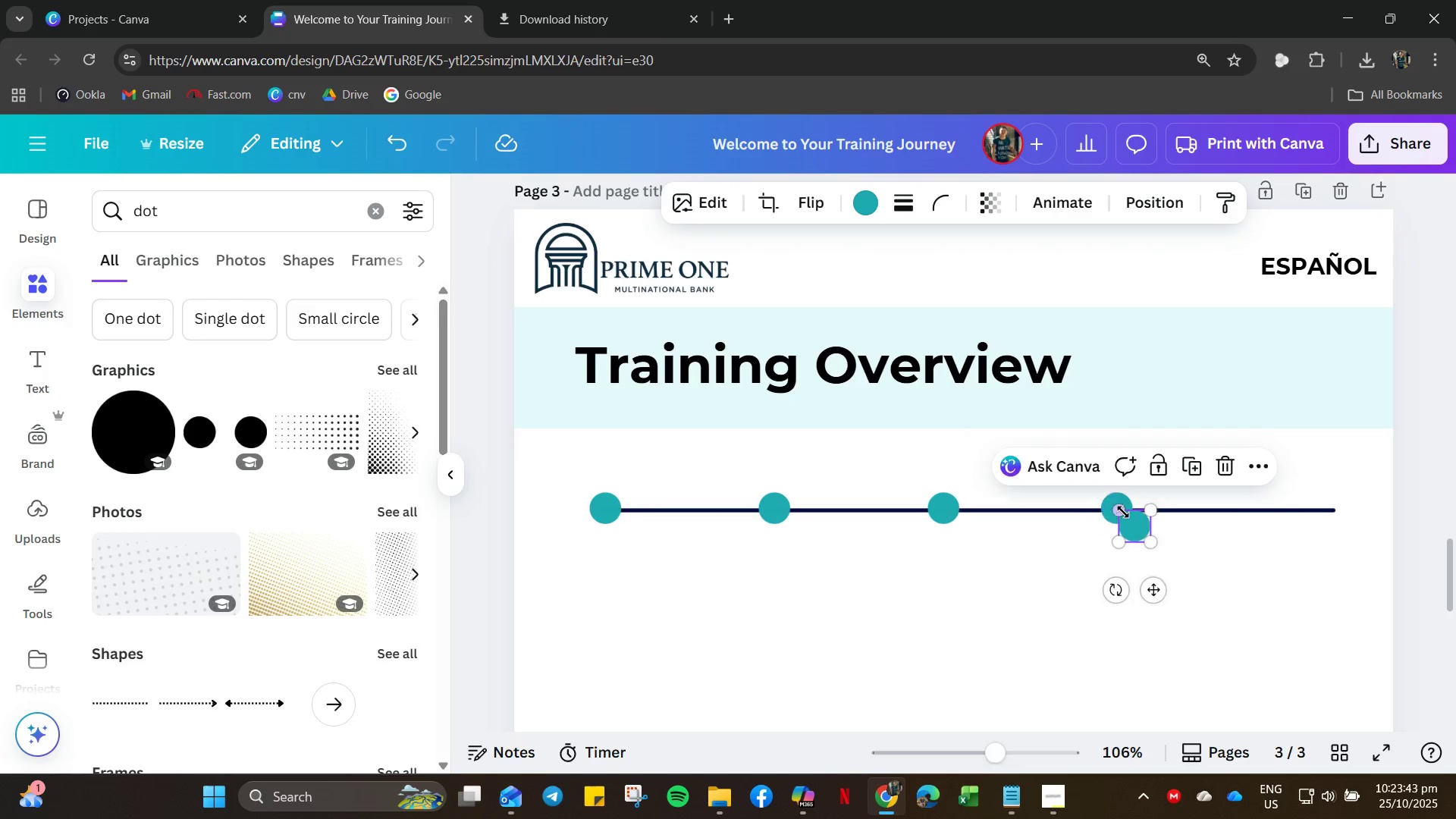 
key(Control+V)
 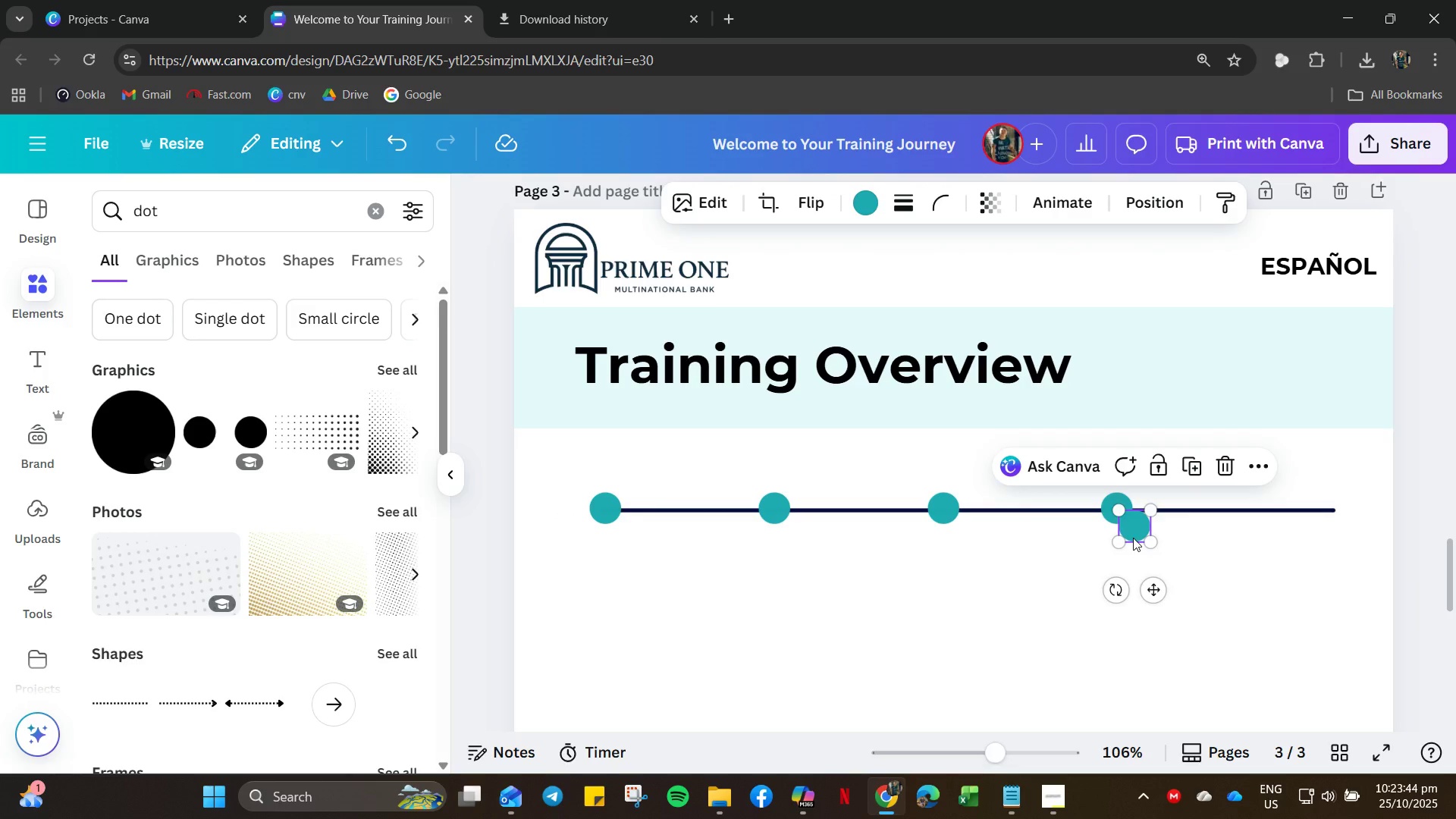 
key(ArrowUp)
 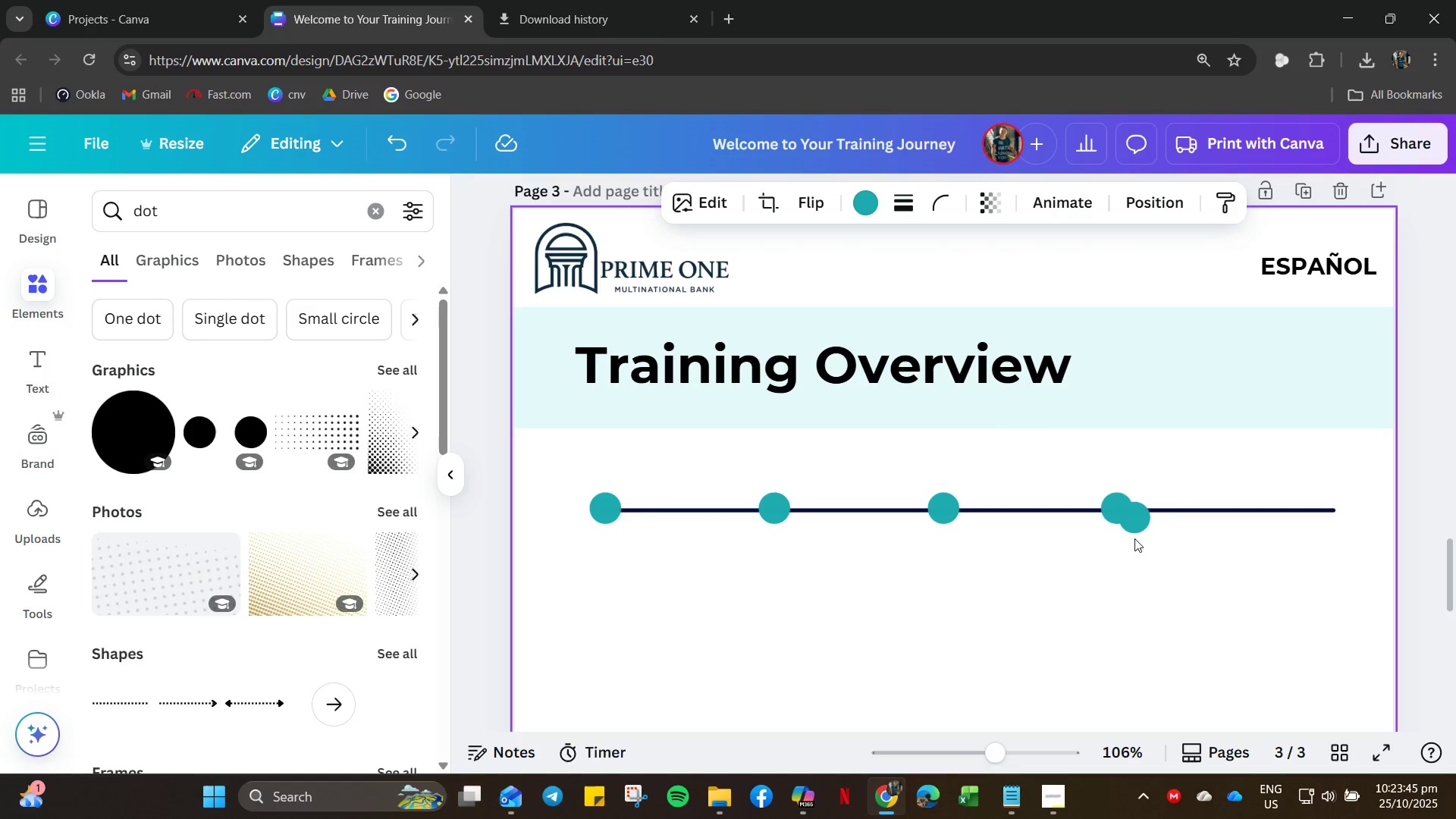 
key(ArrowUp)
 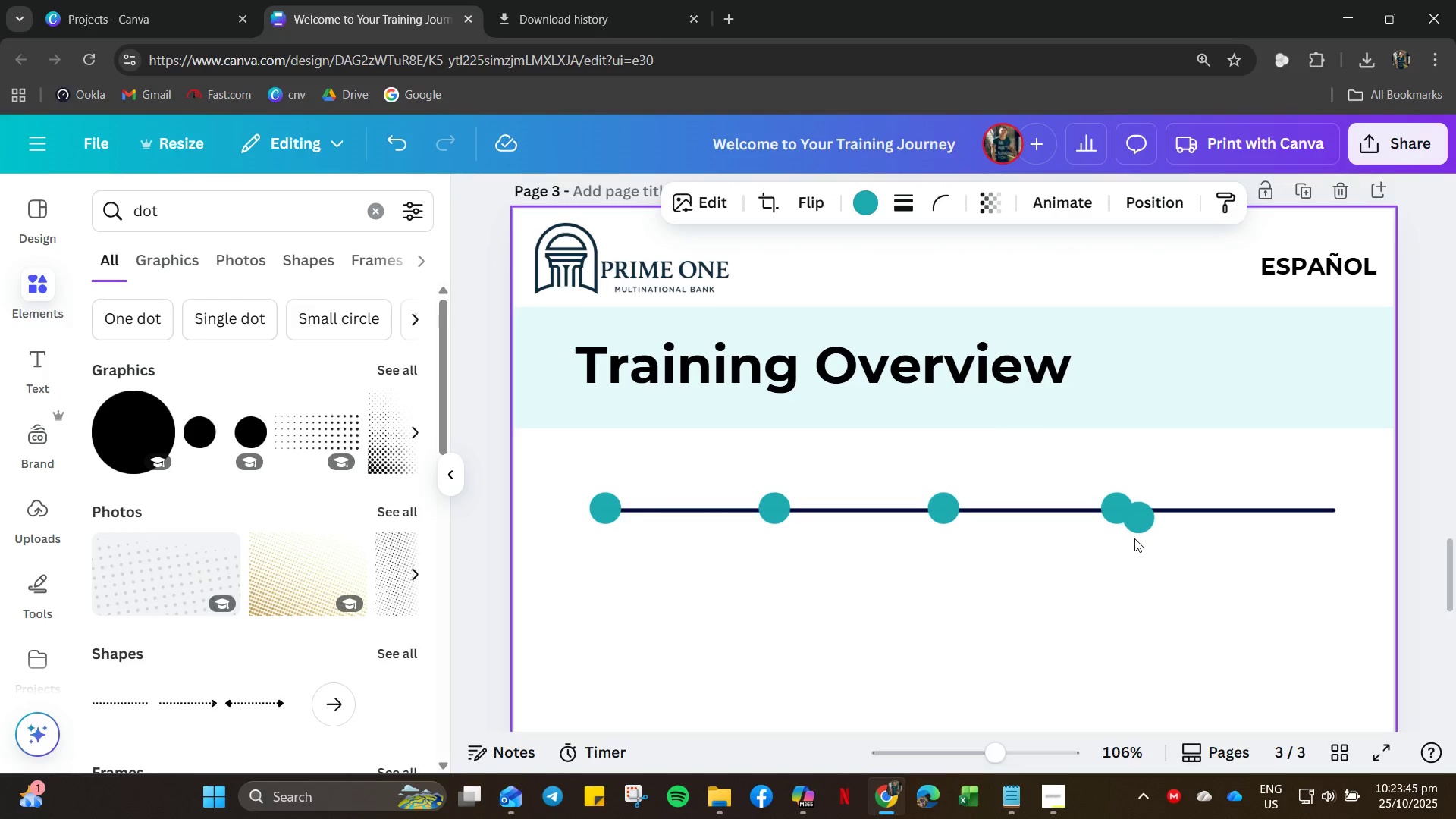 
hold_key(key=ArrowRight, duration=0.34)
 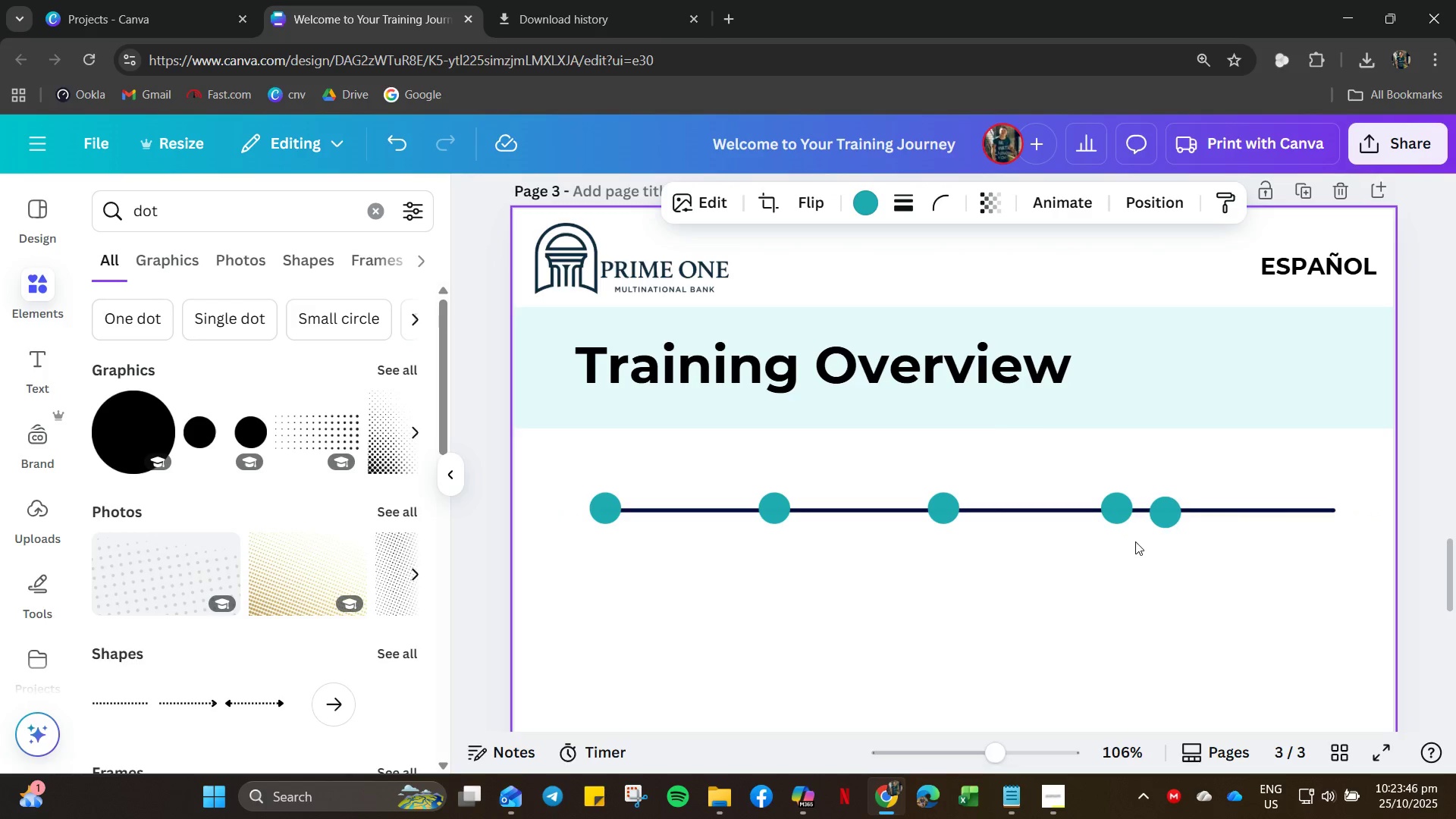 
hold_key(key=ArrowRight, duration=0.86)
 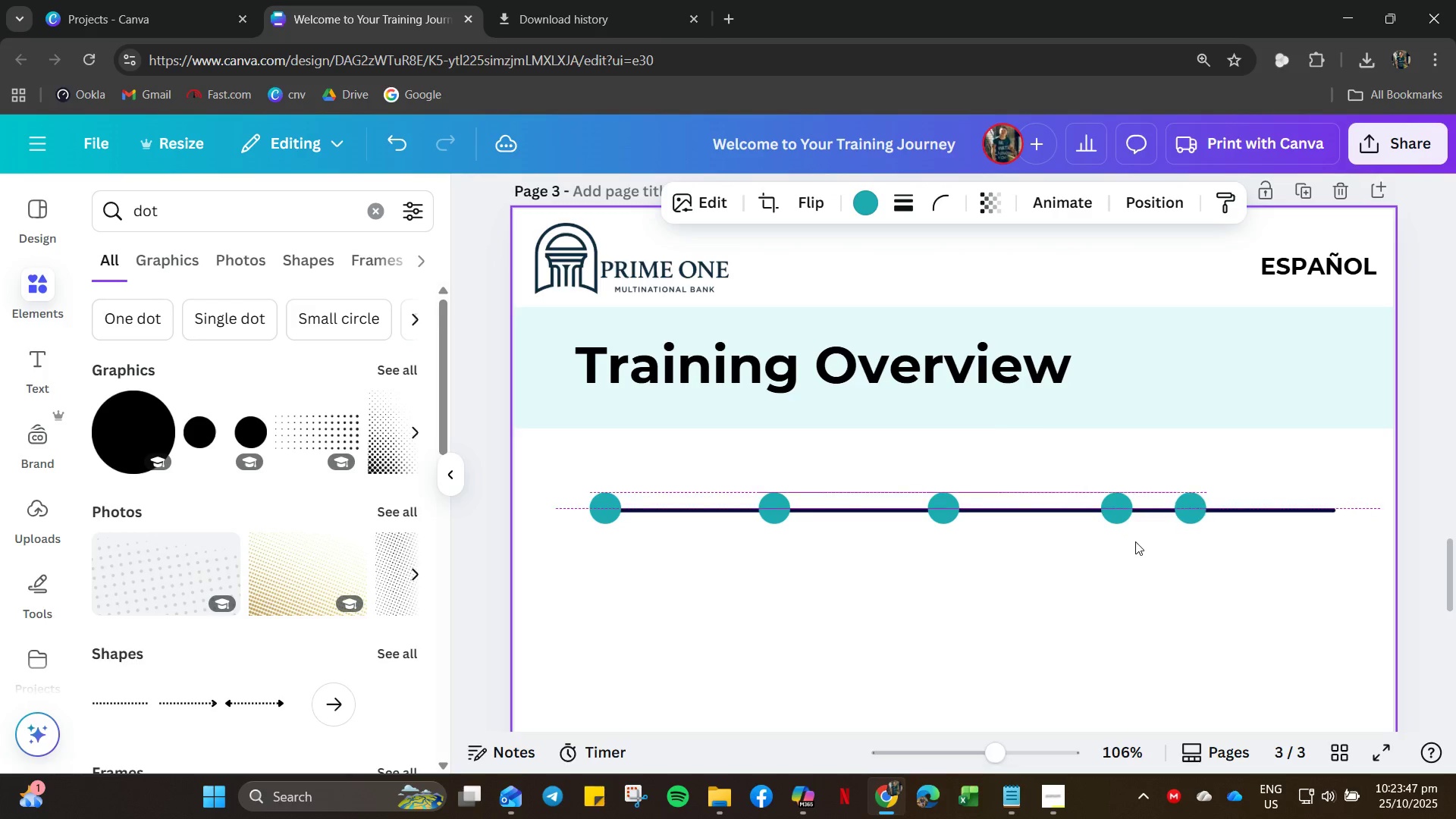 
key(ArrowUp)
 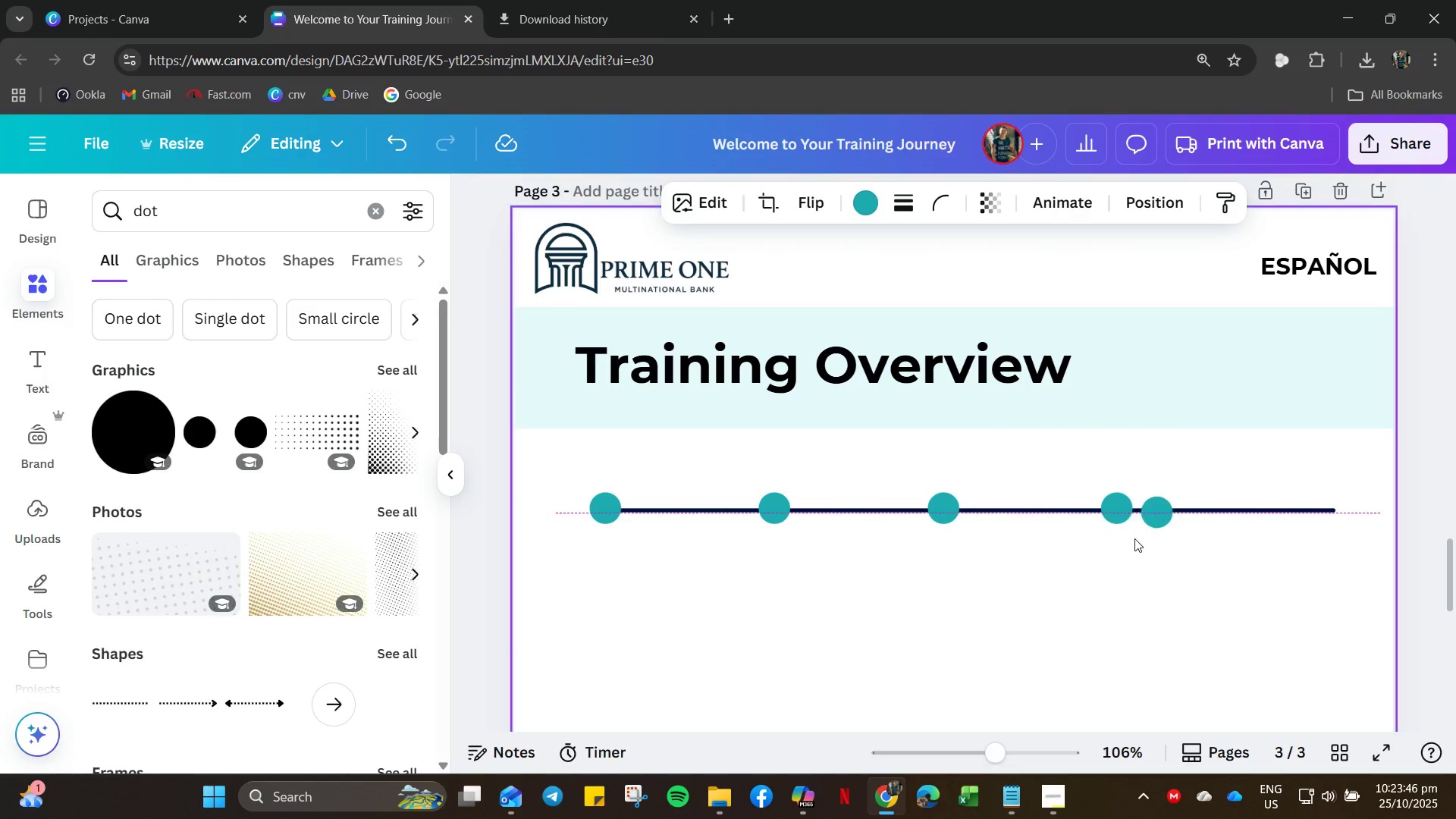 
key(ArrowUp)
 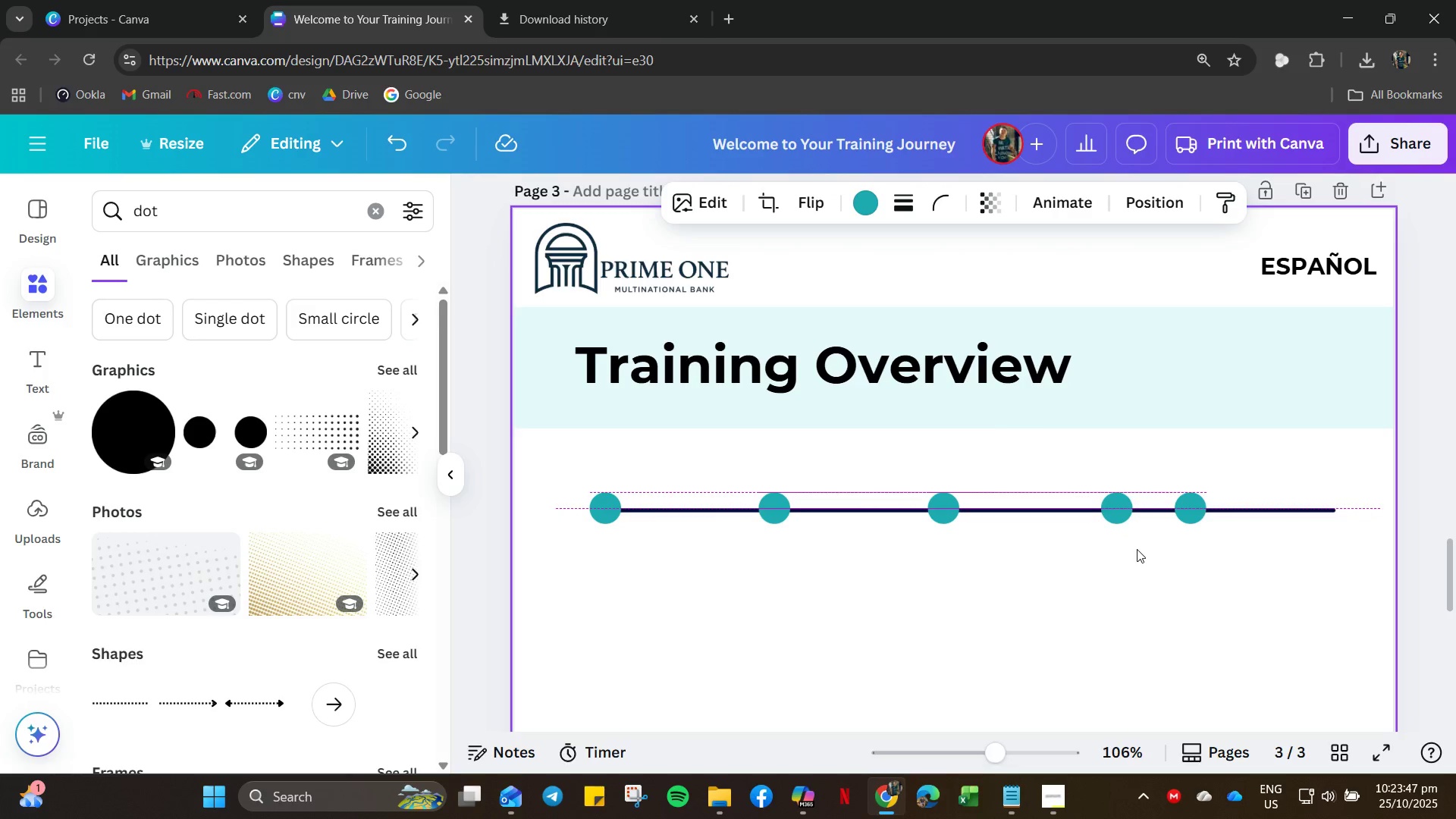 
hold_key(key=ArrowRight, duration=1.12)
 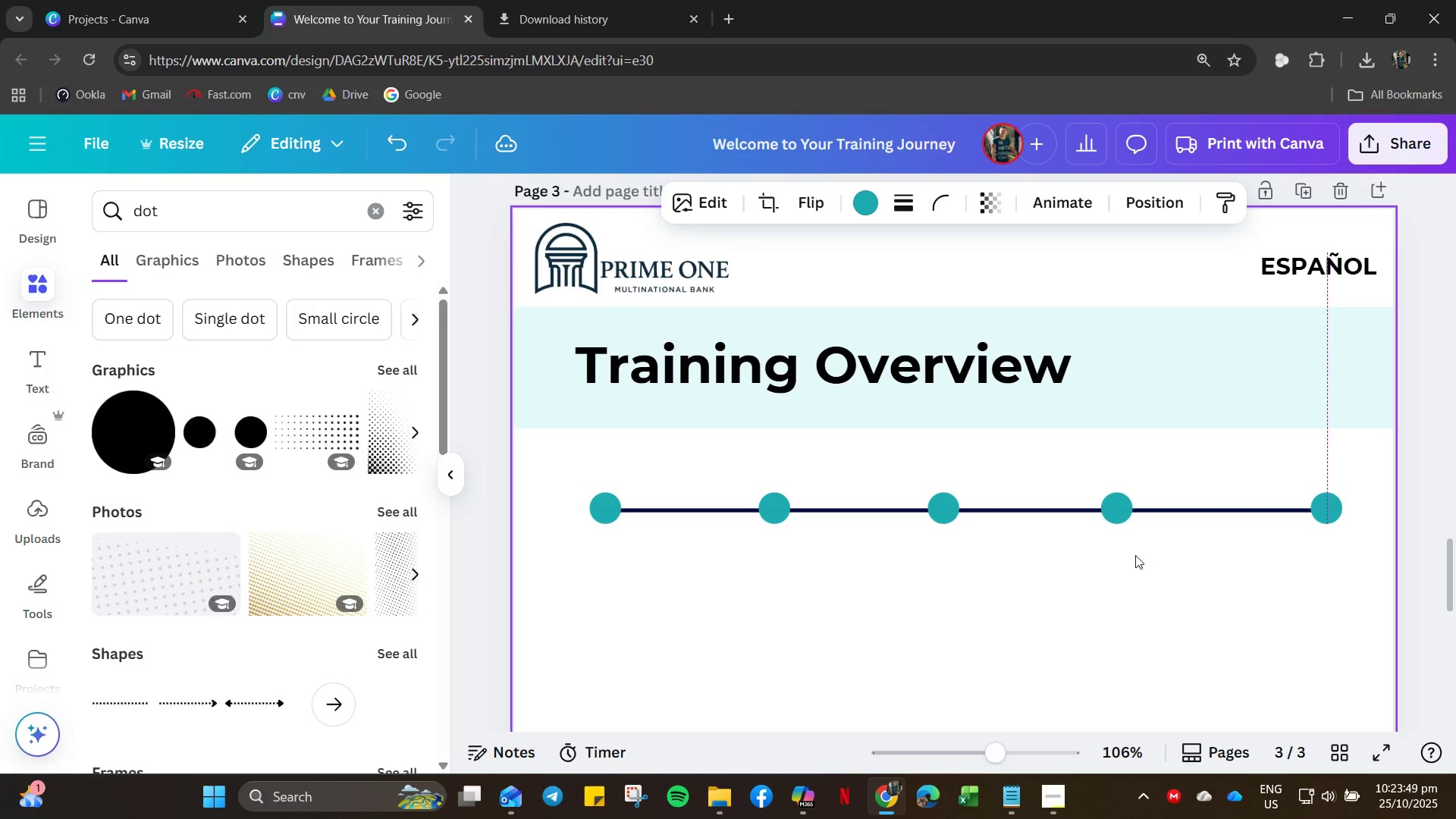 
left_click([1094, 585])
 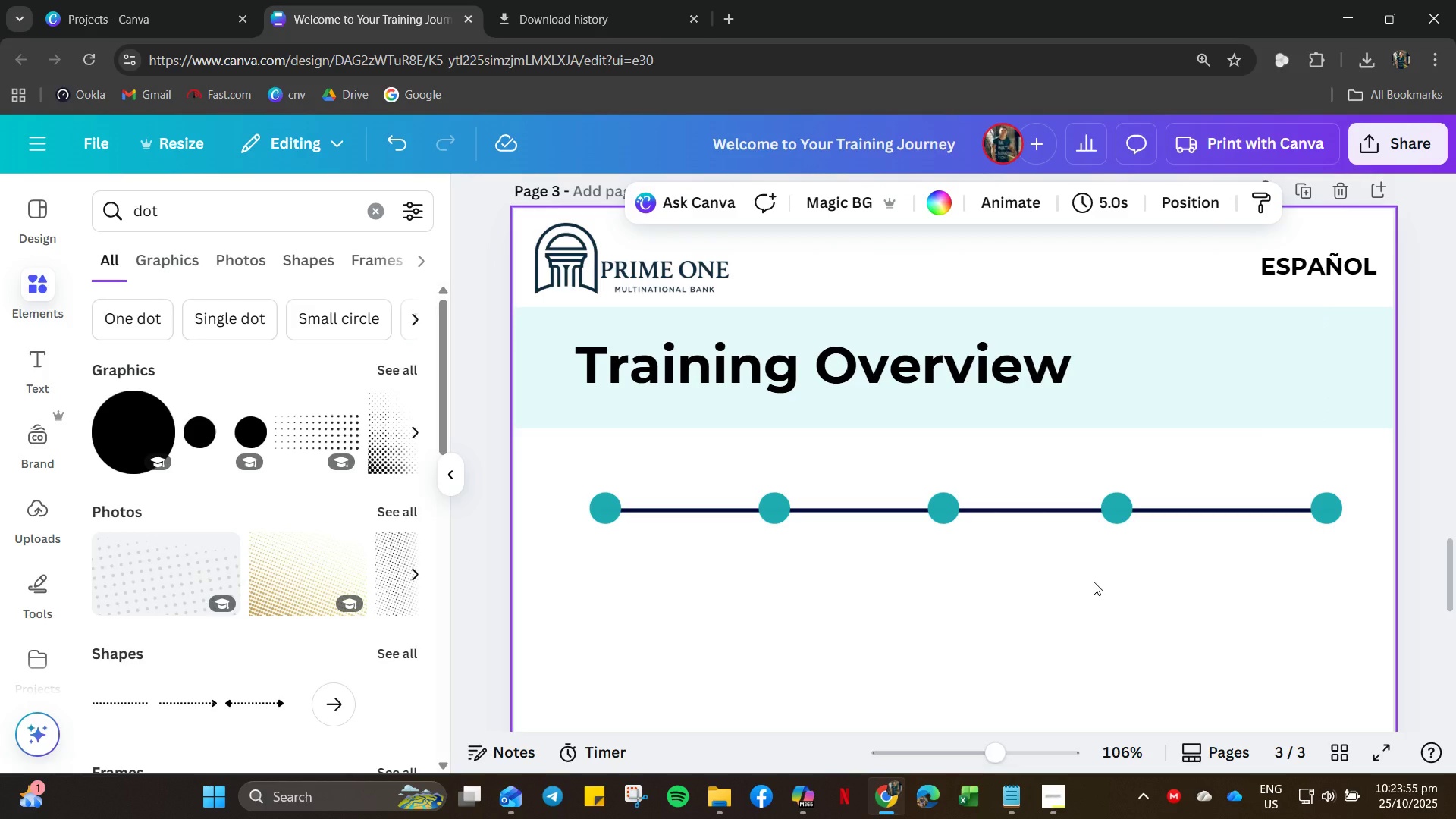 
wait(10.16)
 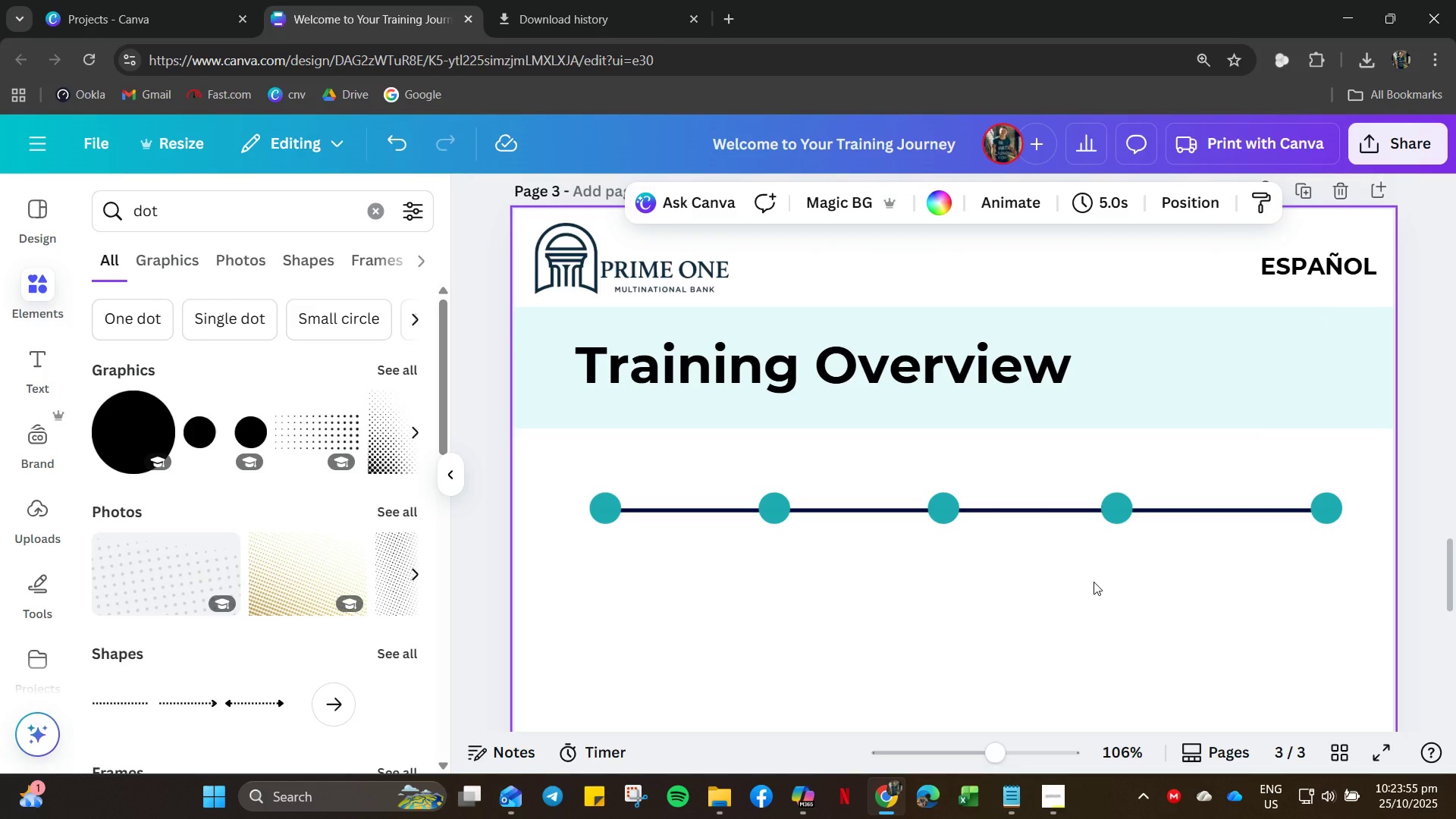 
left_click_drag(start_coordinate=[585, 599], to_coordinate=[1363, 493])
 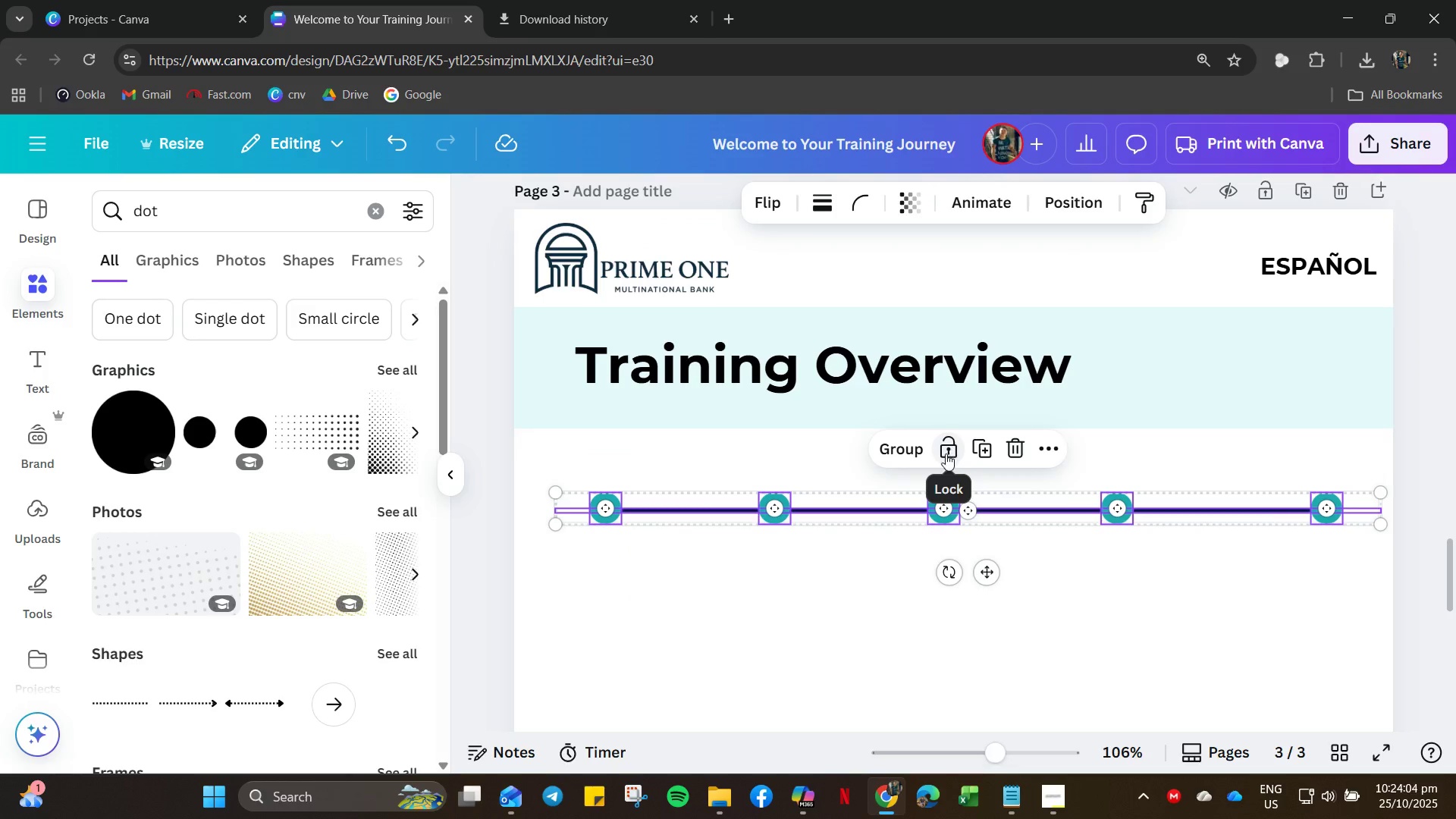 
left_click([914, 455])
 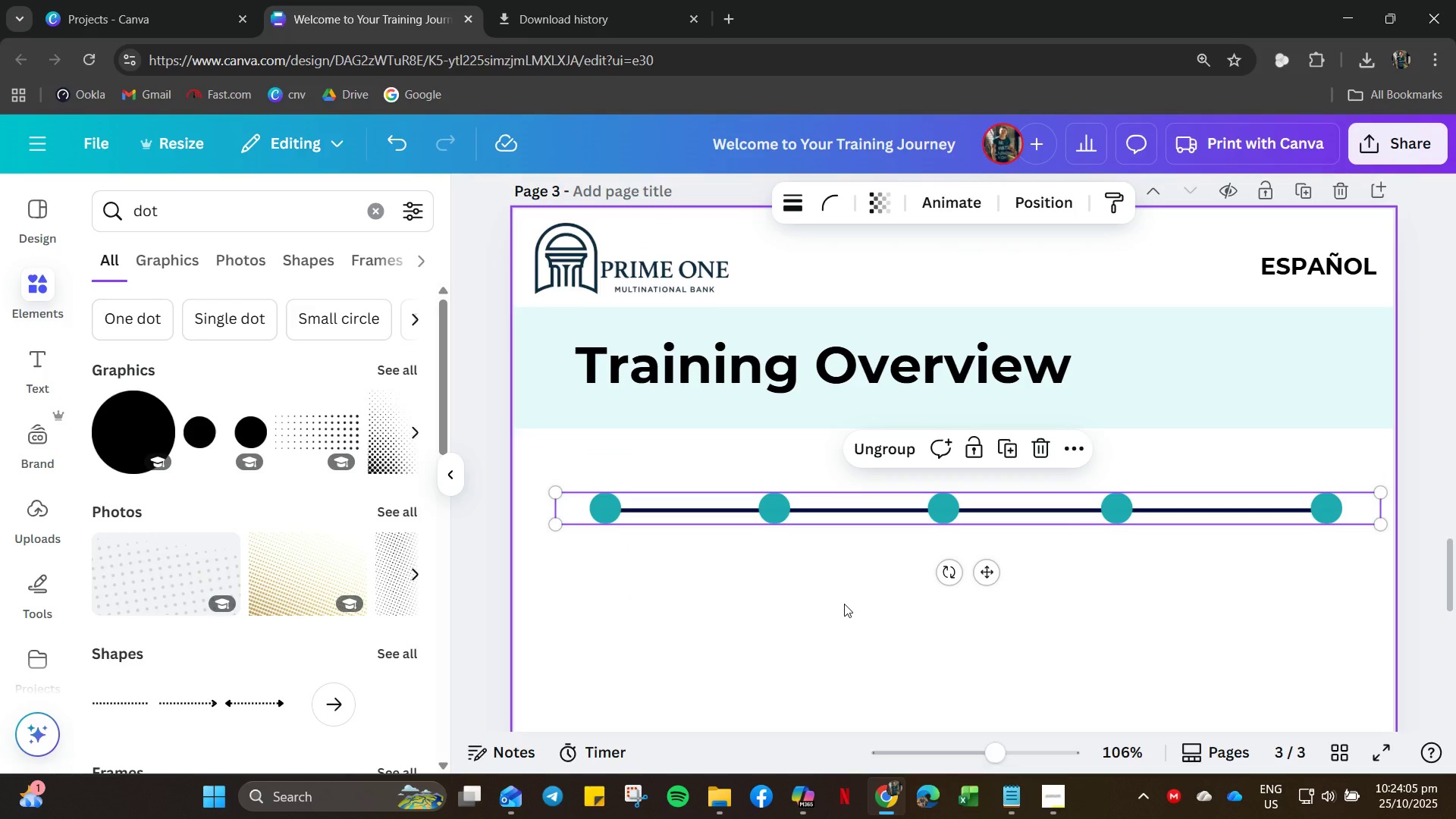 
left_click([844, 604])
 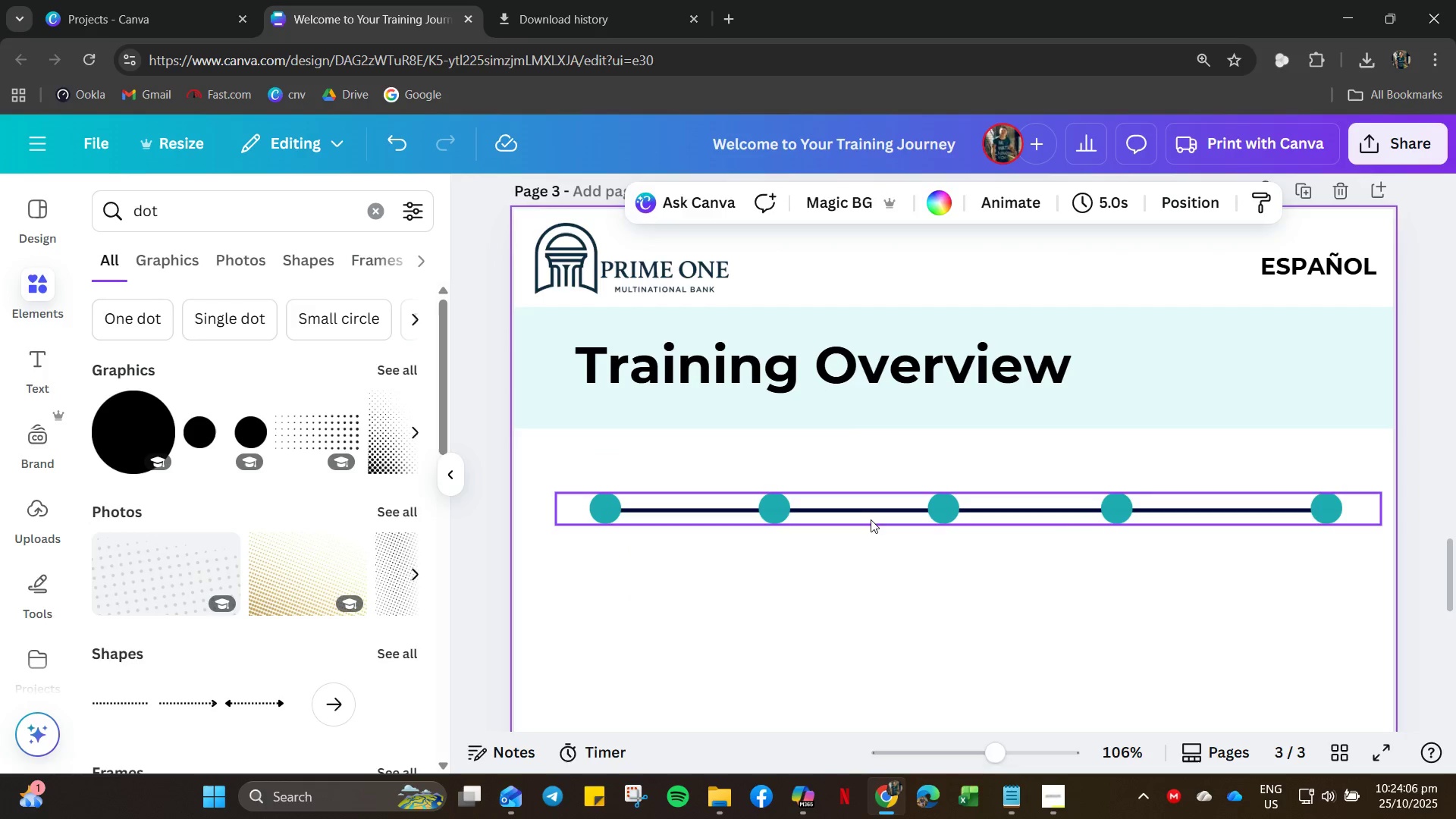 
left_click_drag(start_coordinate=[871, 517], to_coordinate=[849, 503])
 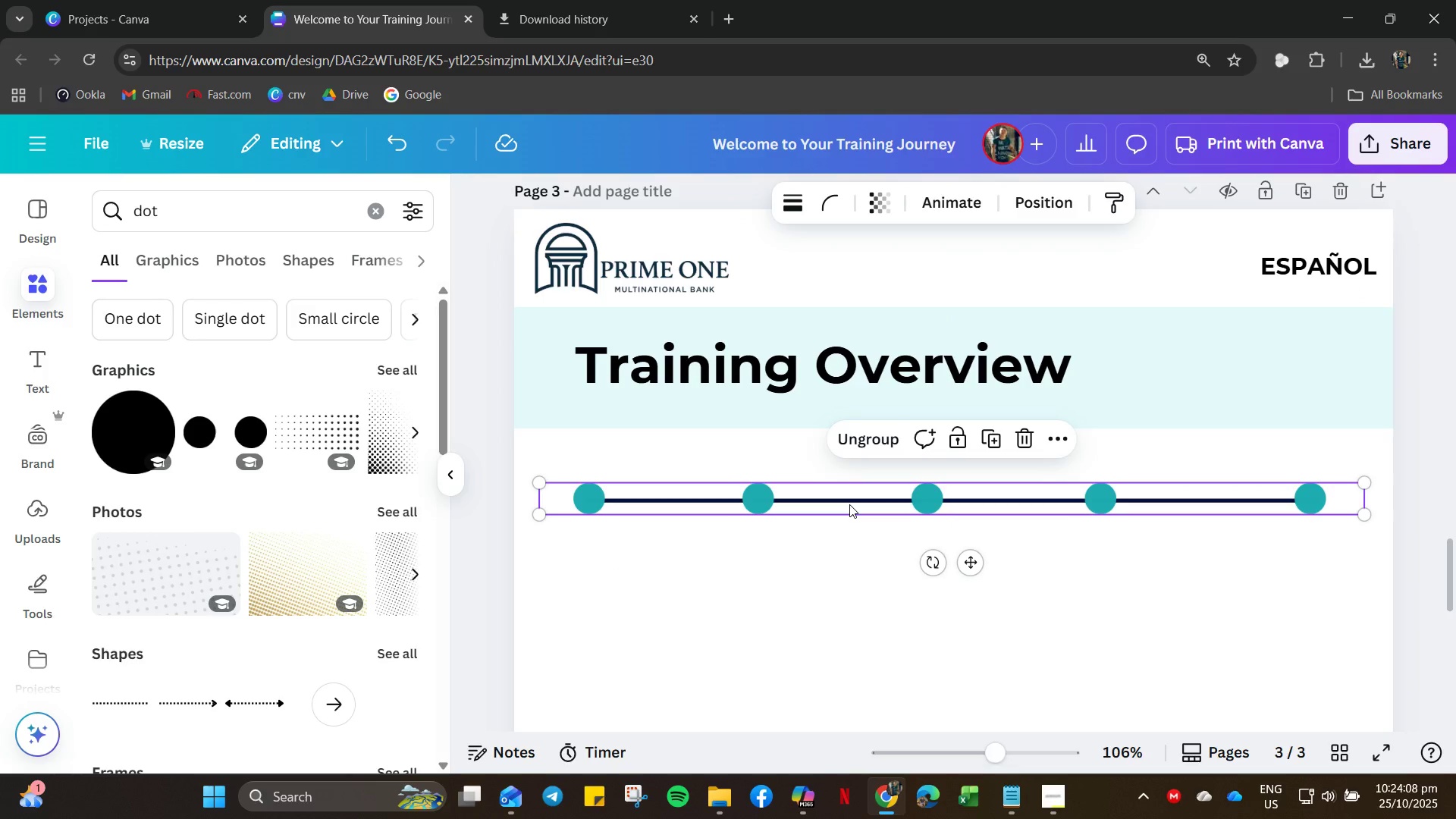 
right_click([849, 504])
 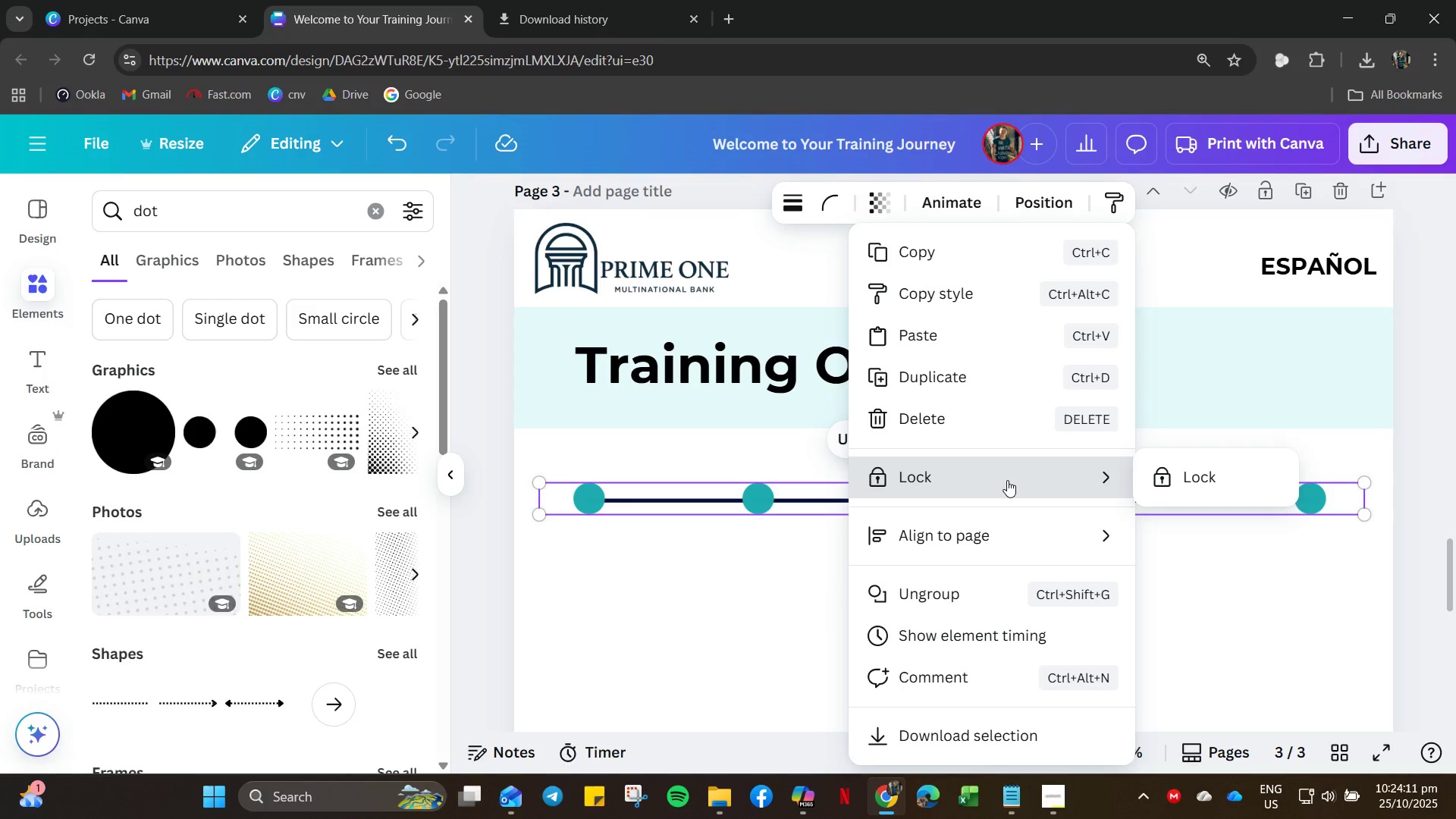 
left_click([1037, 538])
 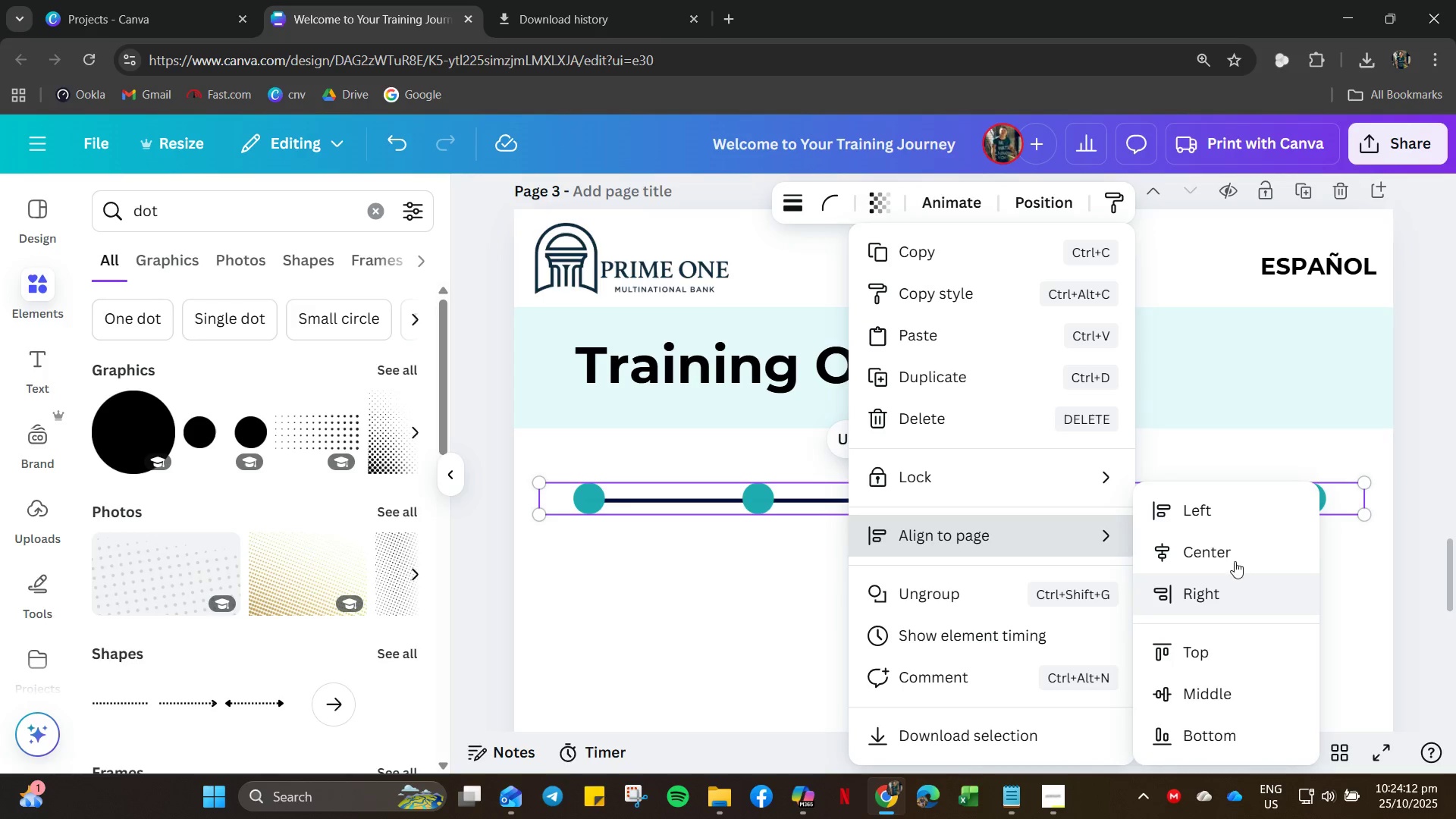 
left_click([1233, 557])
 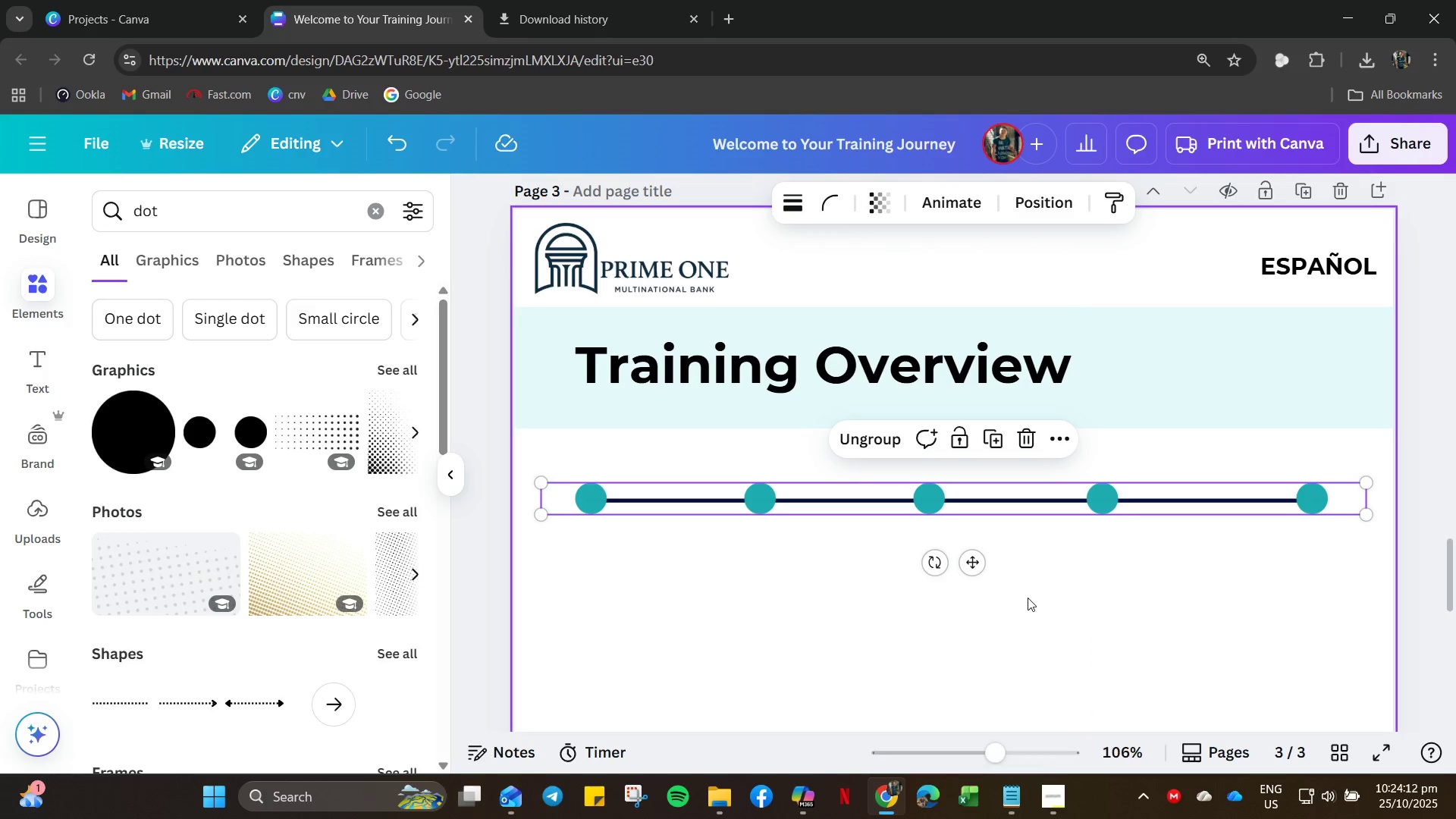 
left_click([1025, 598])
 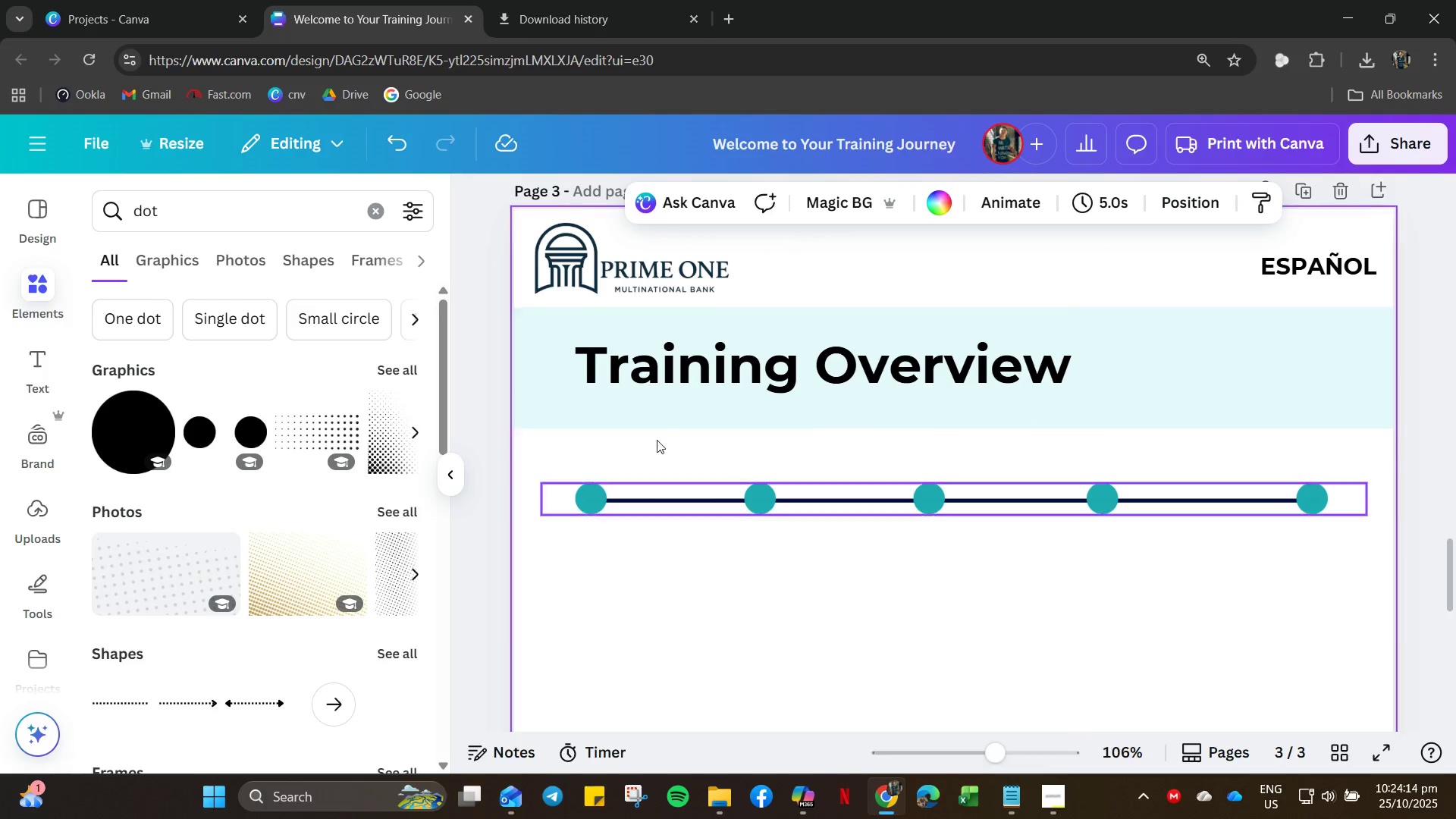 
left_click([661, 385])
 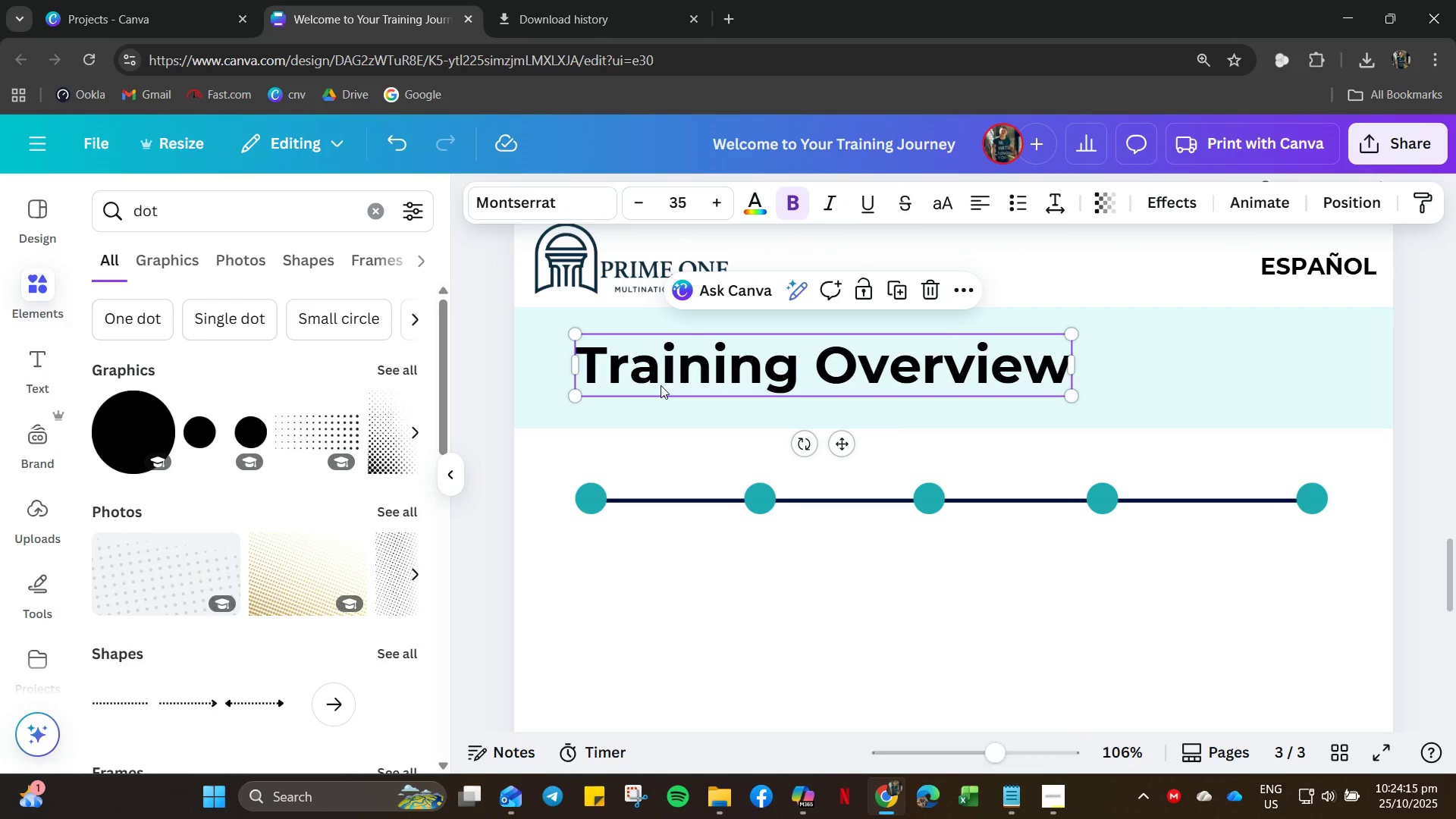 
key(Control+C)
 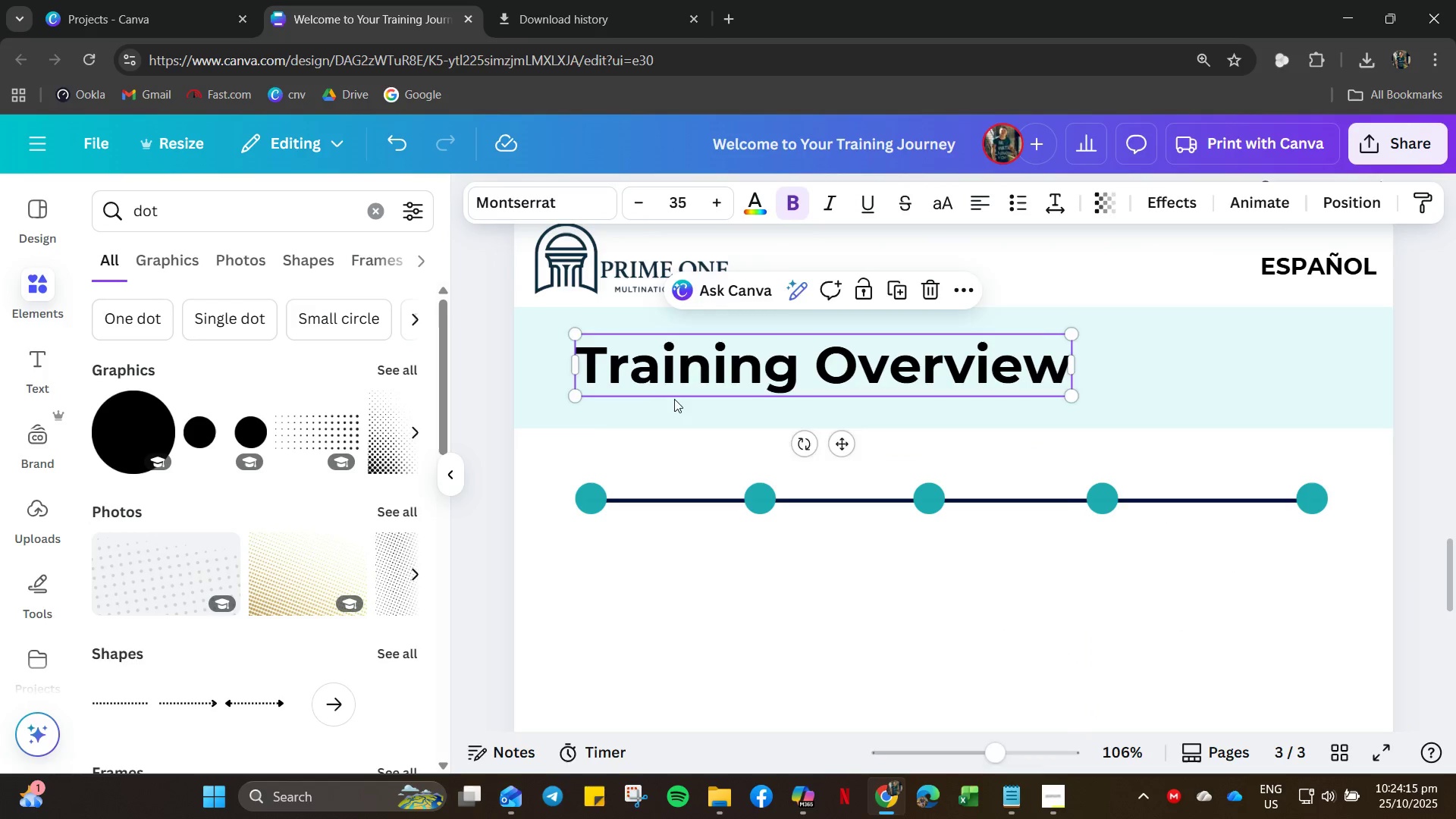 
key(Control+V)
 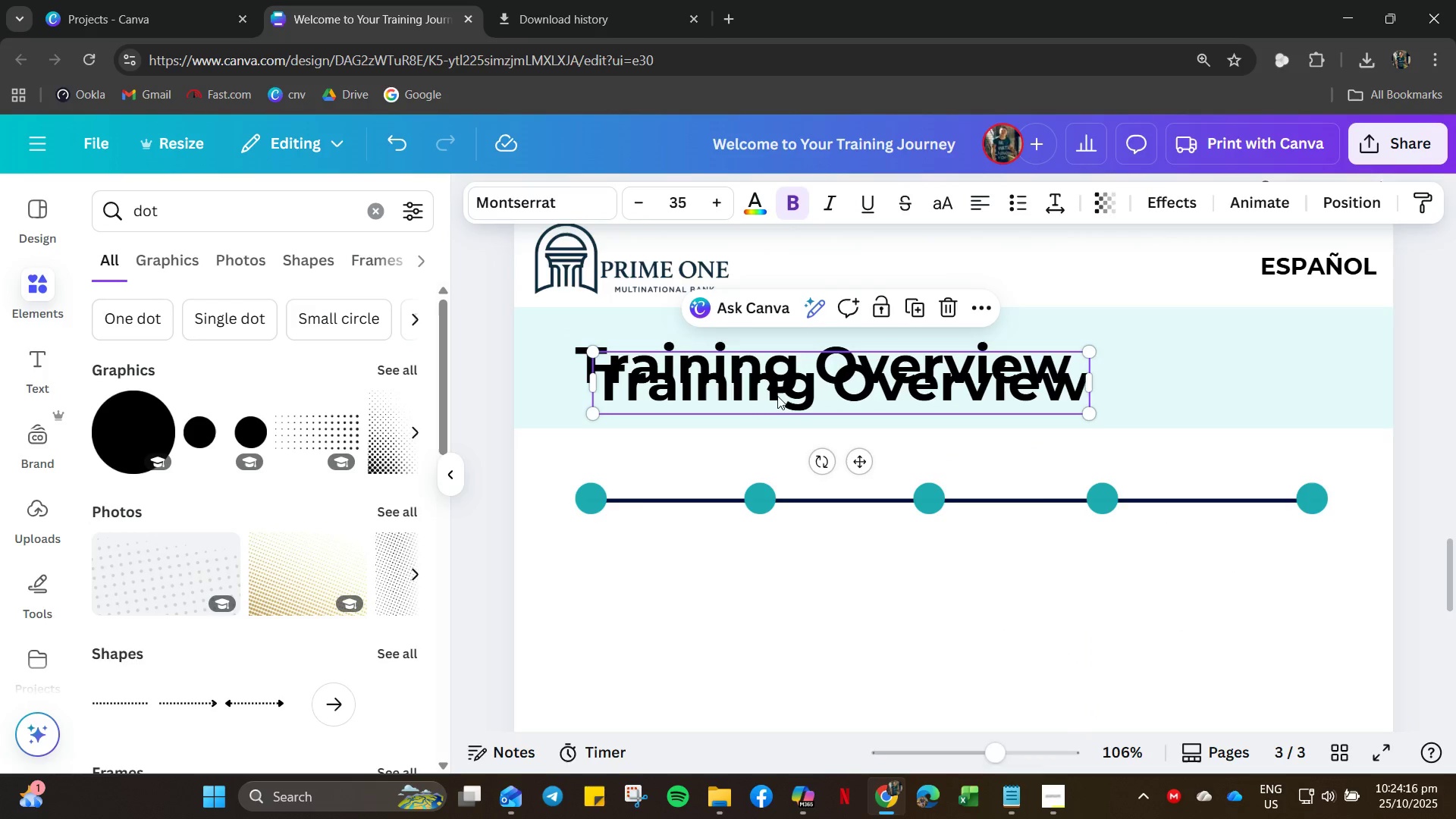 
left_click_drag(start_coordinate=[777, 396], to_coordinate=[757, 607])
 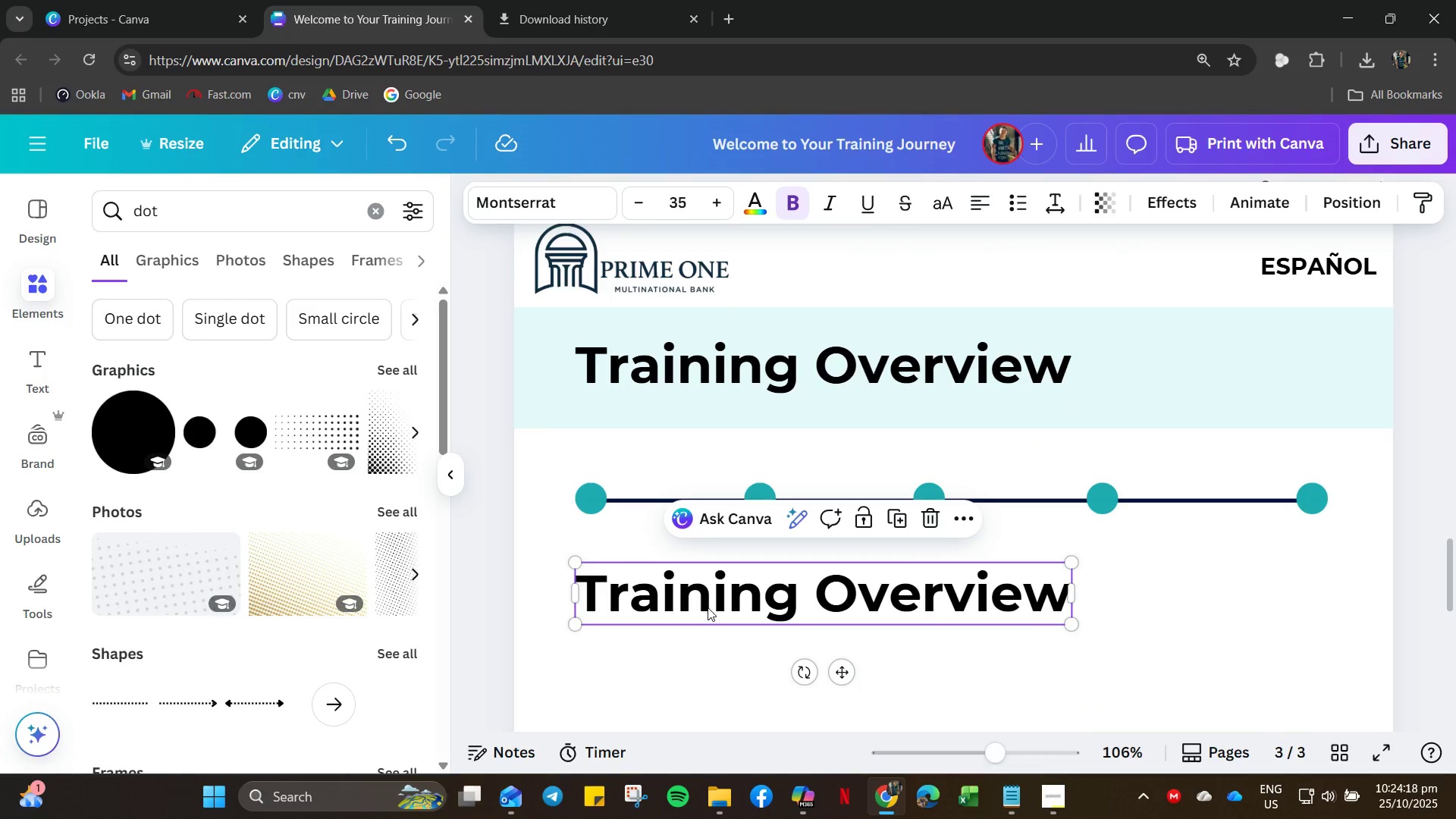 
double_click([708, 607])
 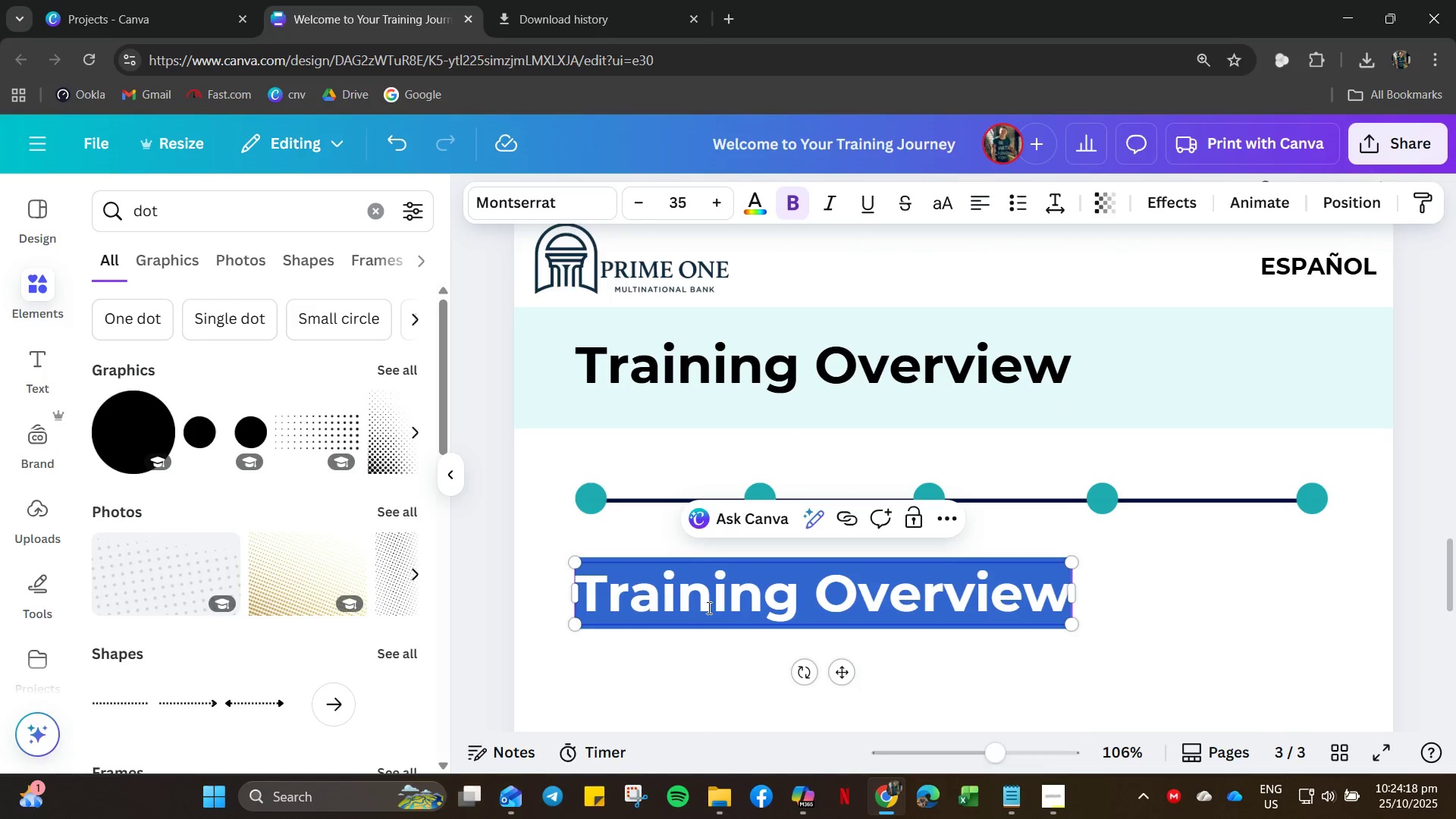 
key(Control+A)
 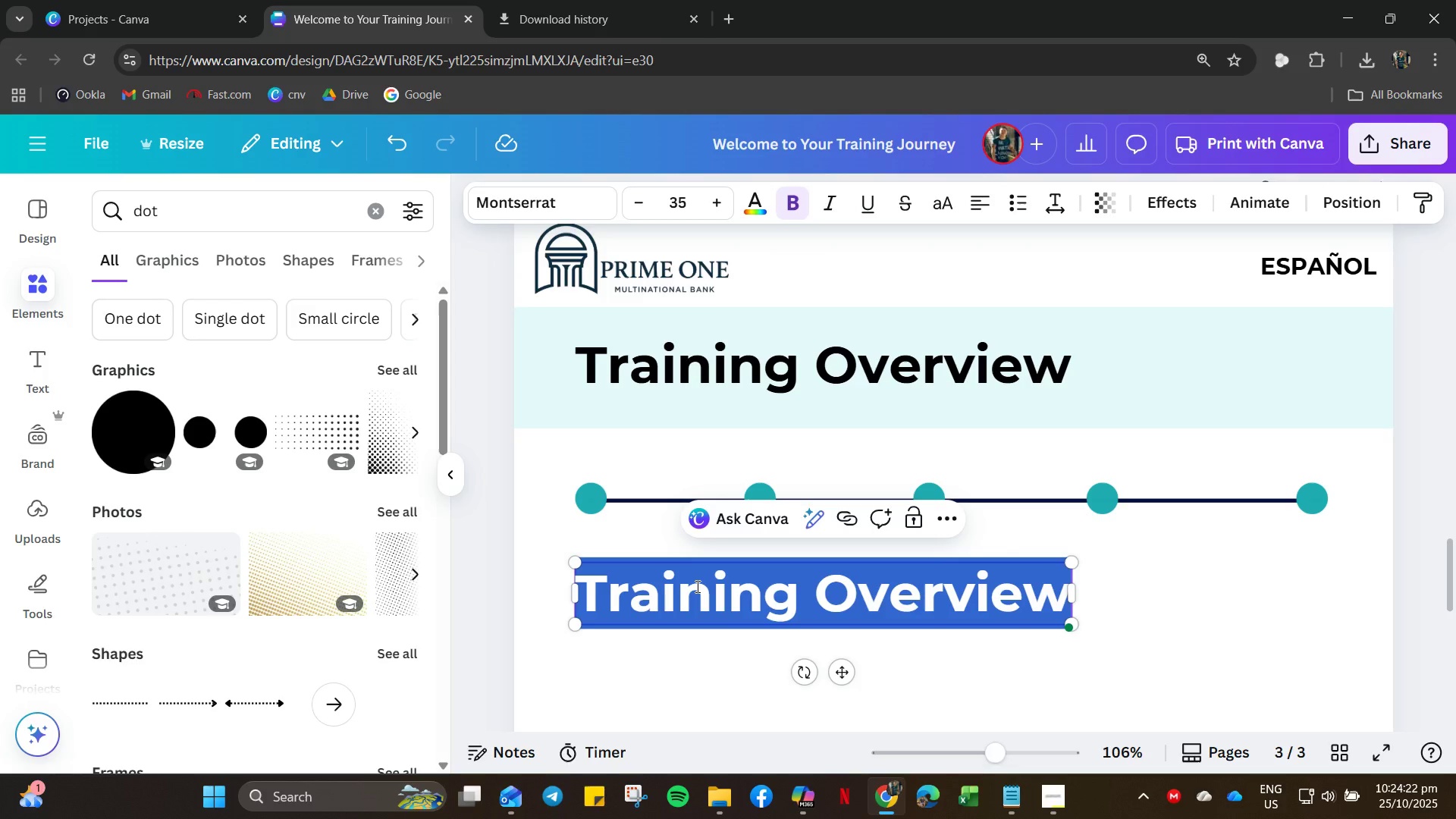 
wait(8.33)
 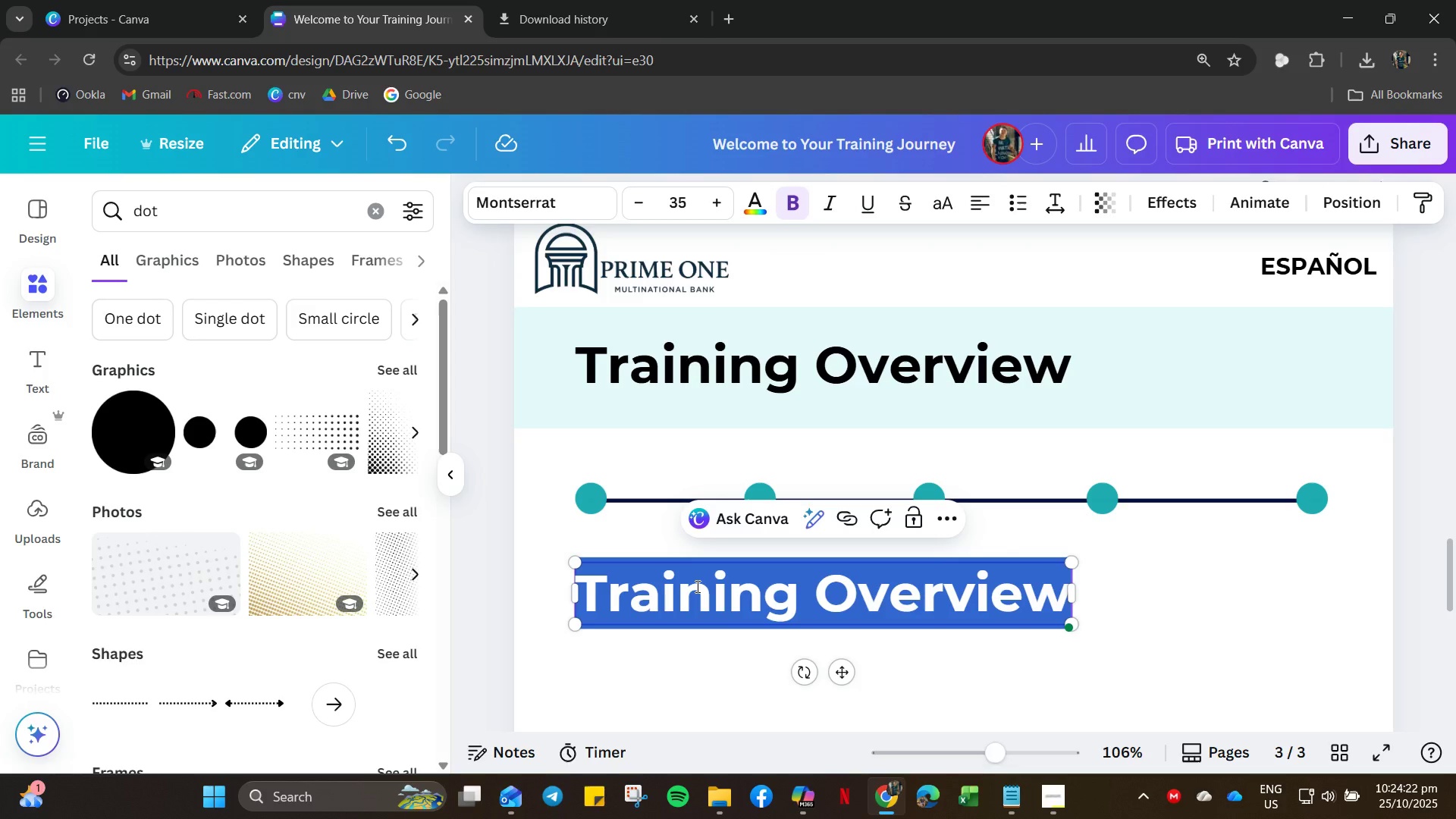 
left_click([1176, 583])
 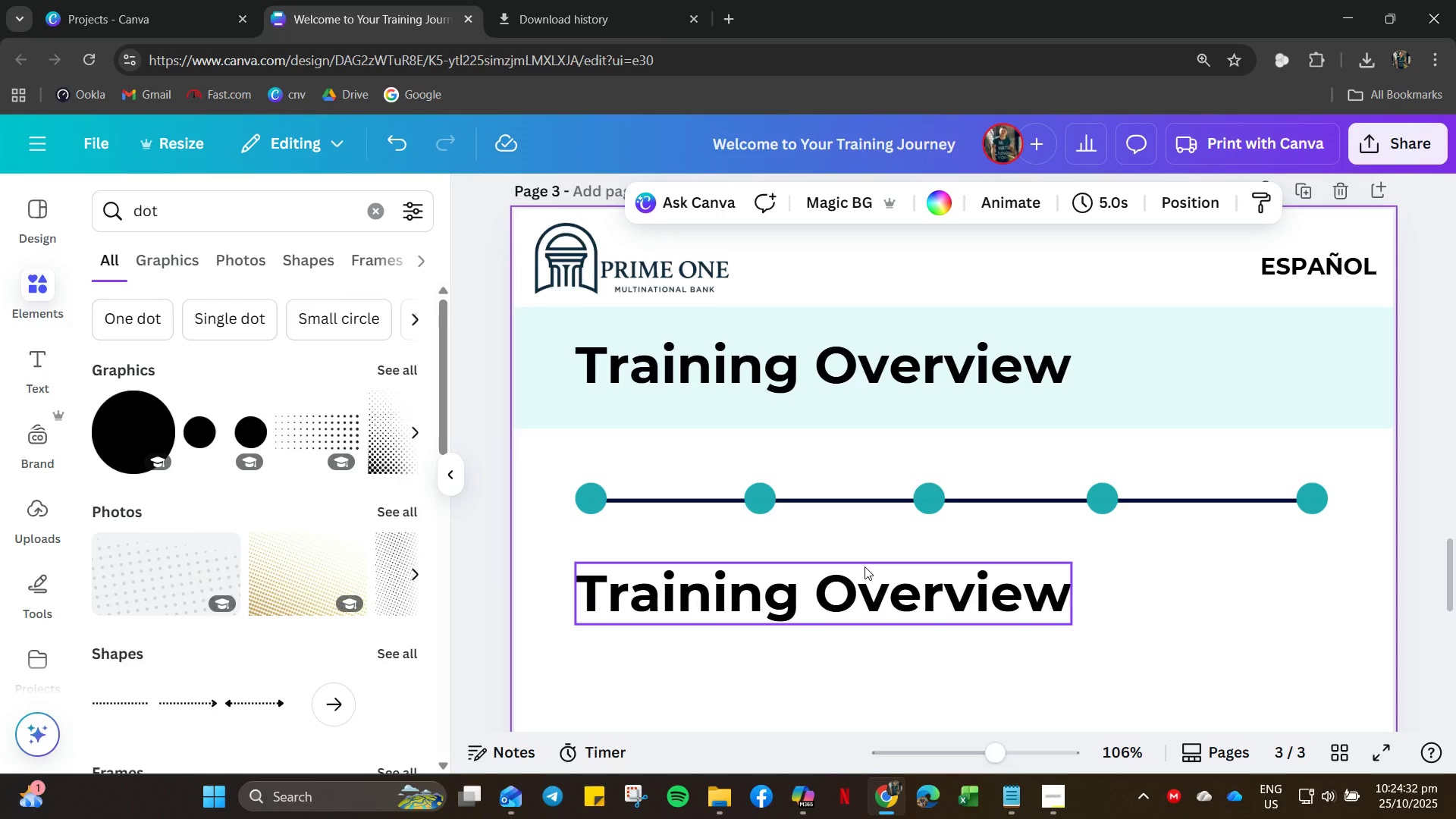 
wait(7.03)
 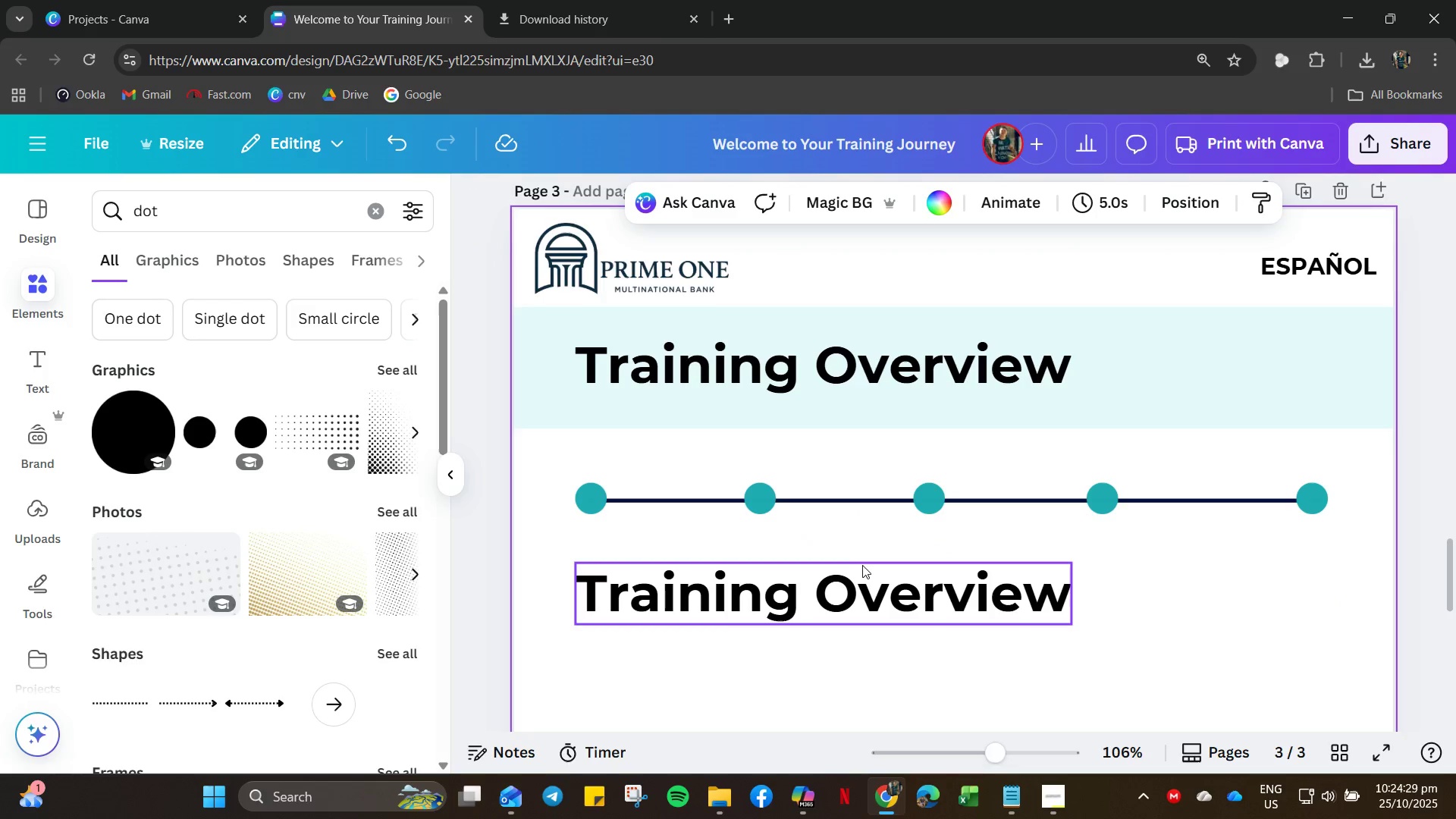 
left_click([813, 789])
 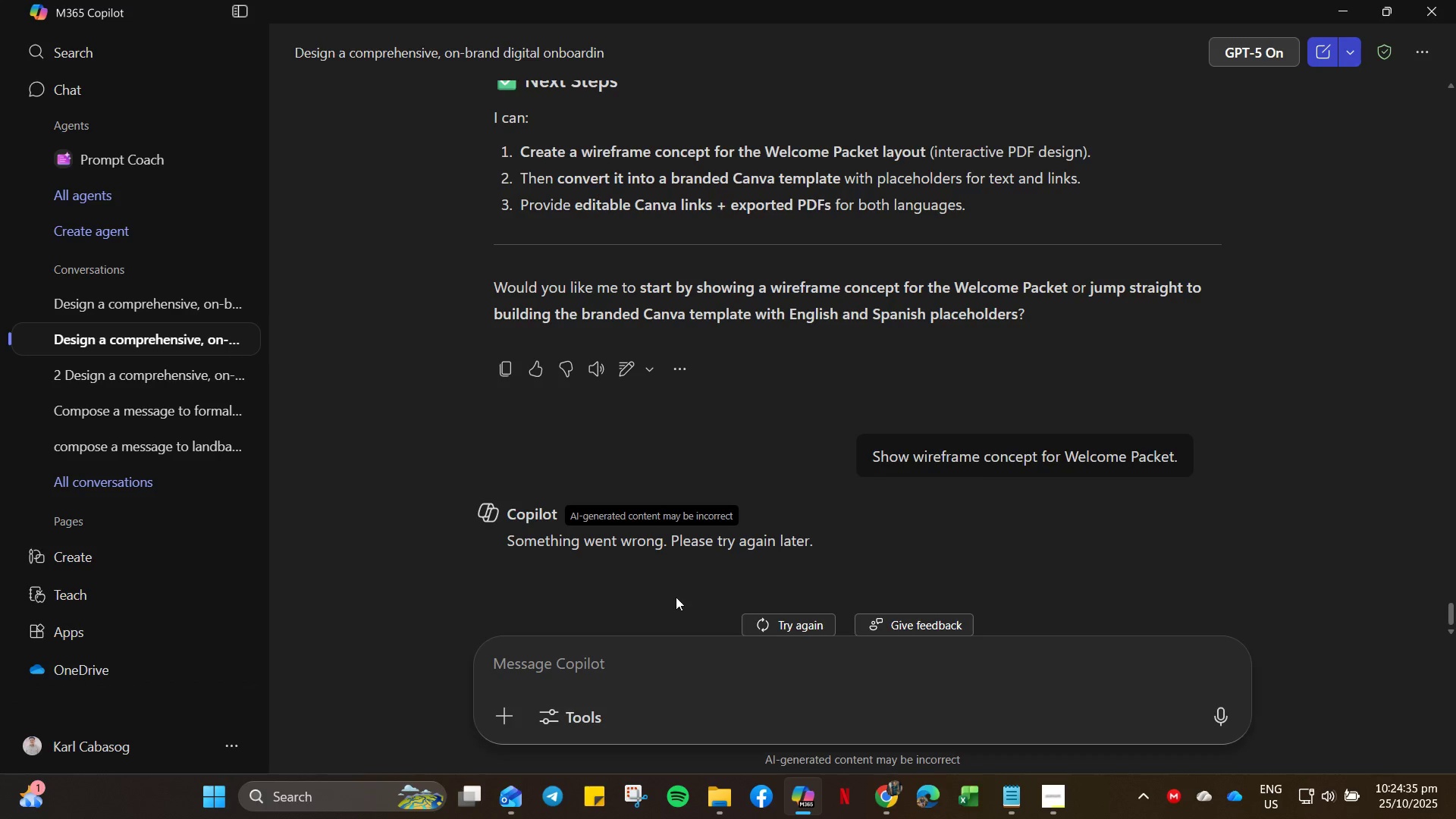 
scroll: coordinate [761, 519], scroll_direction: down, amount: 10.0
 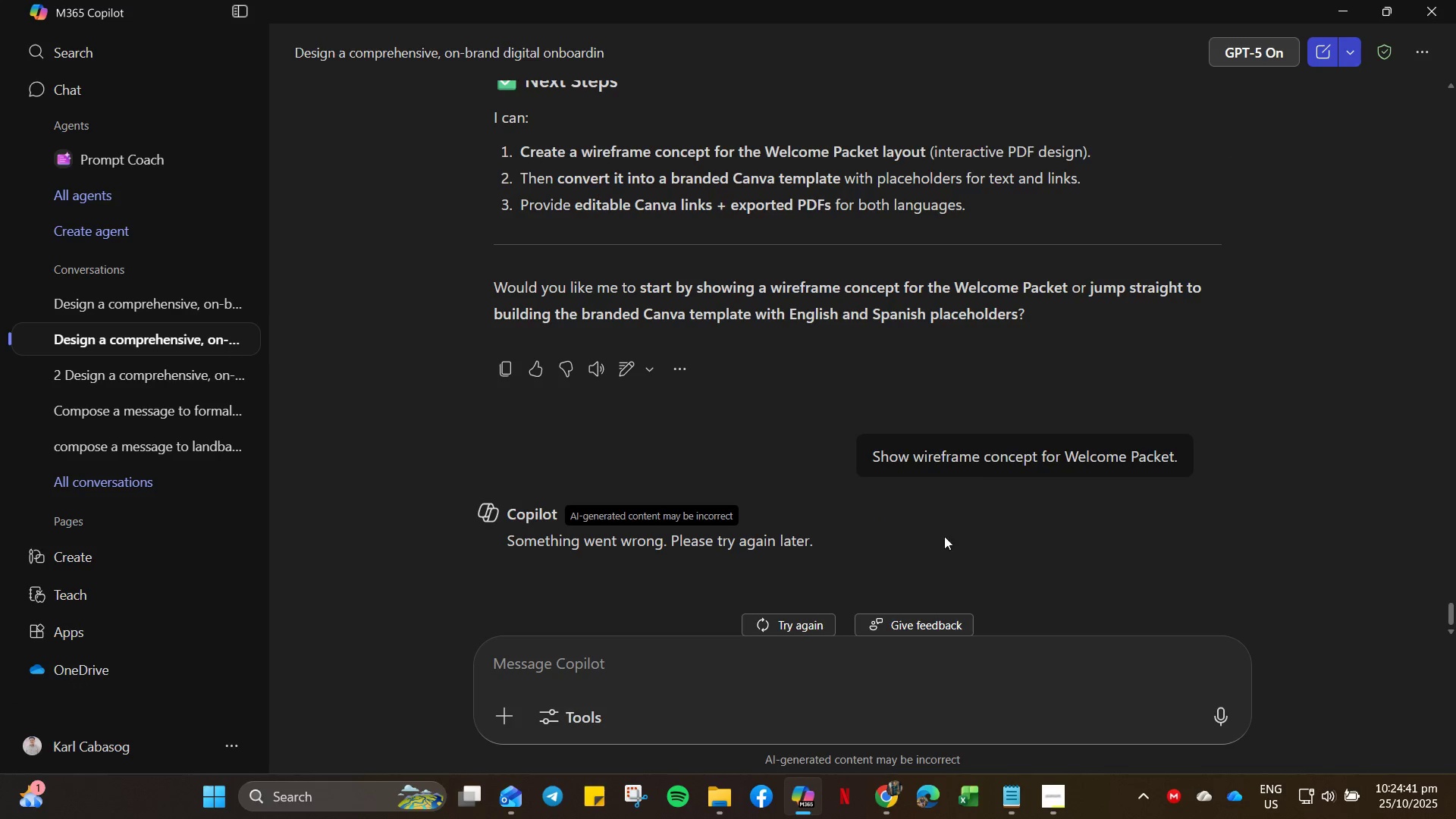 
wait(7.84)
 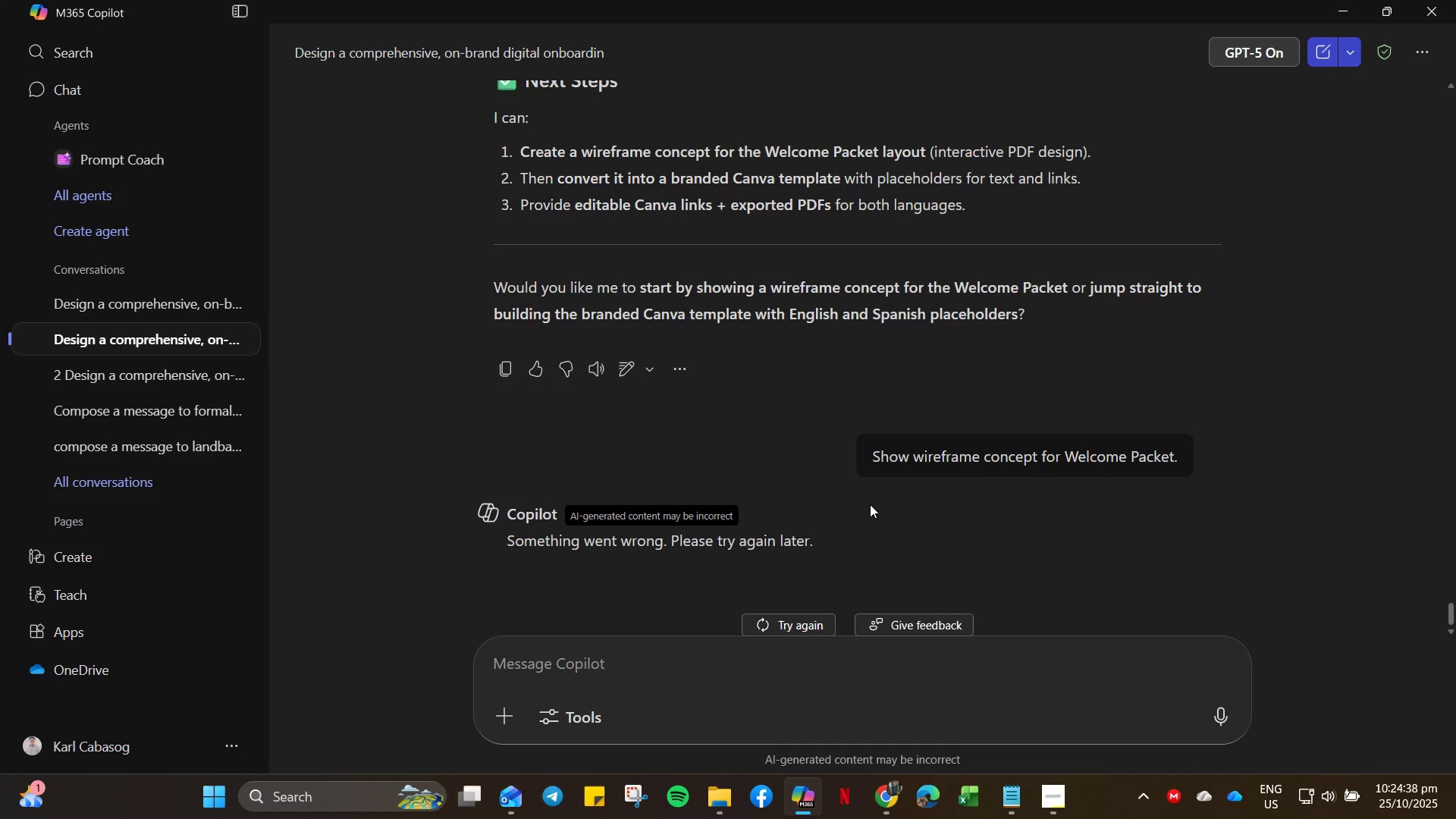 
left_click([1001, 799])
 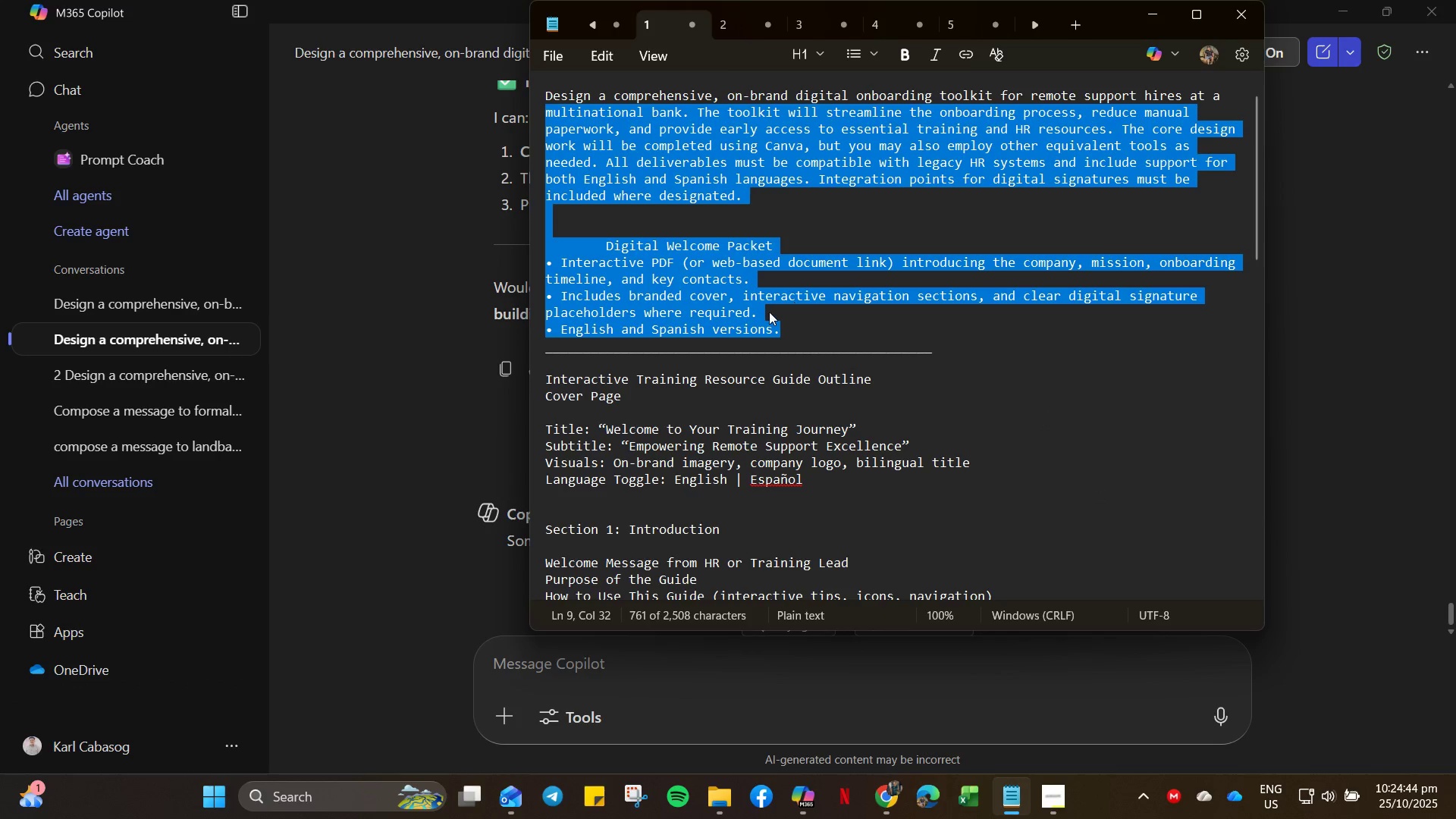 
hold_key(key=ControlLeft, duration=0.66)
 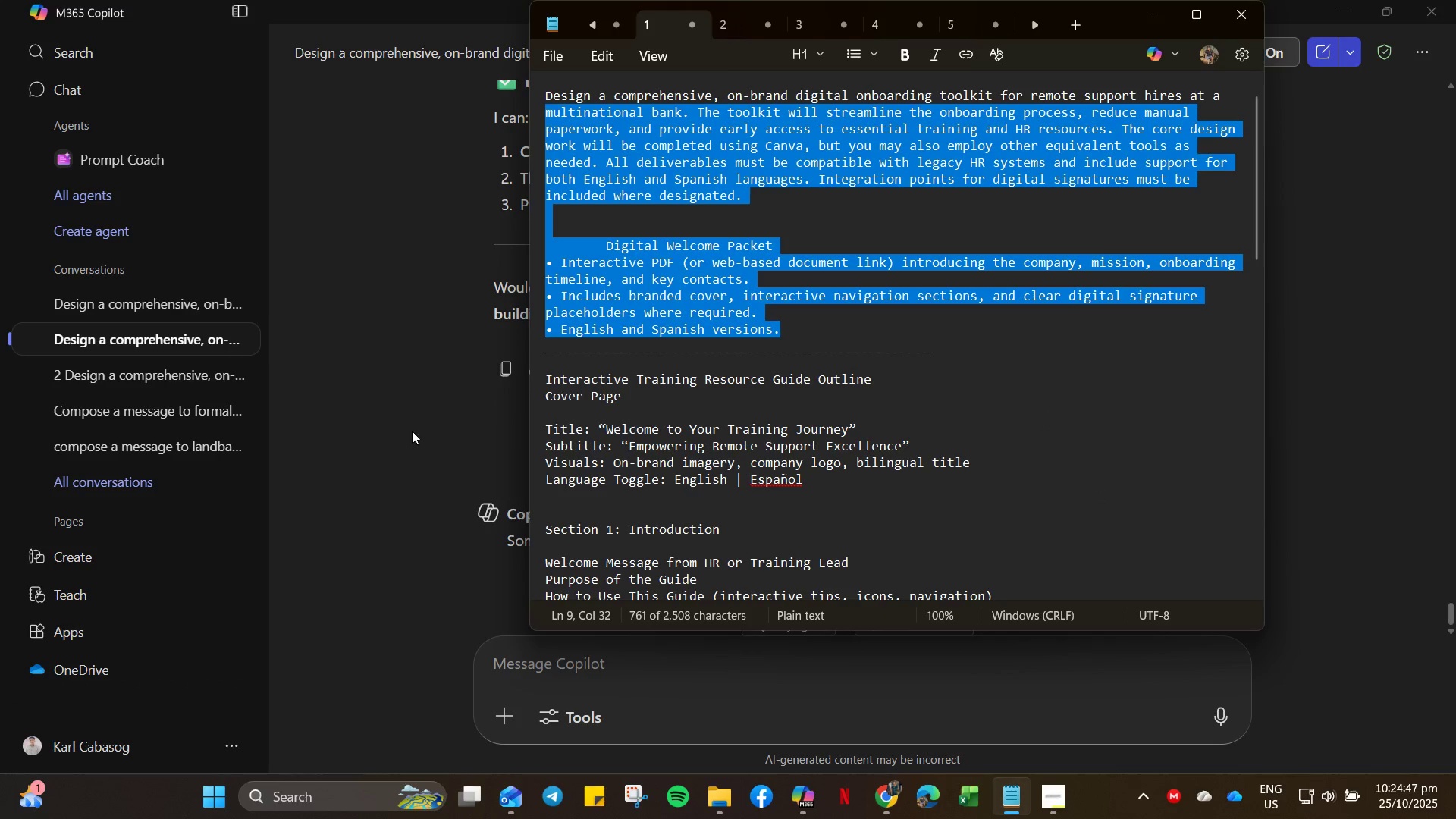 
left_click([406, 432])
 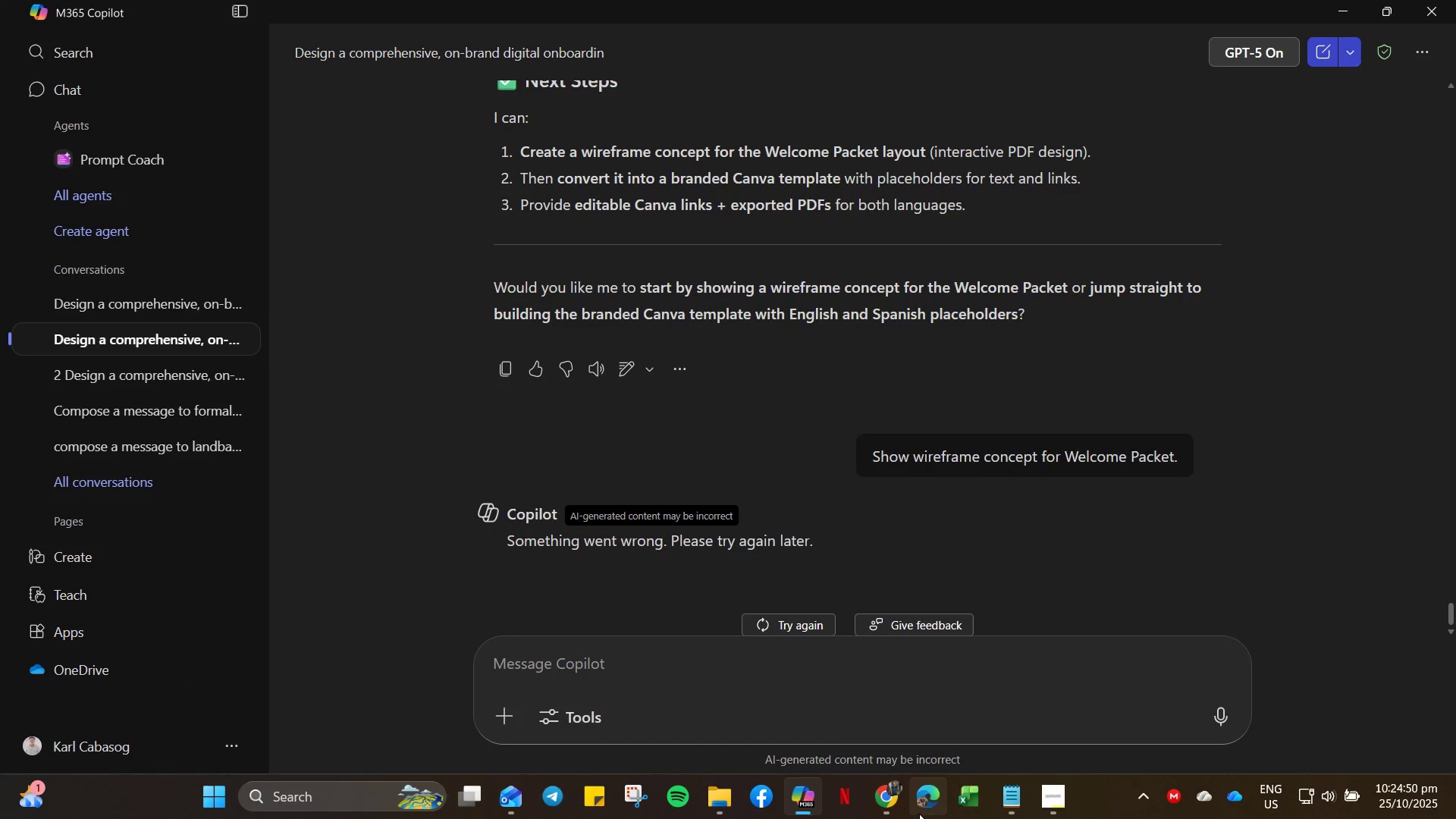 
left_click([1009, 808])
 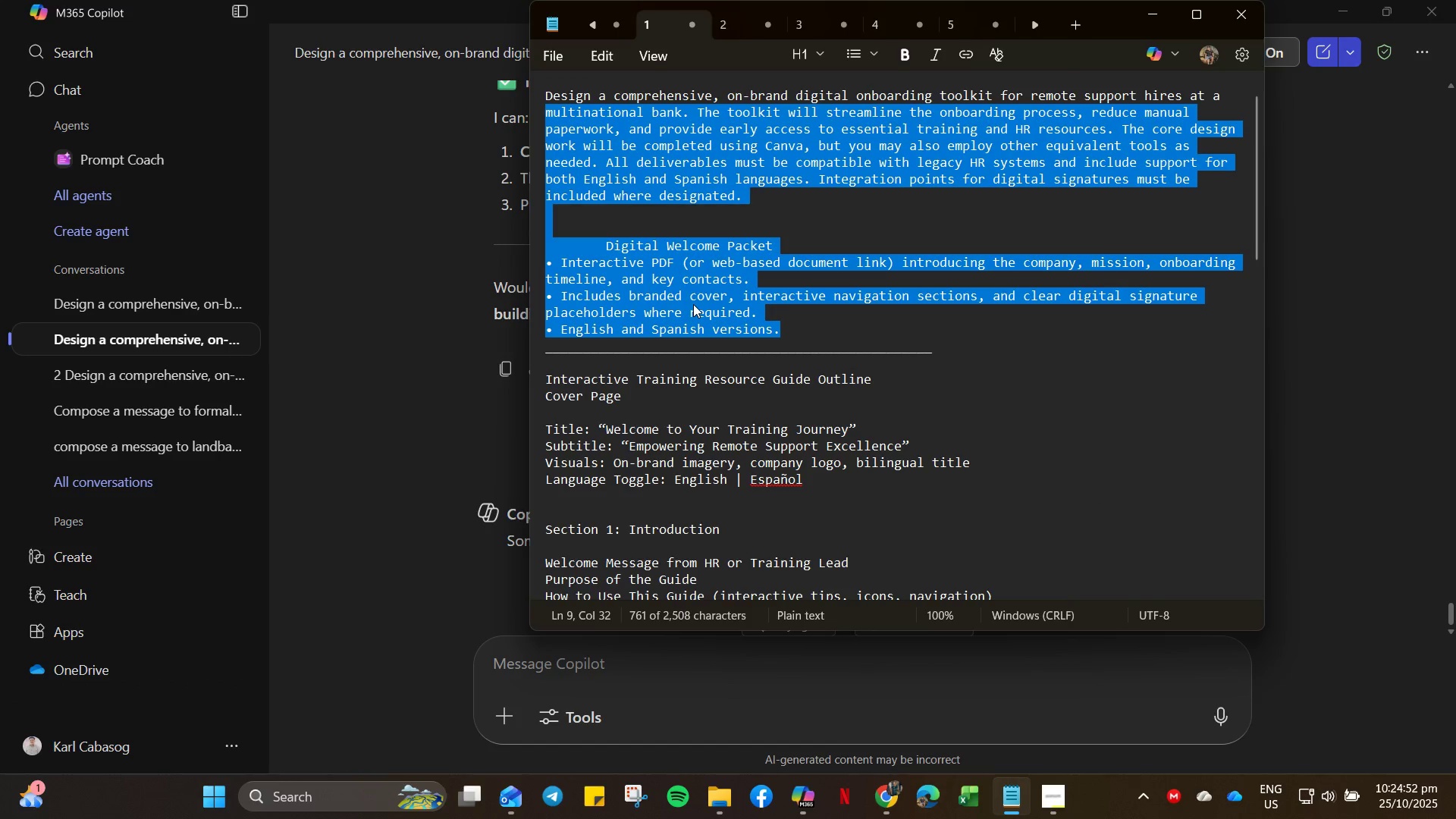 
key(Control+C)
 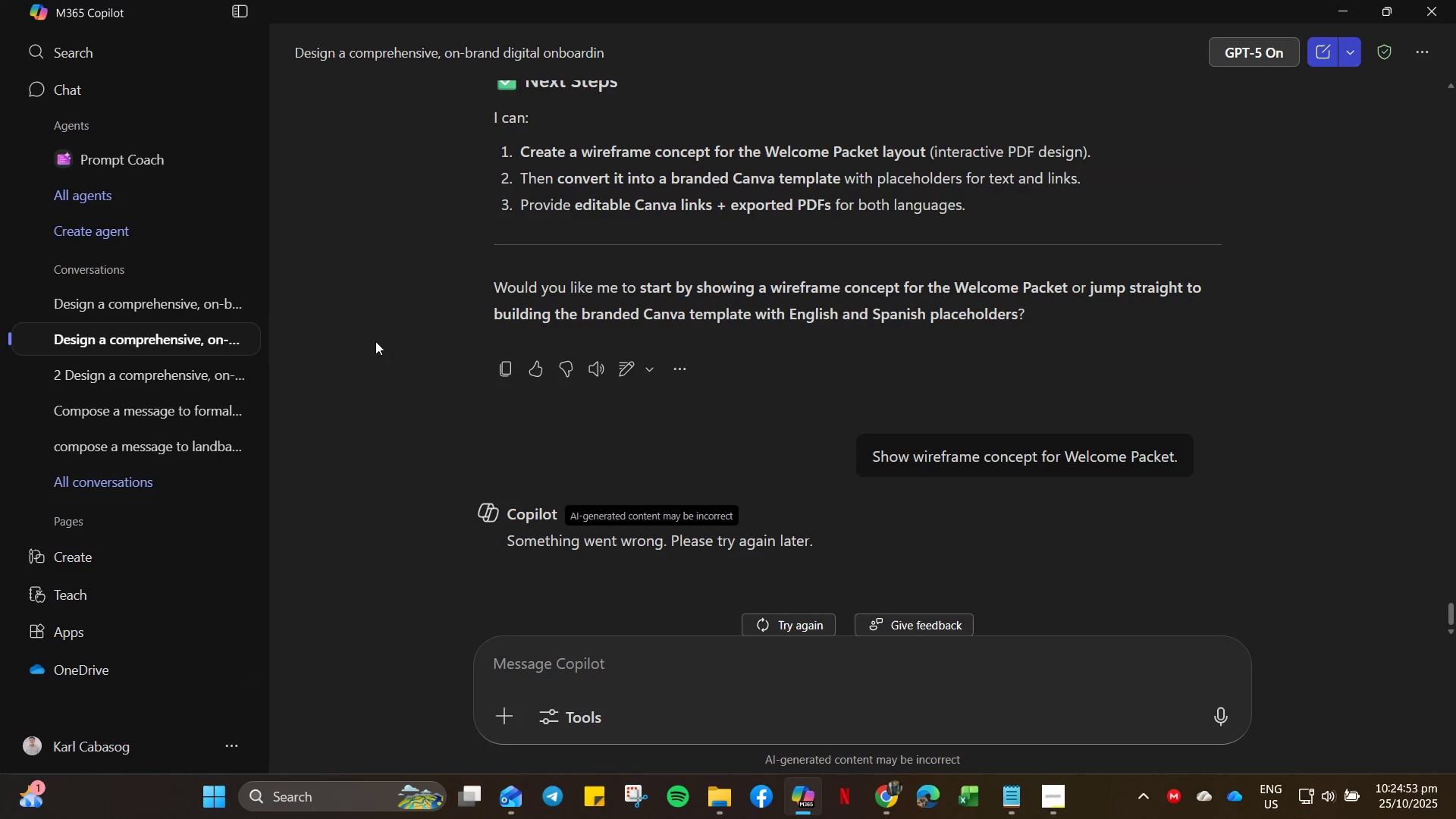 
left_click([375, 341])
 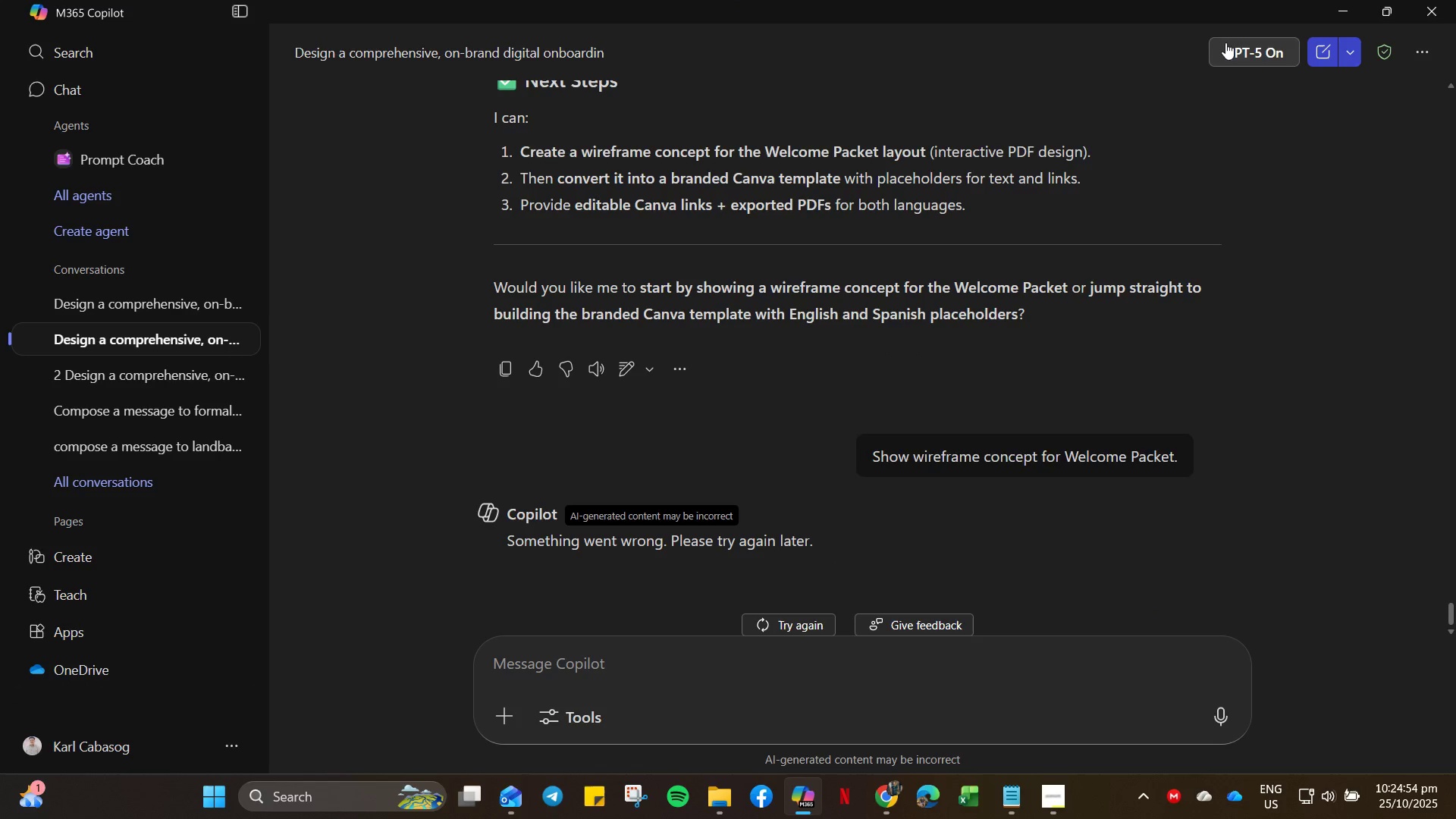 
scroll: coordinate [1247, 38], scroll_direction: up, amount: 3.0
 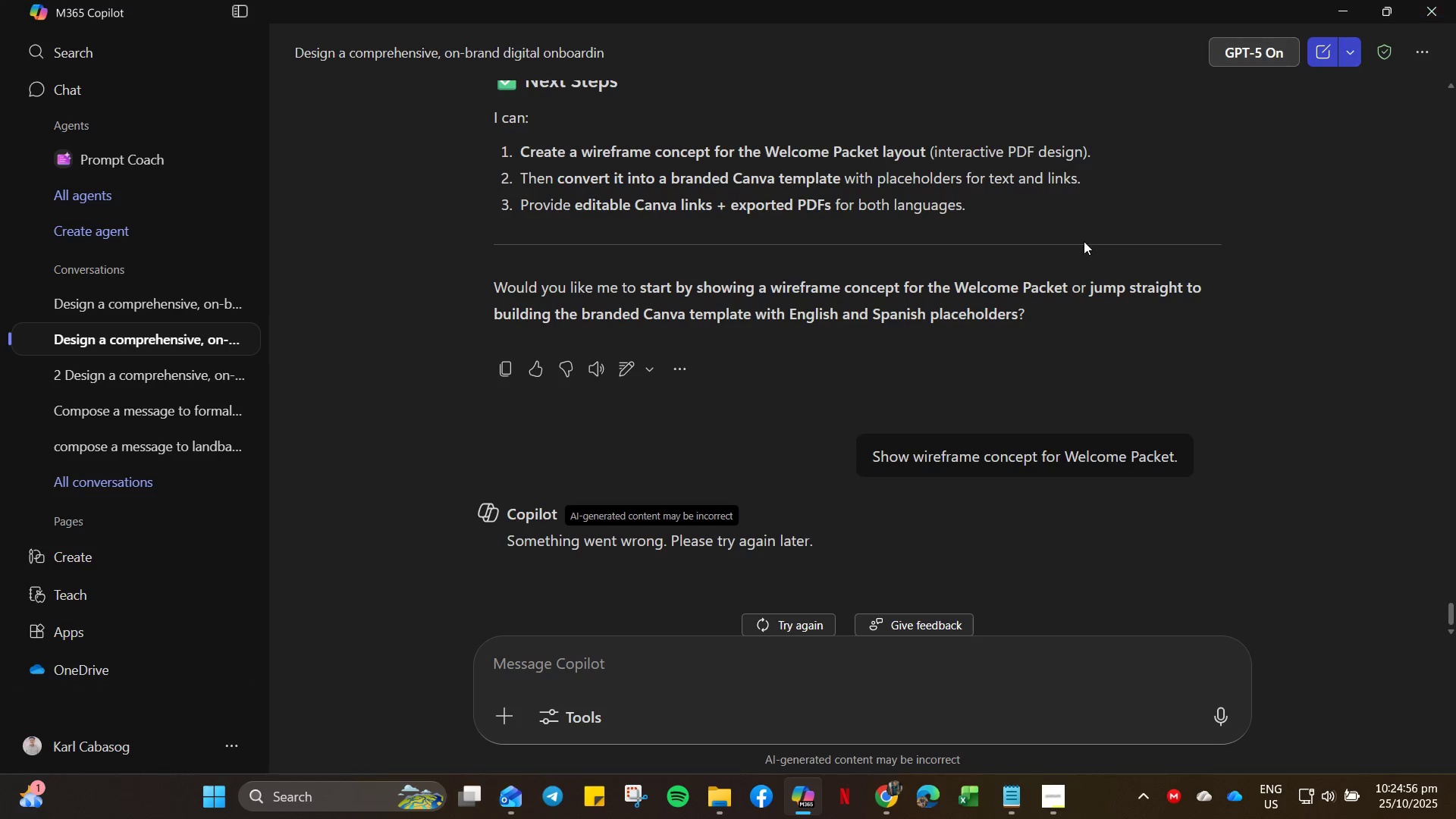 
key(Meta+MetaLeft)
 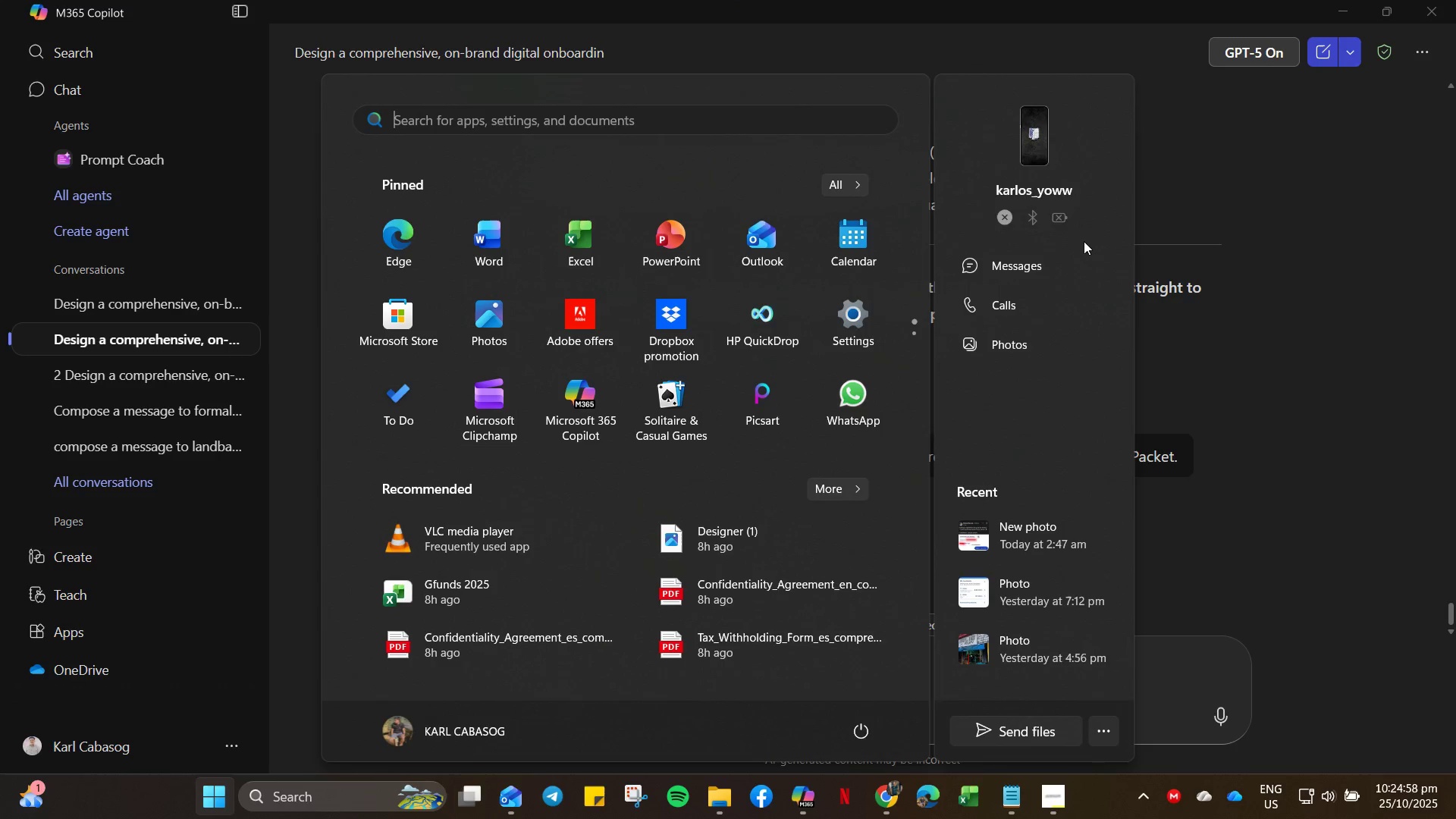 
type(task)
 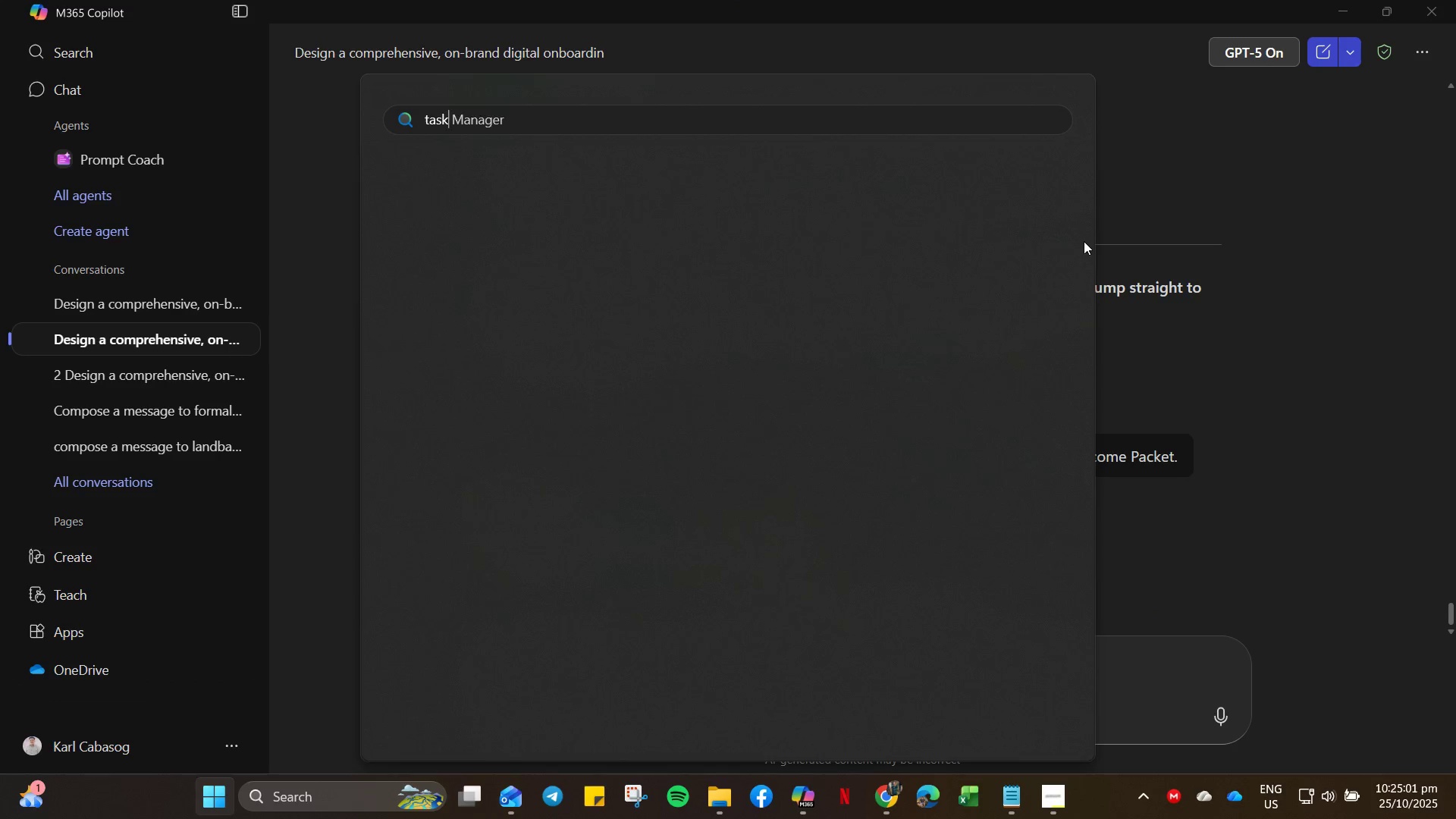 
key(Enter)
 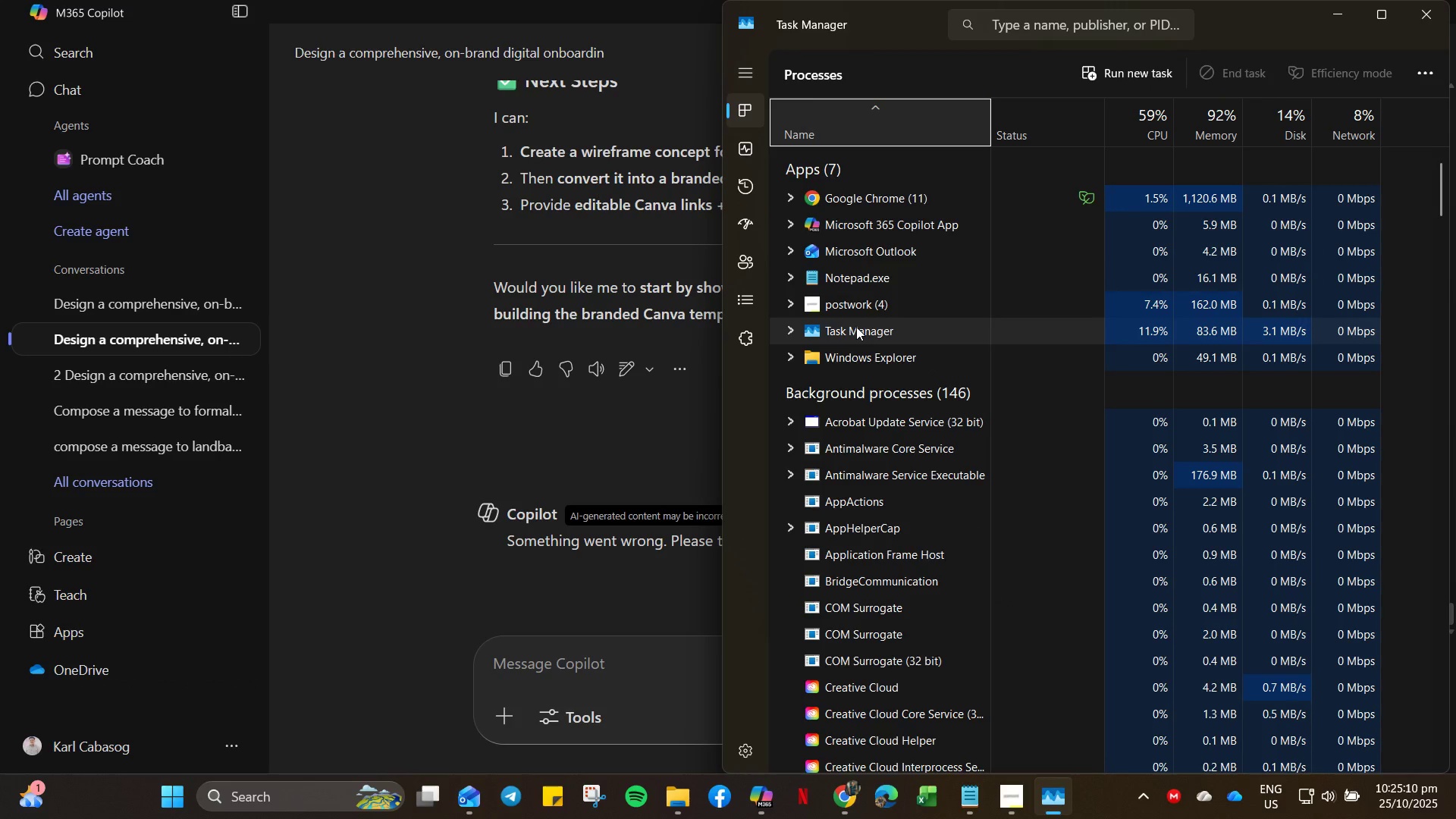 
wait(13.33)
 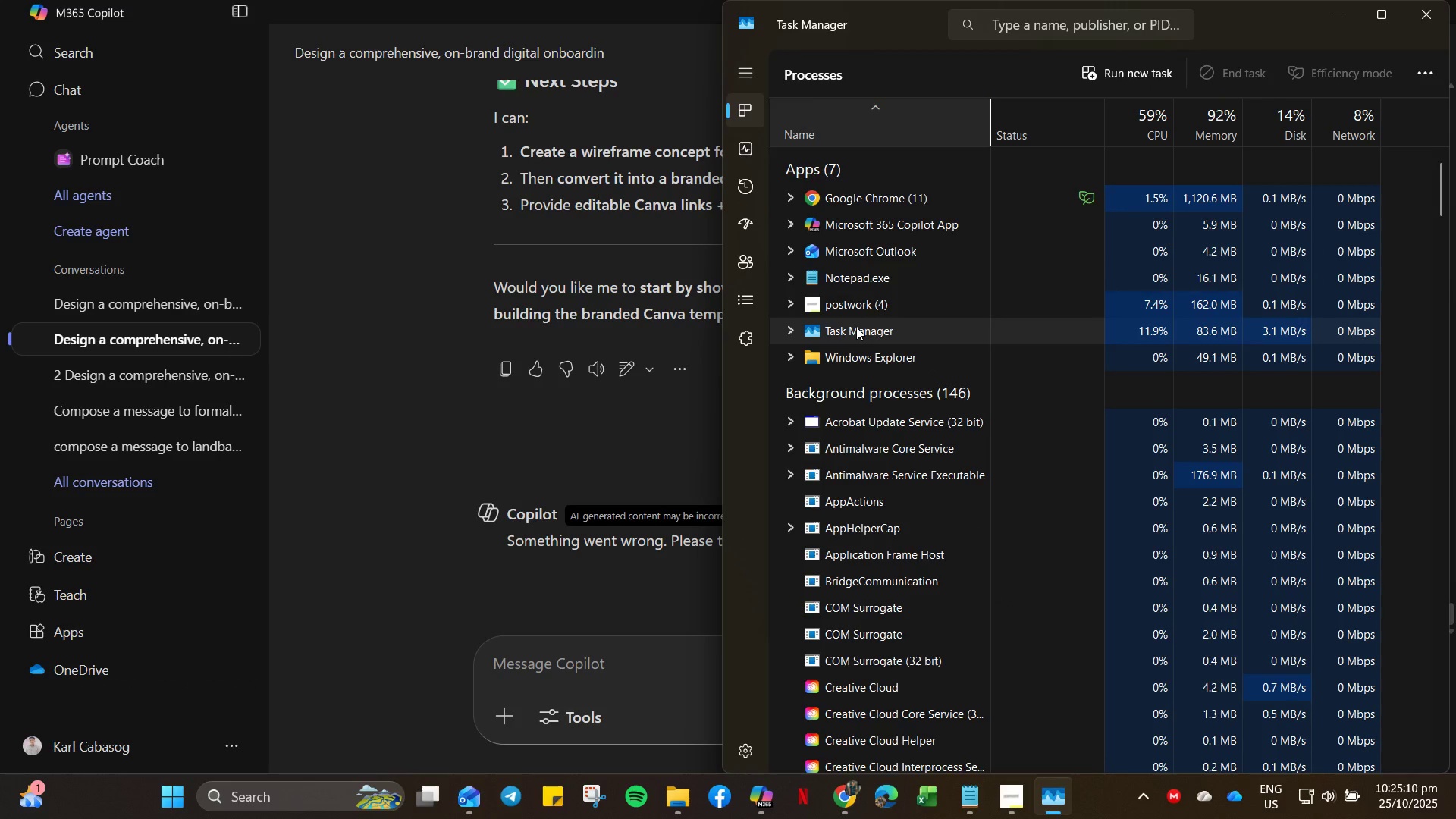 
left_click([763, 801])
 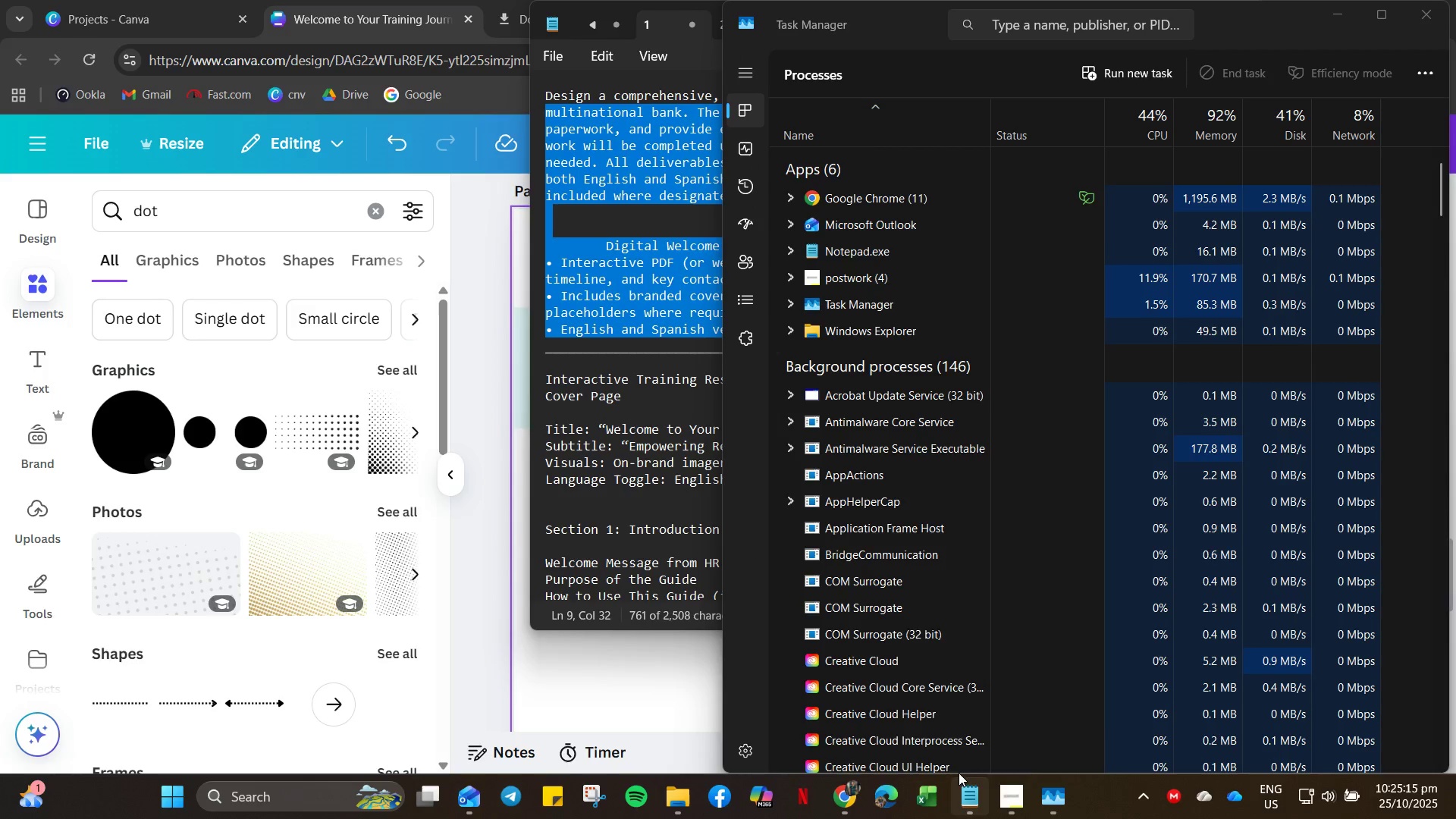 
left_click([959, 785])
 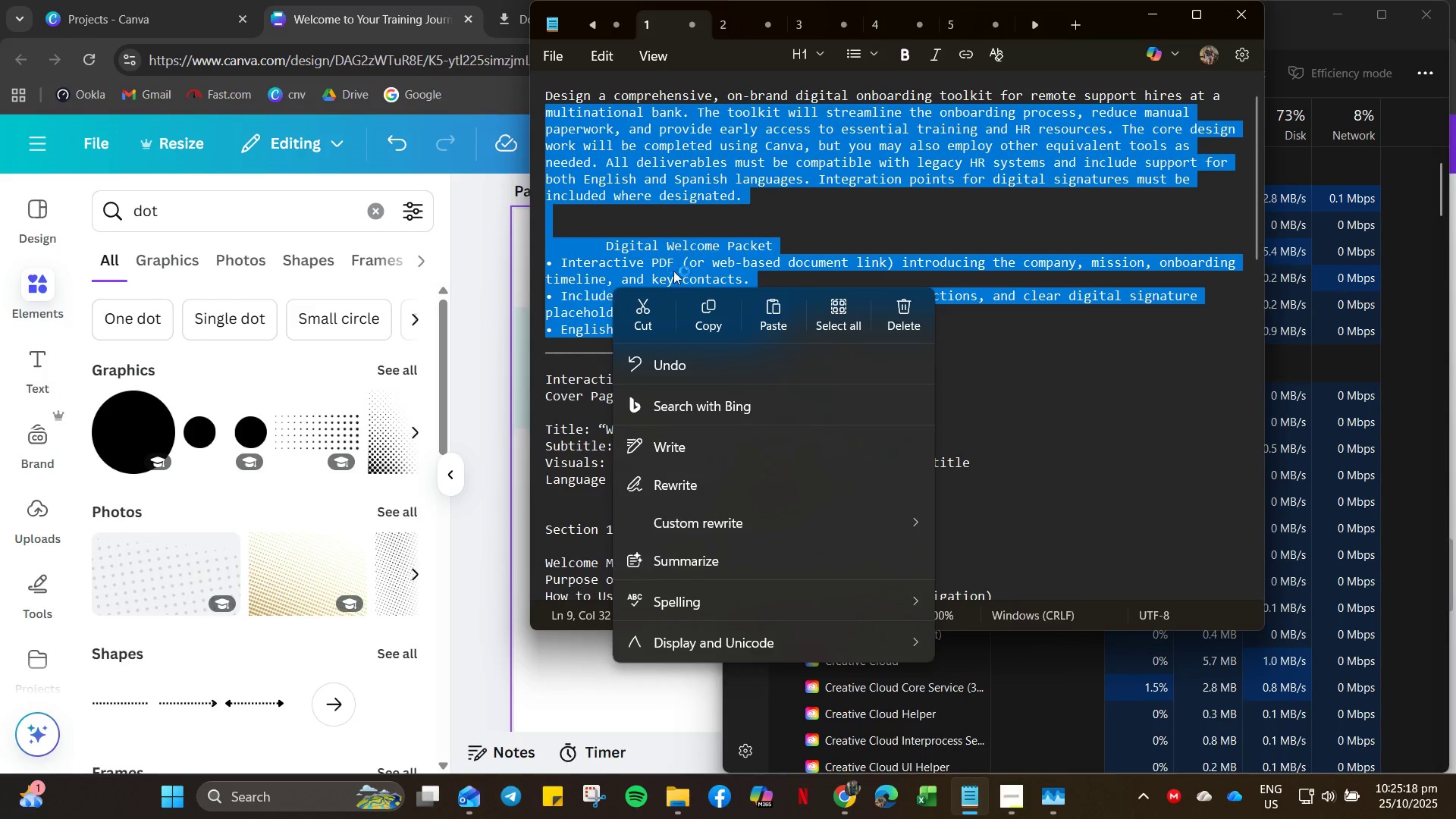 
left_click([711, 310])
 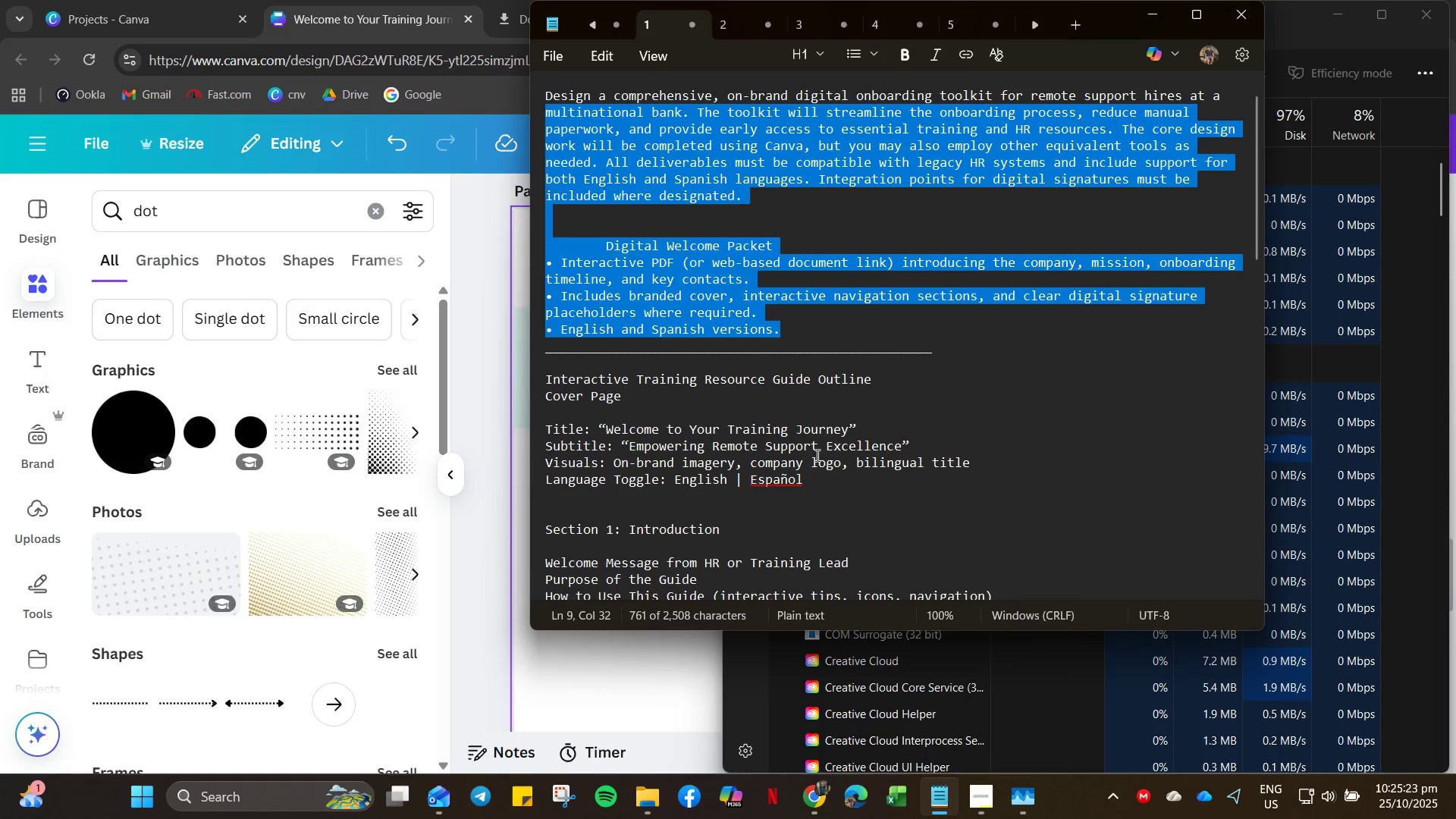 
wait(5.62)
 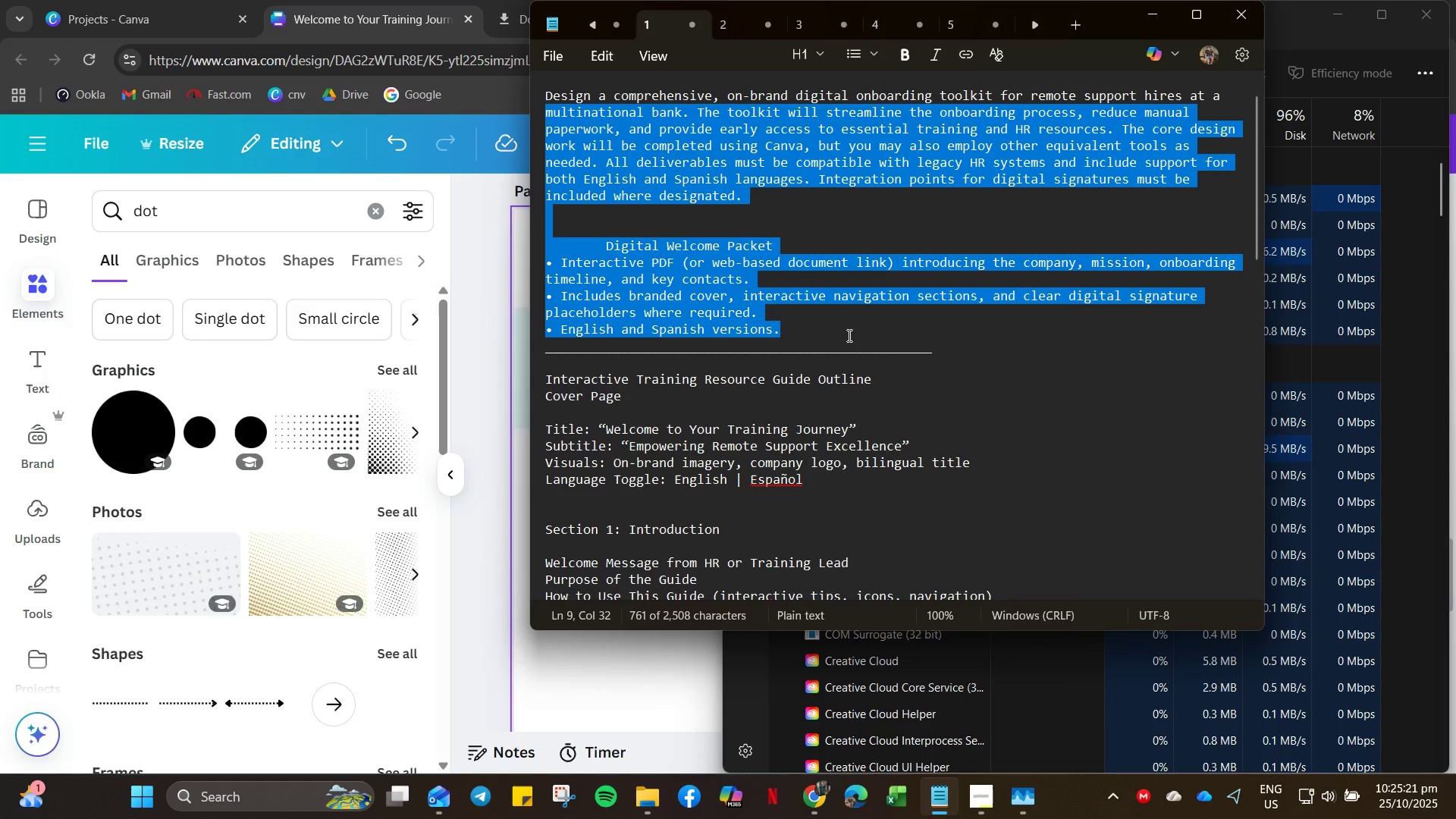 
left_click([738, 805])
 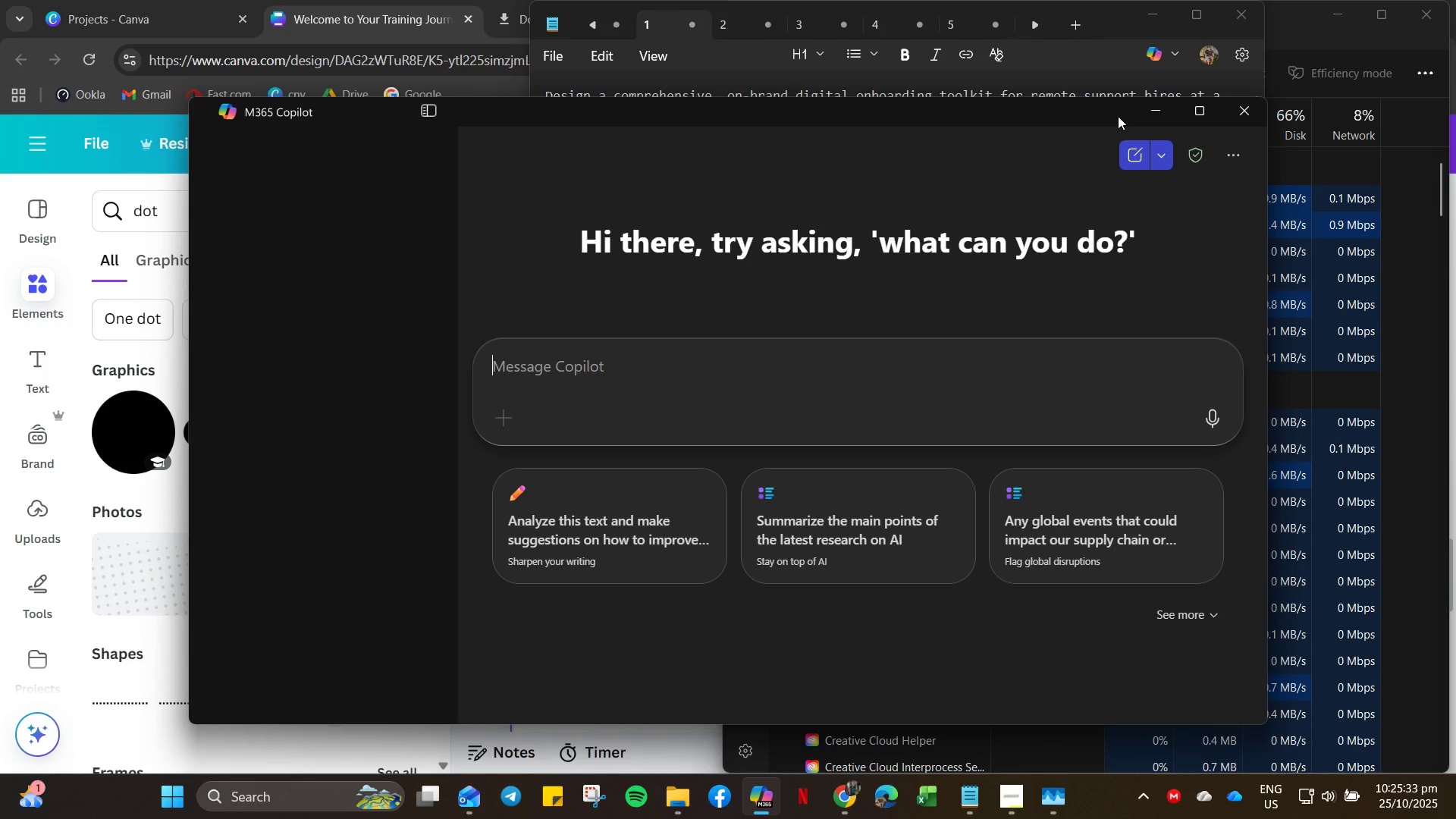 
wait(13.59)
 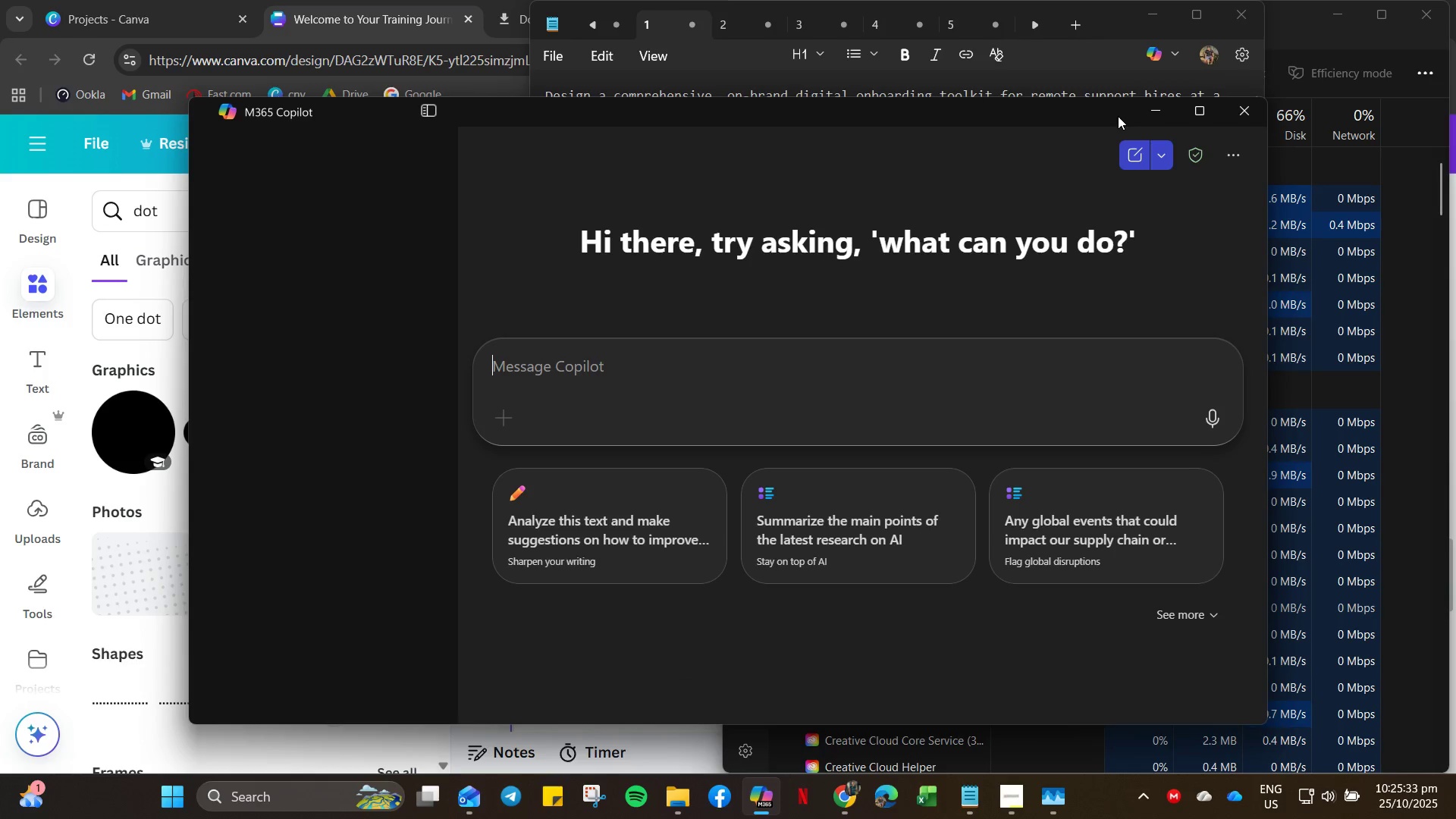 
key(Control+V)
 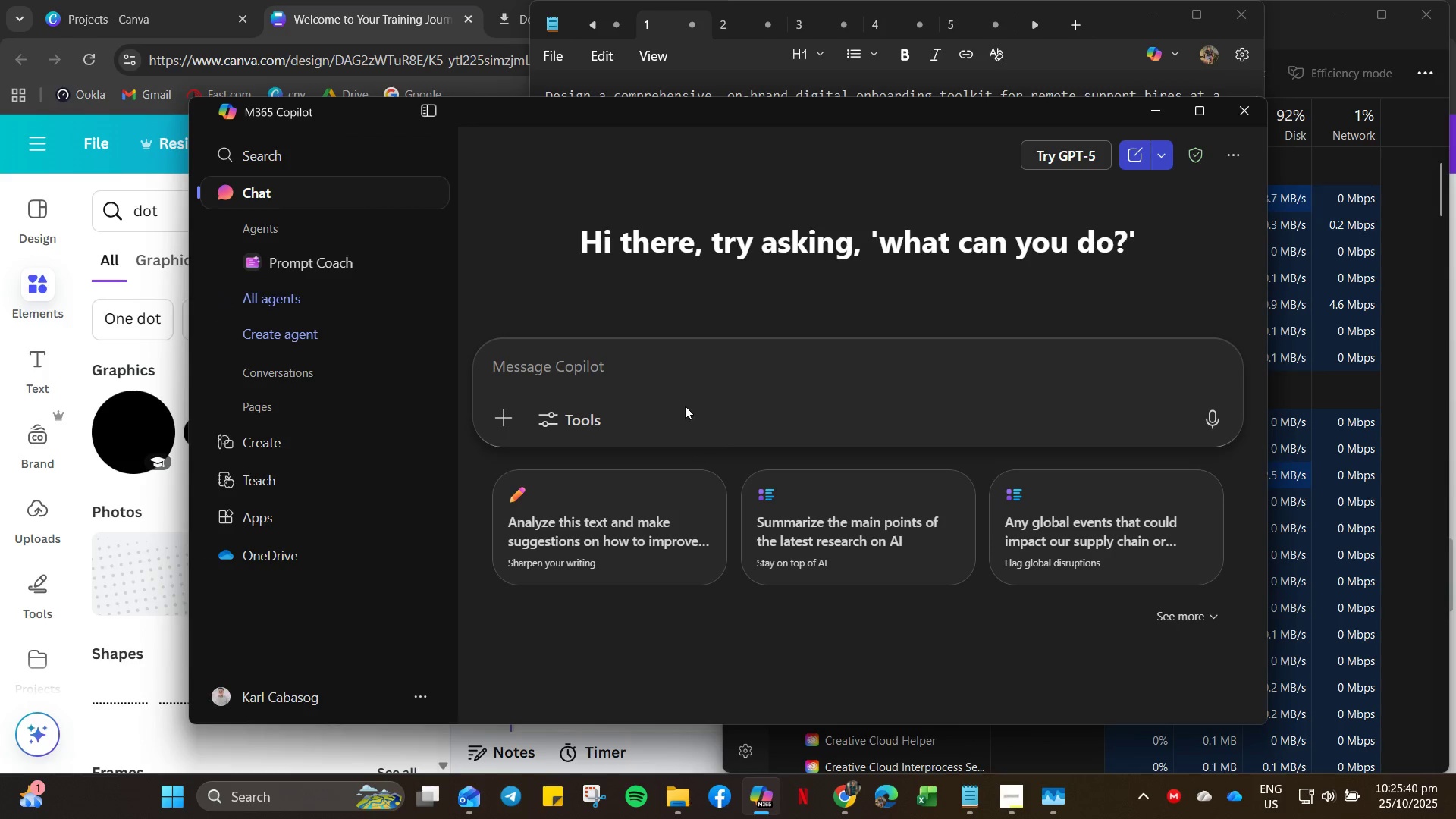 
hold_key(key=ControlLeft, duration=0.41)
 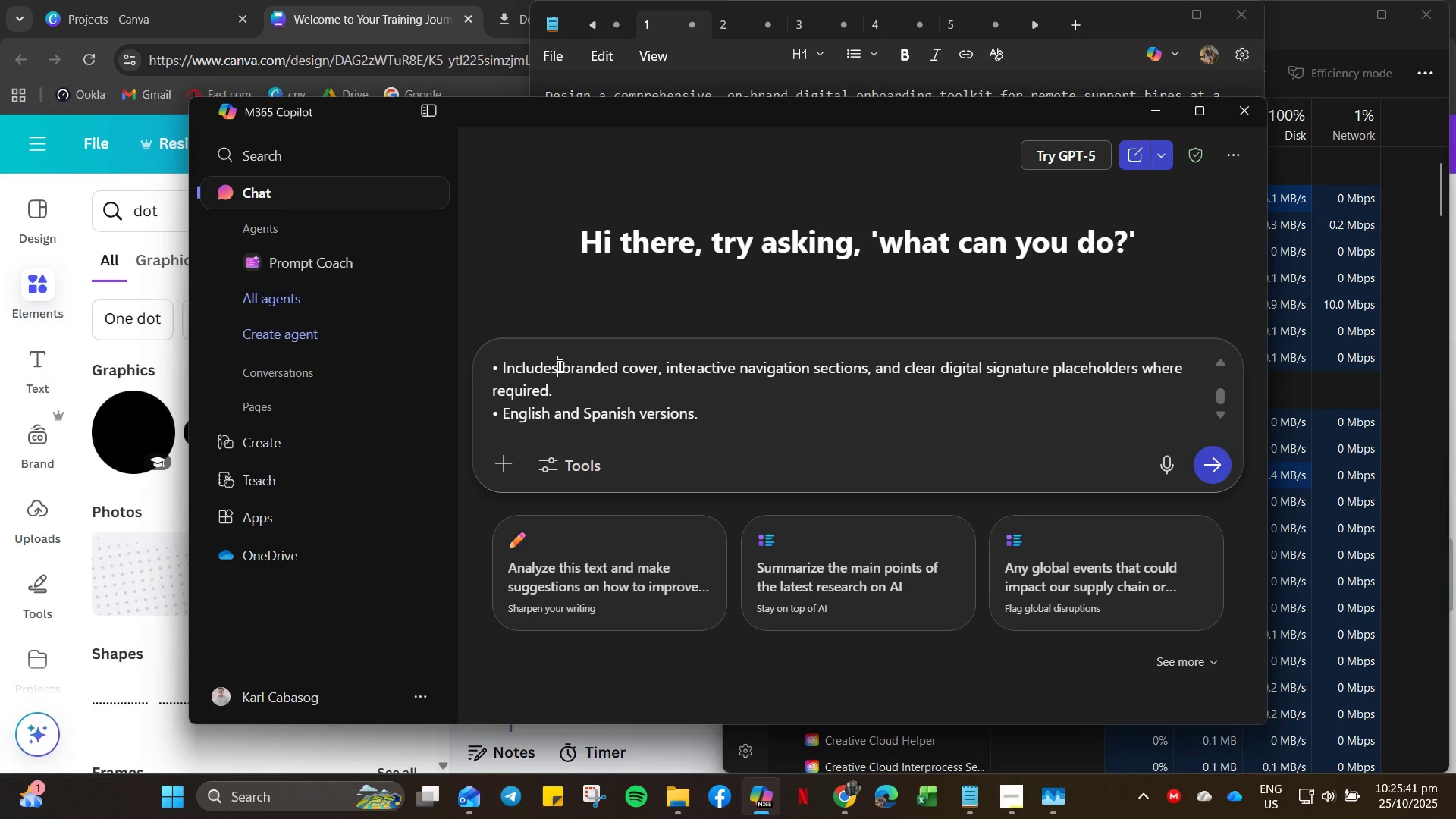 
hold_key(key=ControlLeft, duration=0.44)
 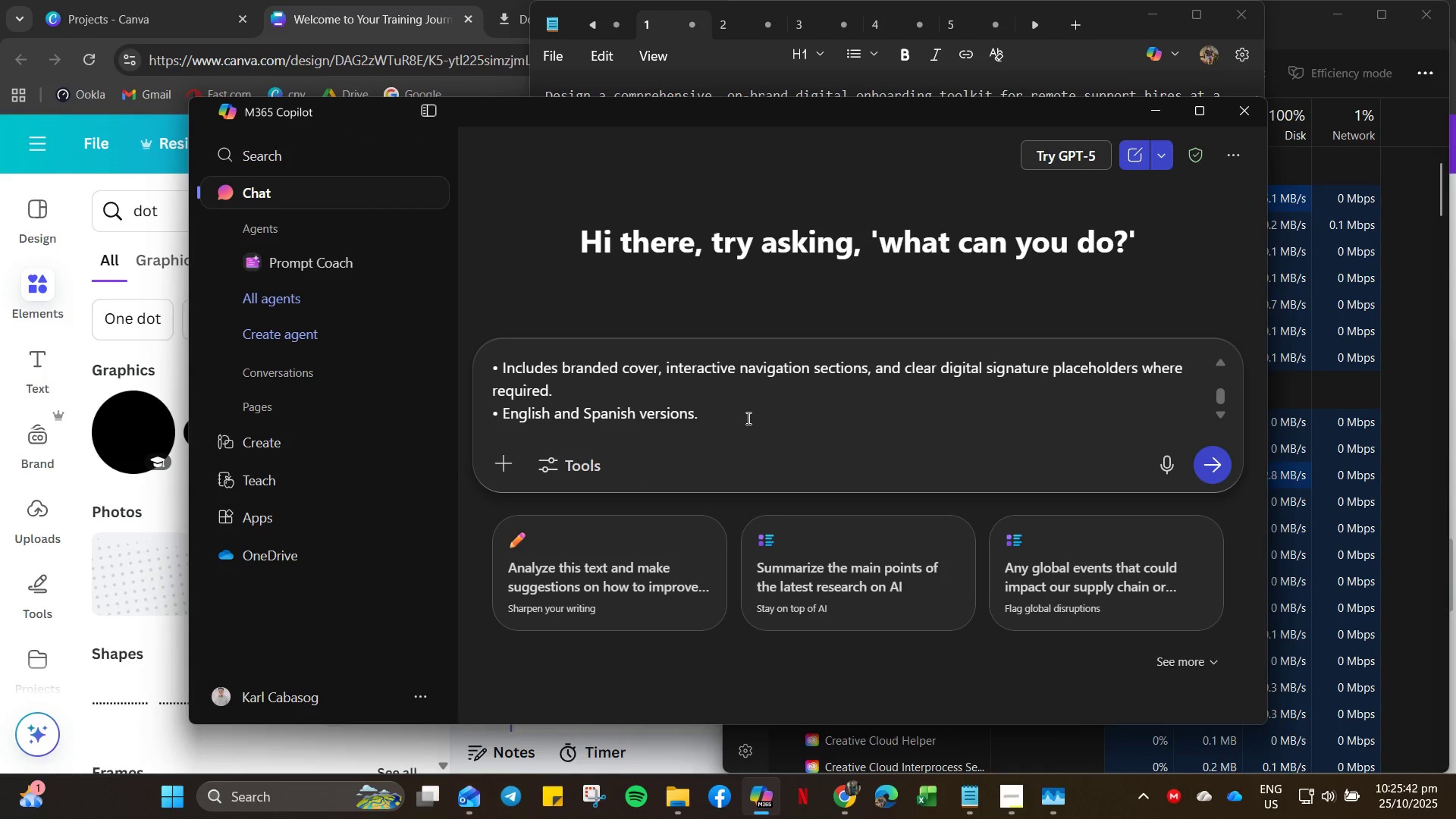 
left_click([747, 418])
 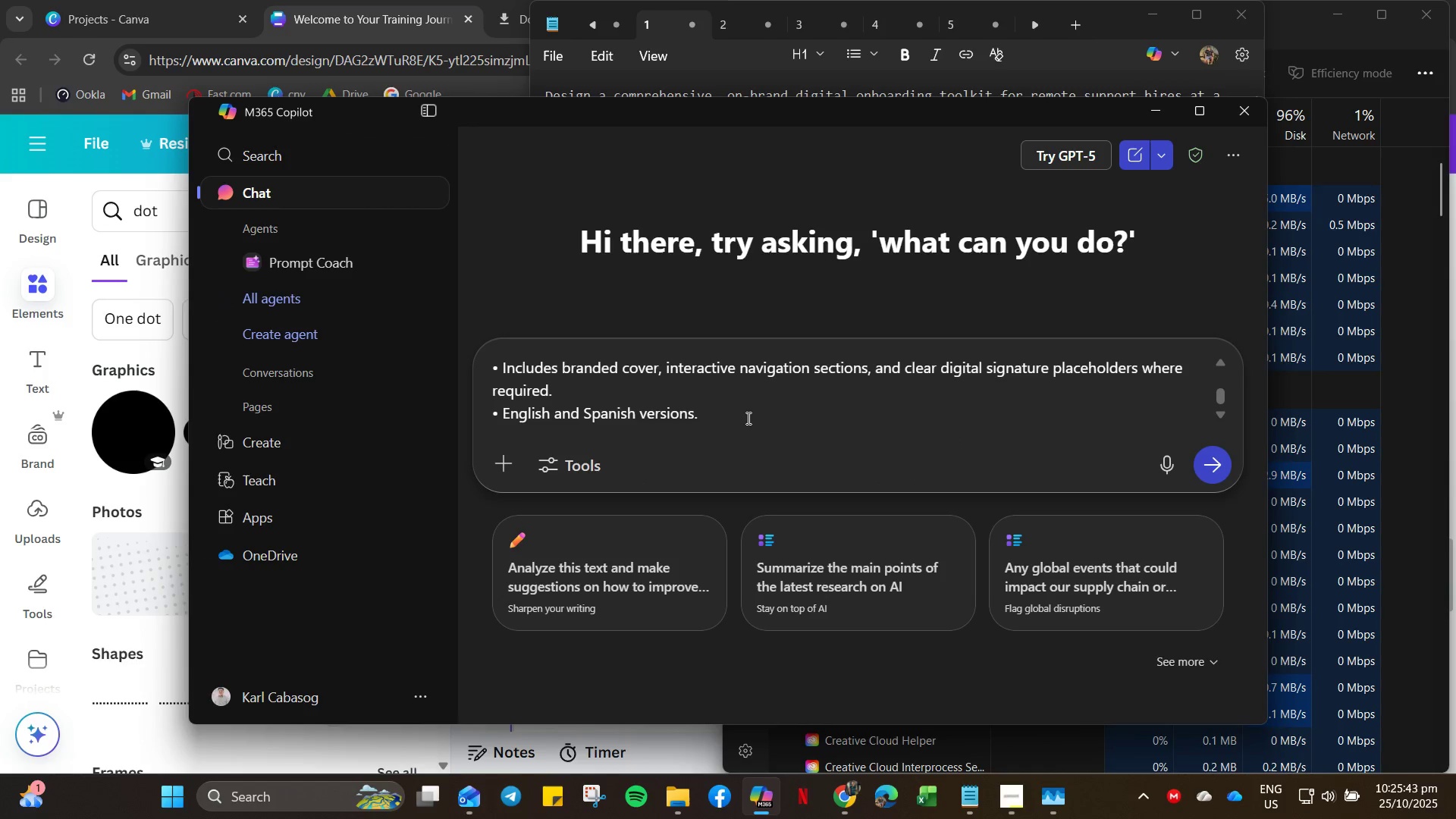 
key(Enter)
 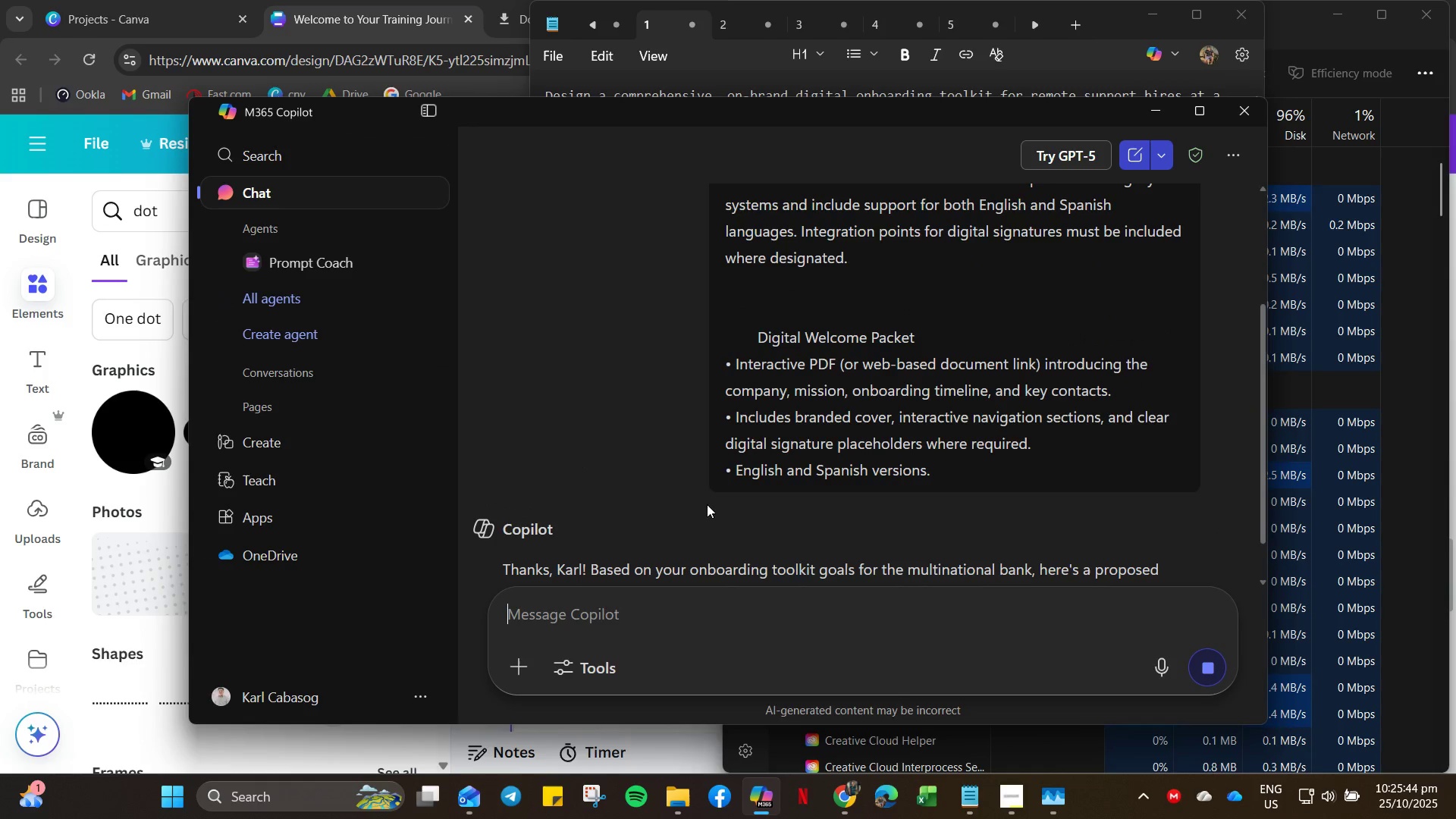 
left_click([592, 616])
 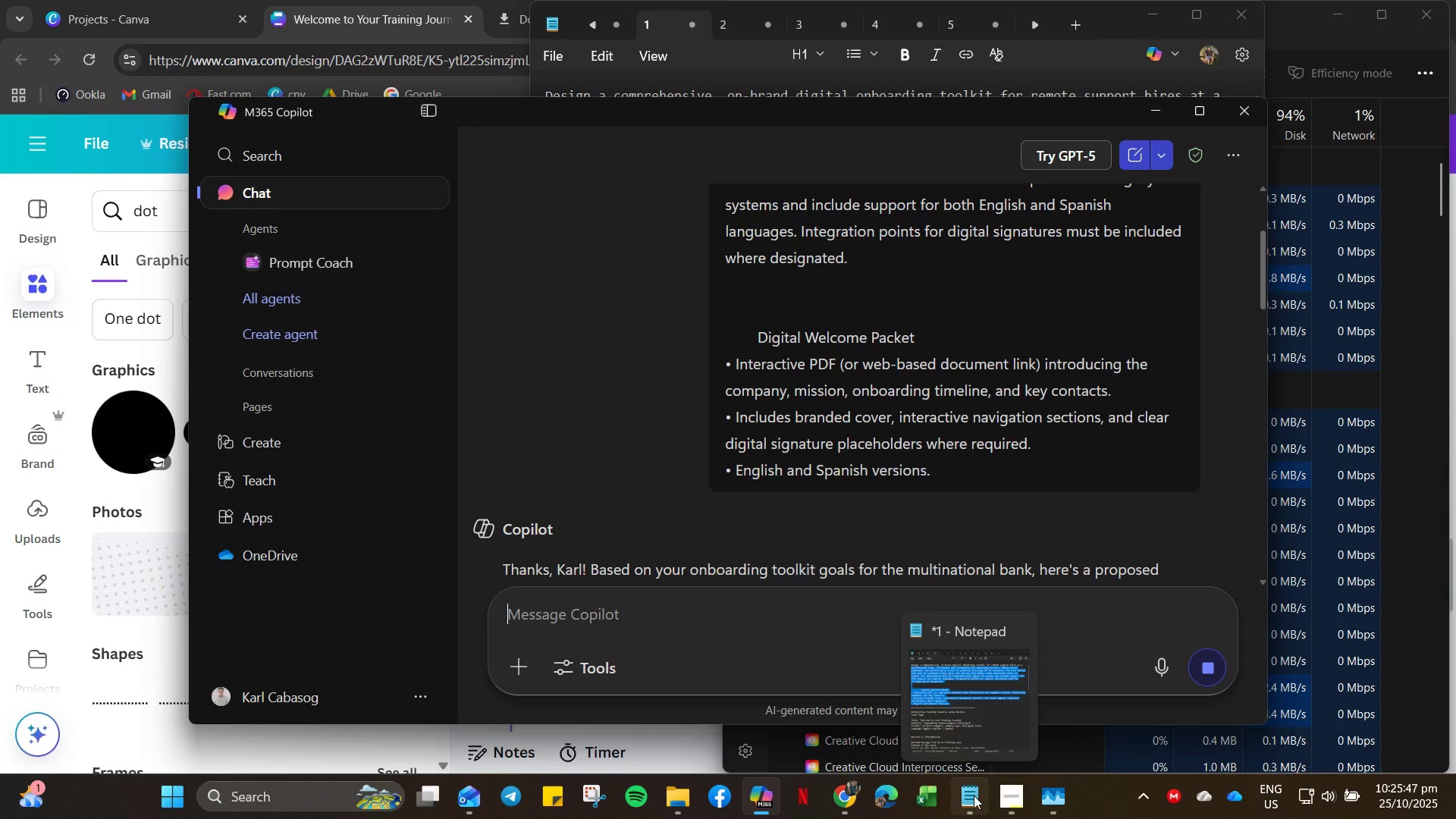 
scroll: coordinate [749, 477], scroll_direction: down, amount: 29.0
 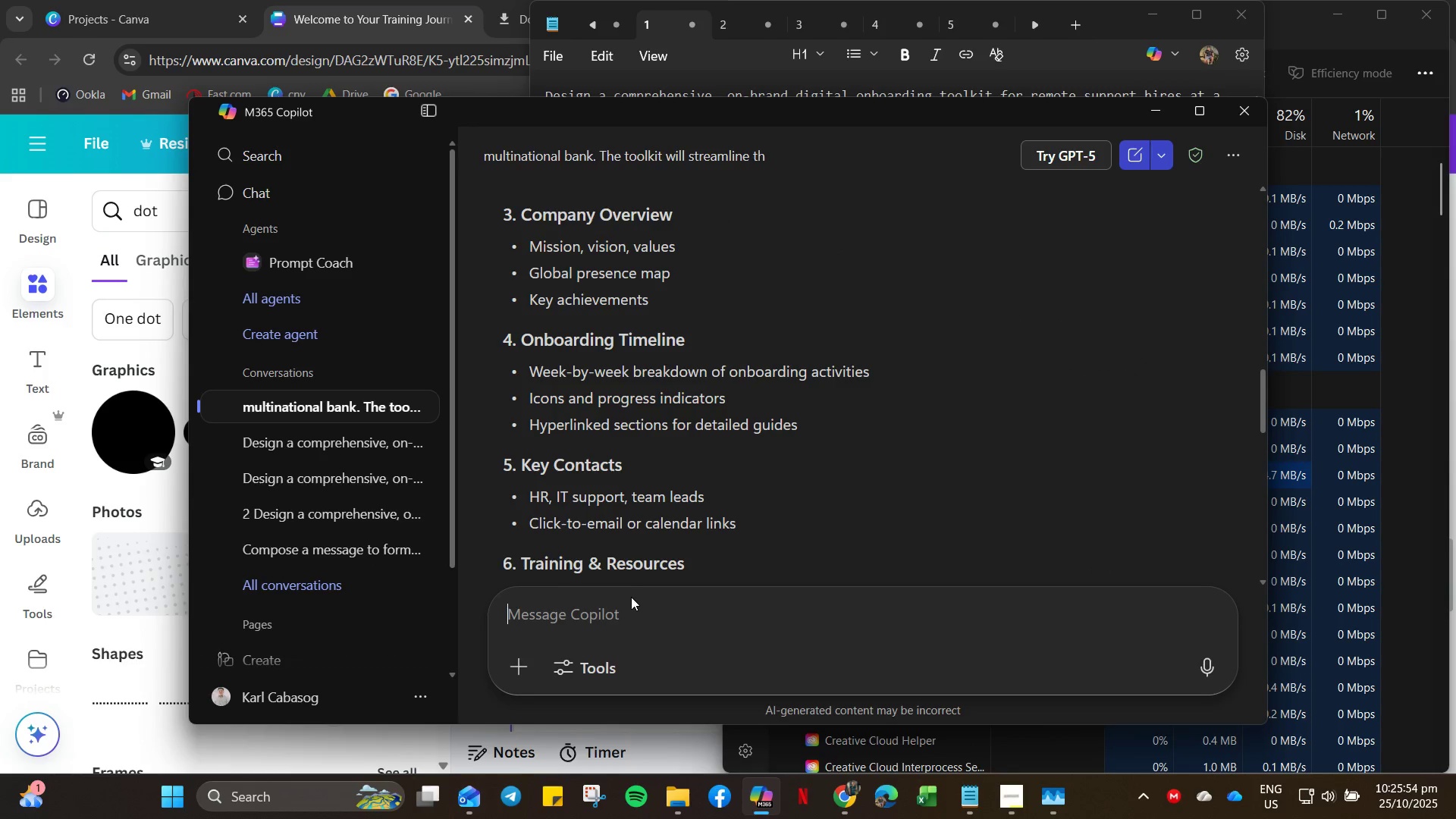 
wait(6.64)
 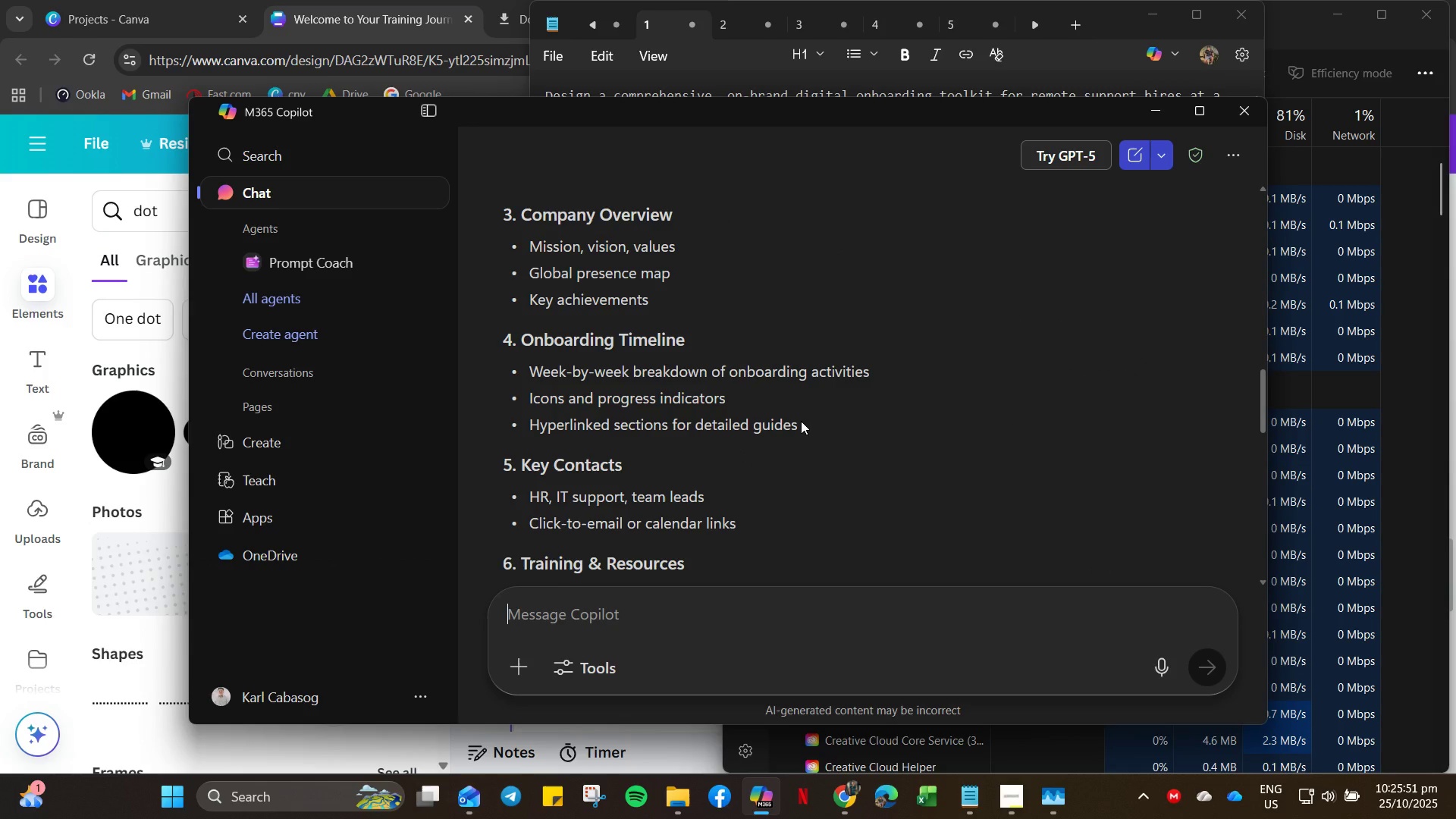 
hold_key(key=ShiftLeft, duration=0.48)
 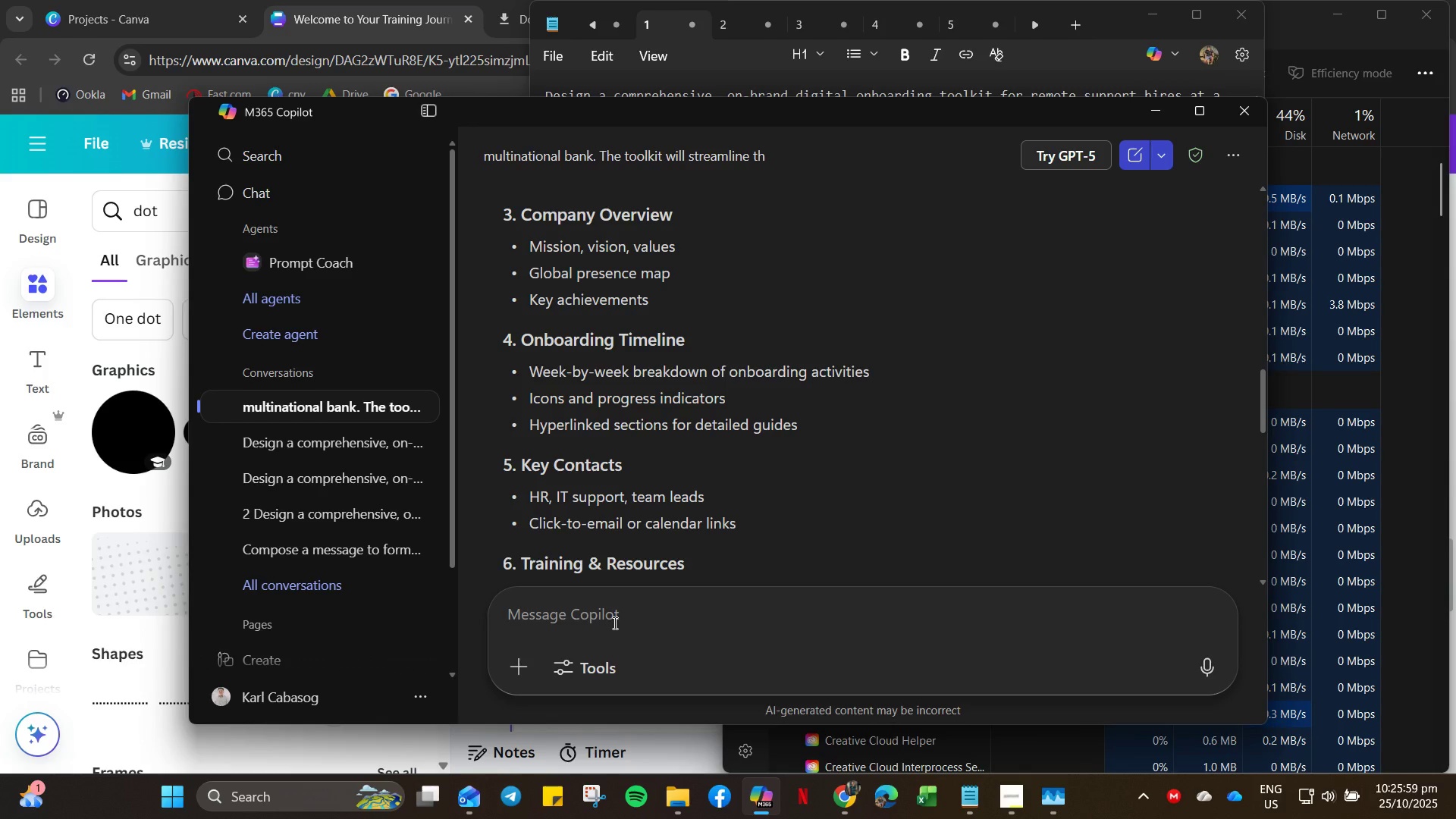 
type(Make )
 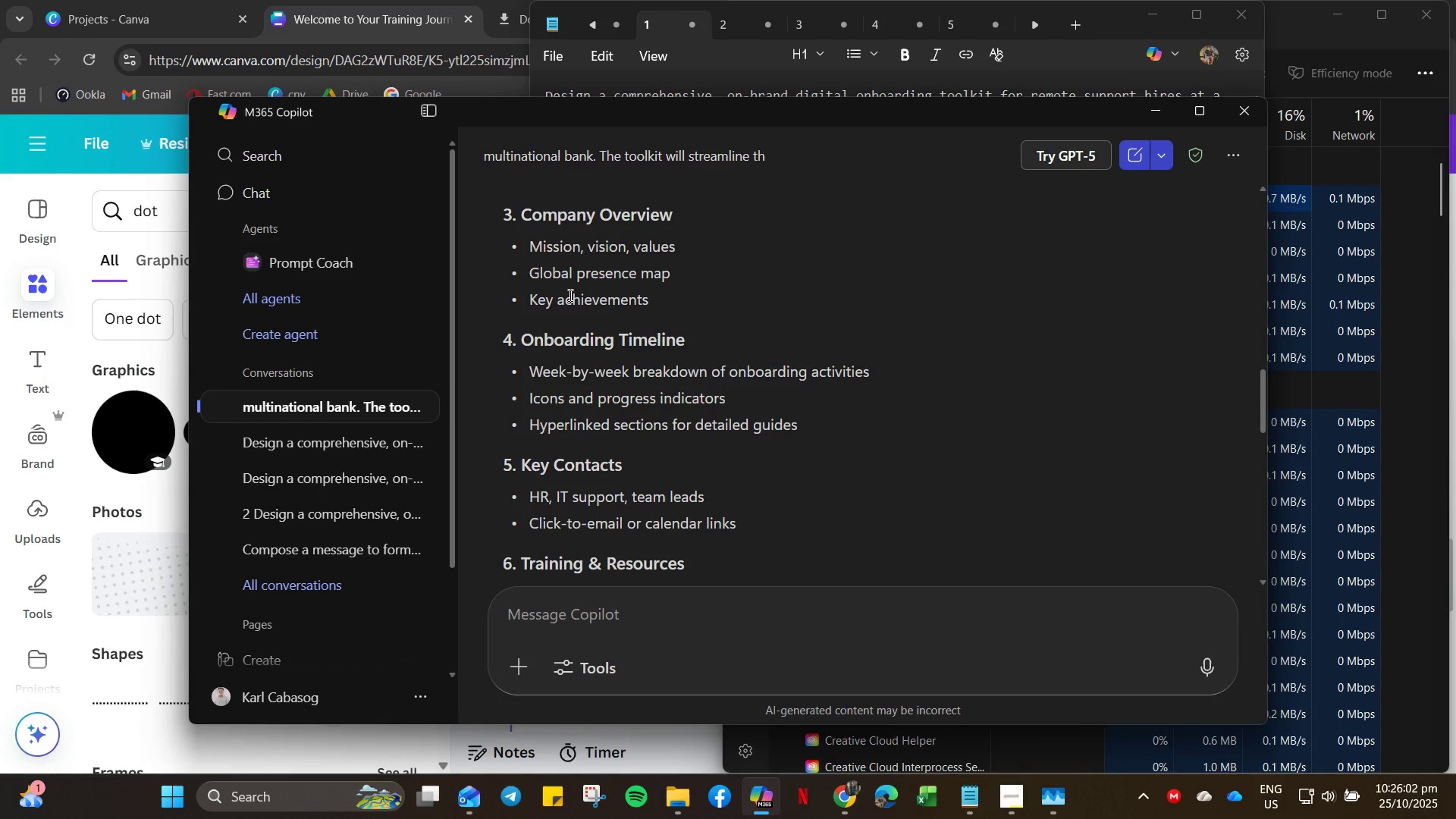 
scroll: coordinate [803, 356], scroll_direction: up, amount: 9.0
 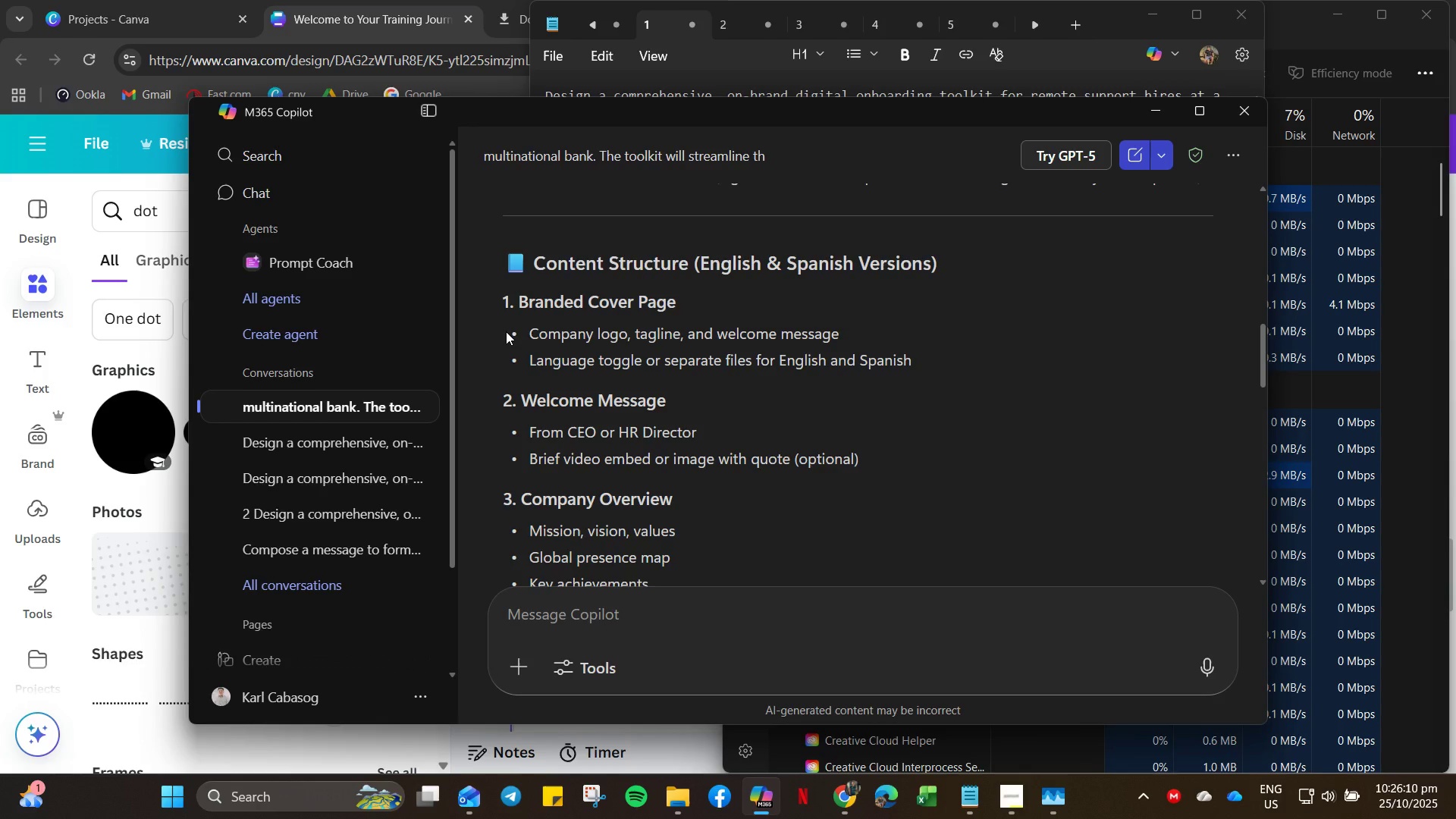 
wait(5.48)
 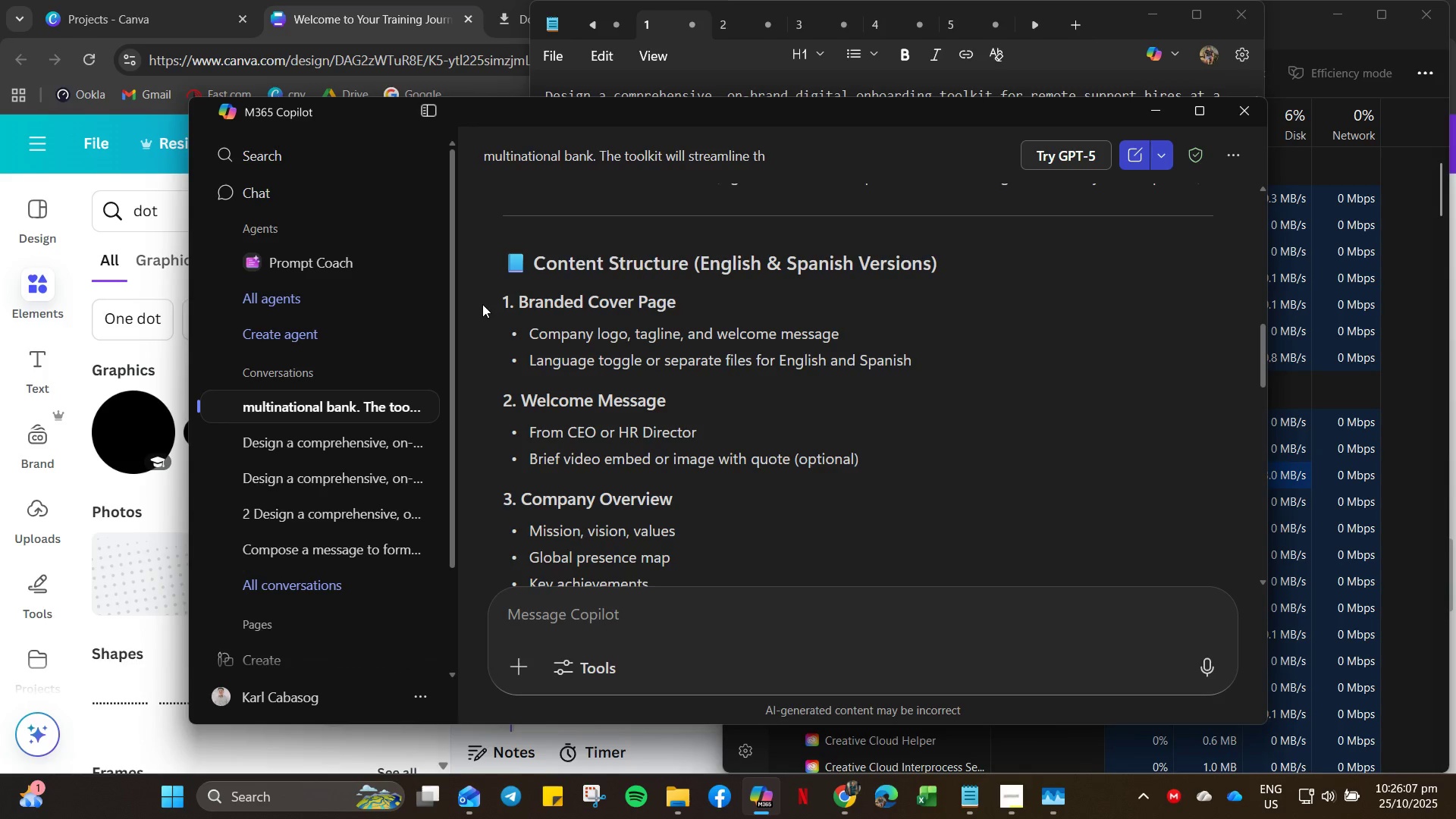 
scroll: coordinate [508, 335], scroll_direction: down, amount: 4.0
 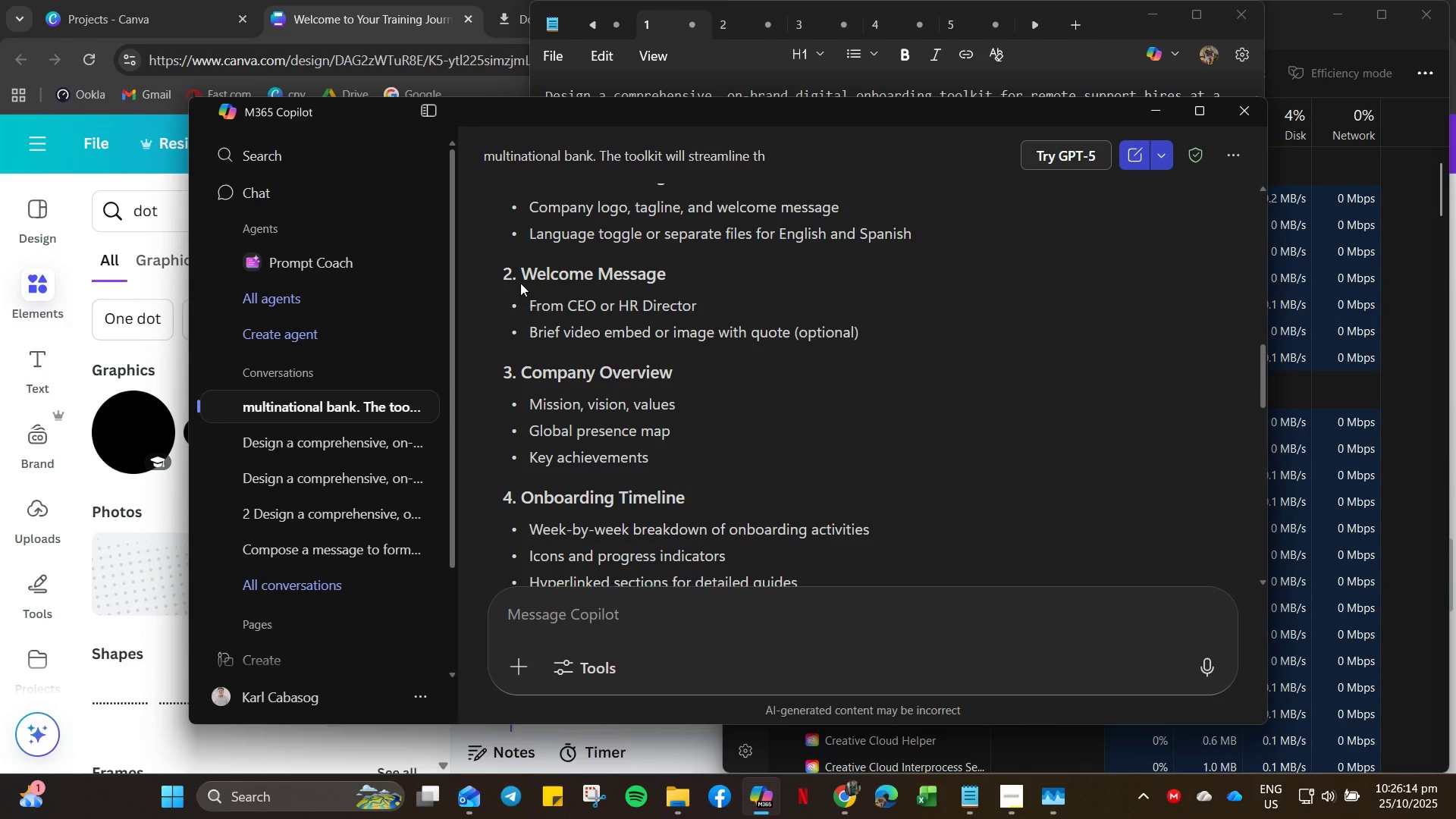 
left_click_drag(start_coordinate=[481, 275], to_coordinate=[806, 341])
 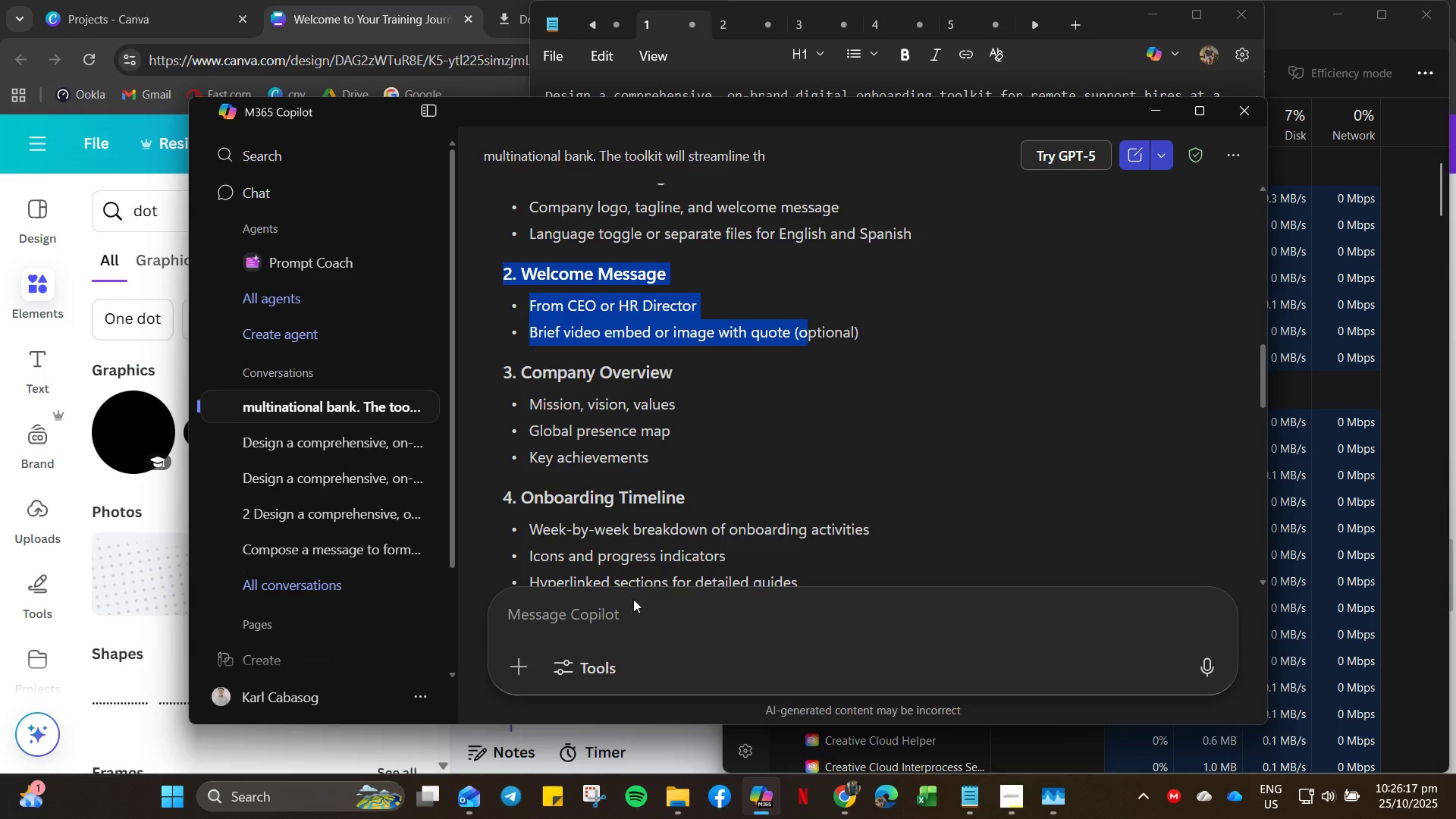 
left_click([627, 603])
 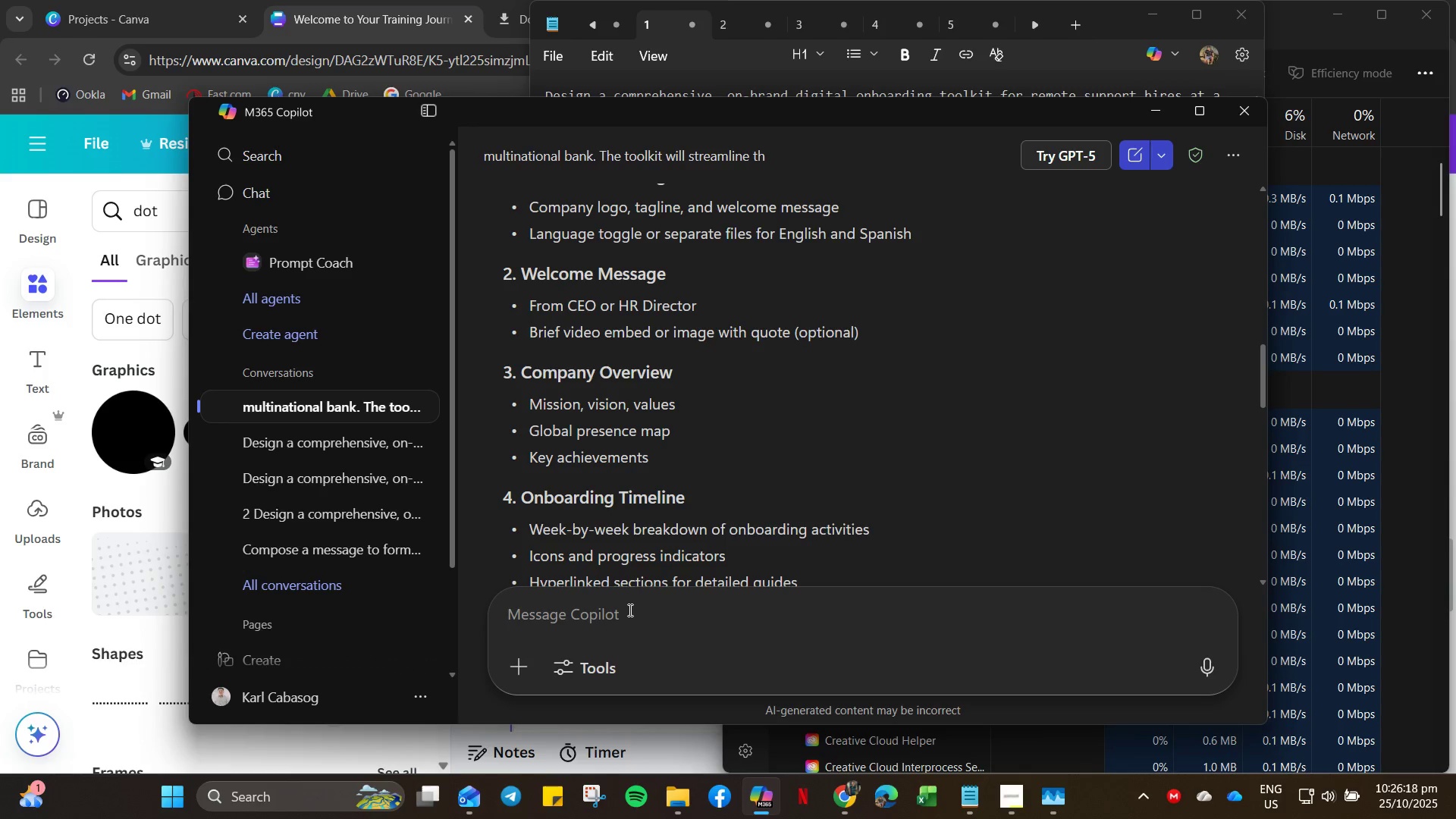 
type(Please create a mot)
key(Backspace)
type(ckupfor each on t)
key(Backspace)
key(Backspace)
key(Backspace)
type(f this item in a very comprehensive manner)
 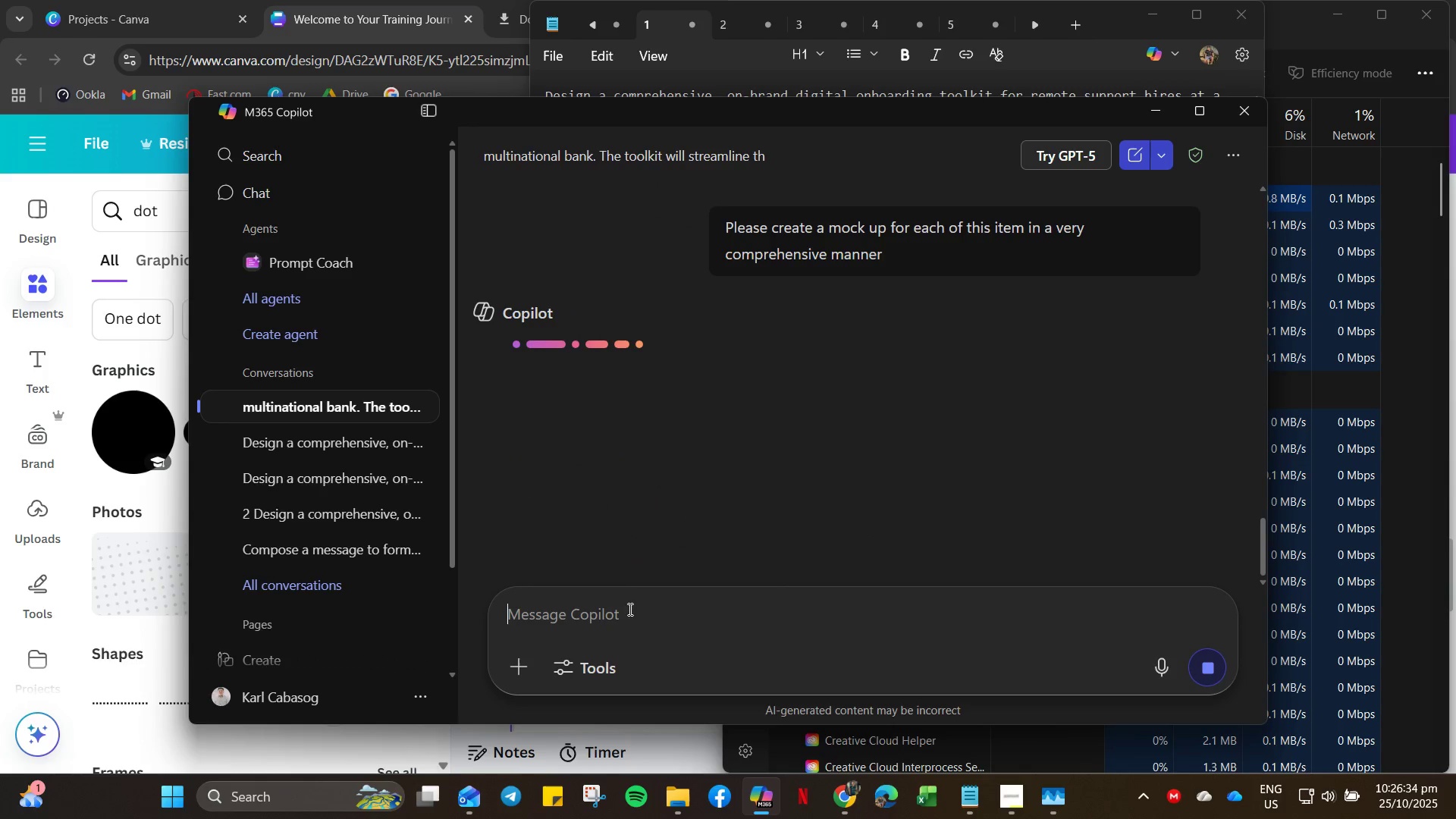 
key(Enter)
 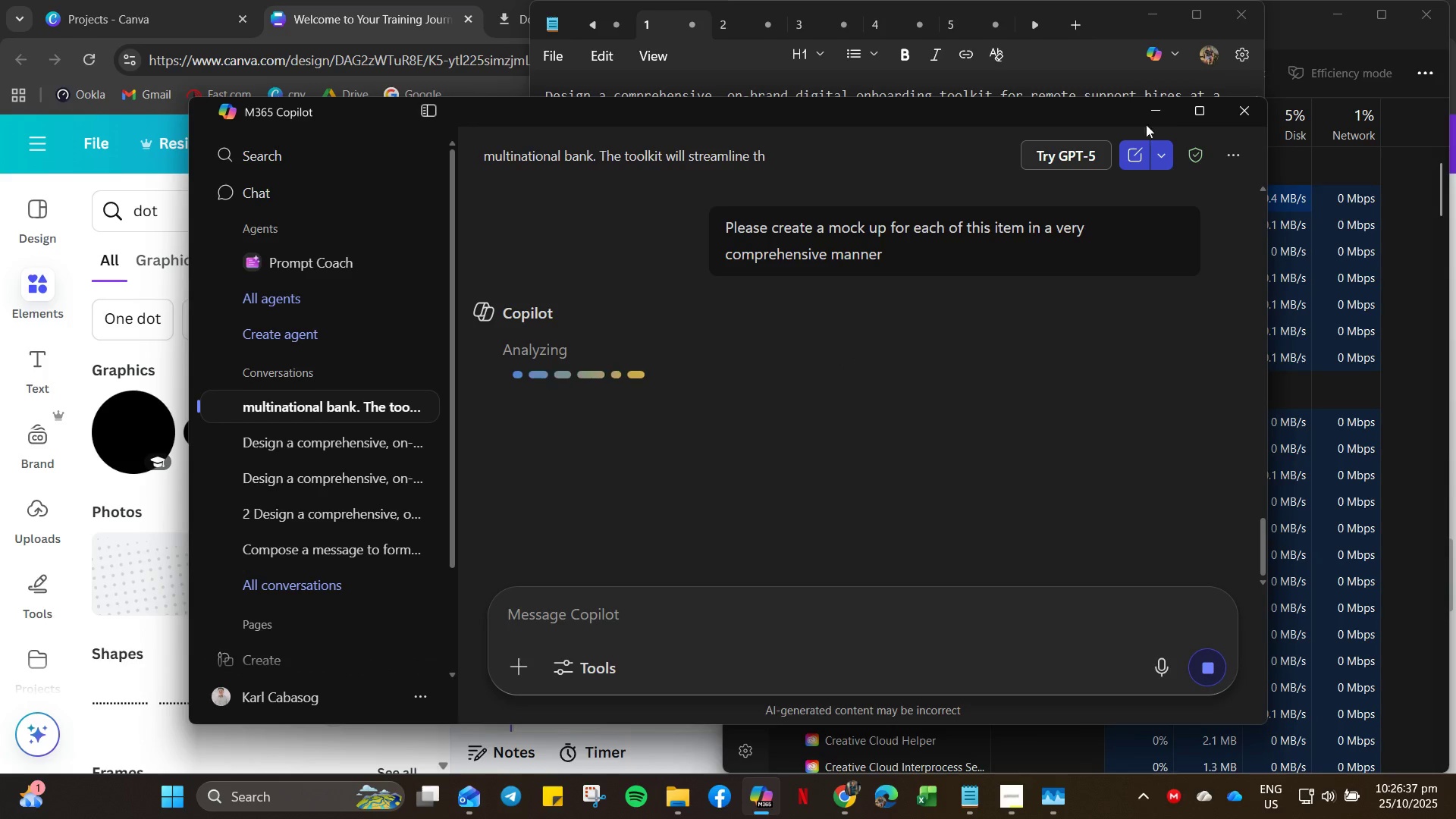 
wait(5.5)
 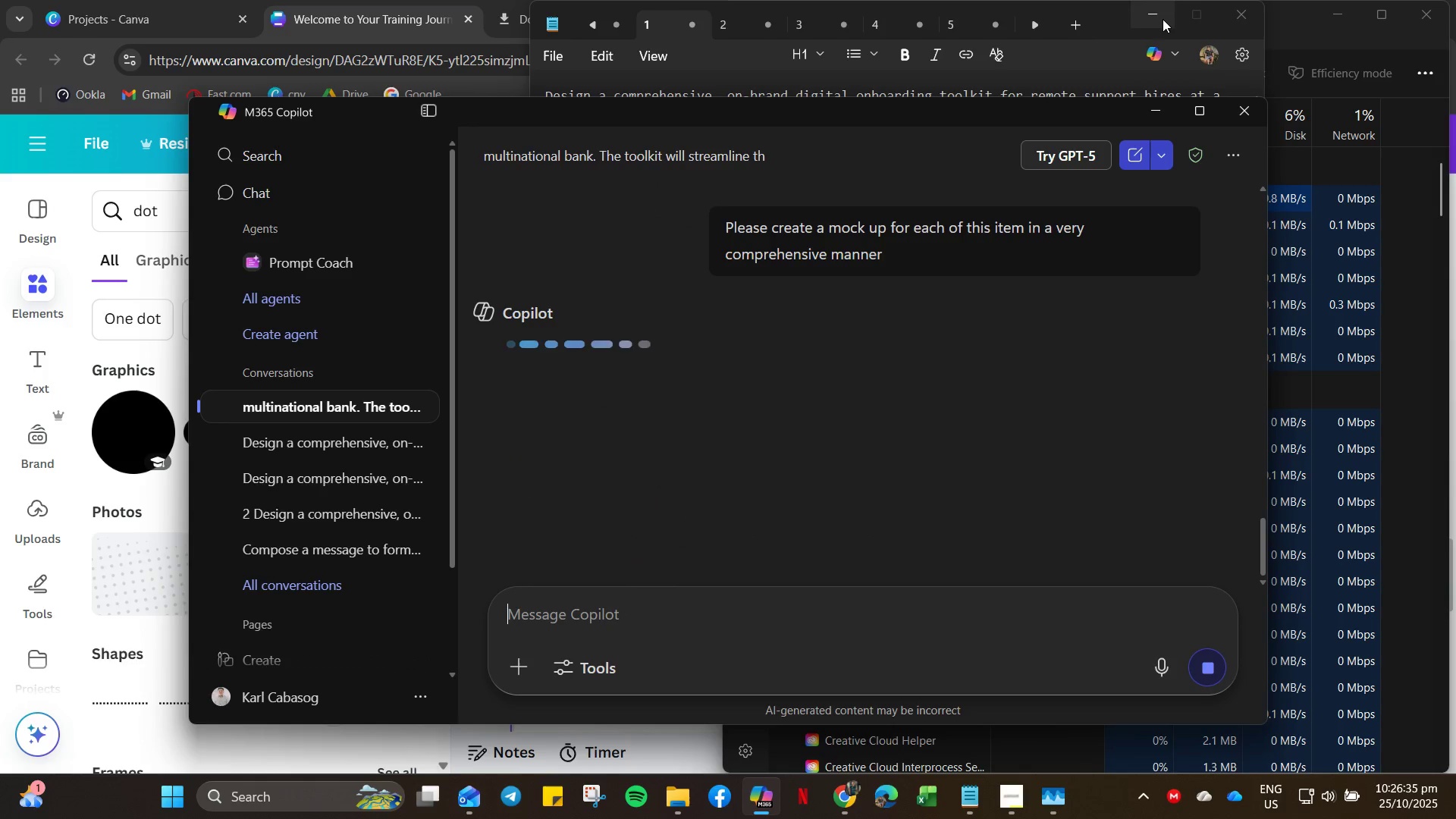 
scroll: coordinate [749, 437], scroll_direction: down, amount: 6.0
 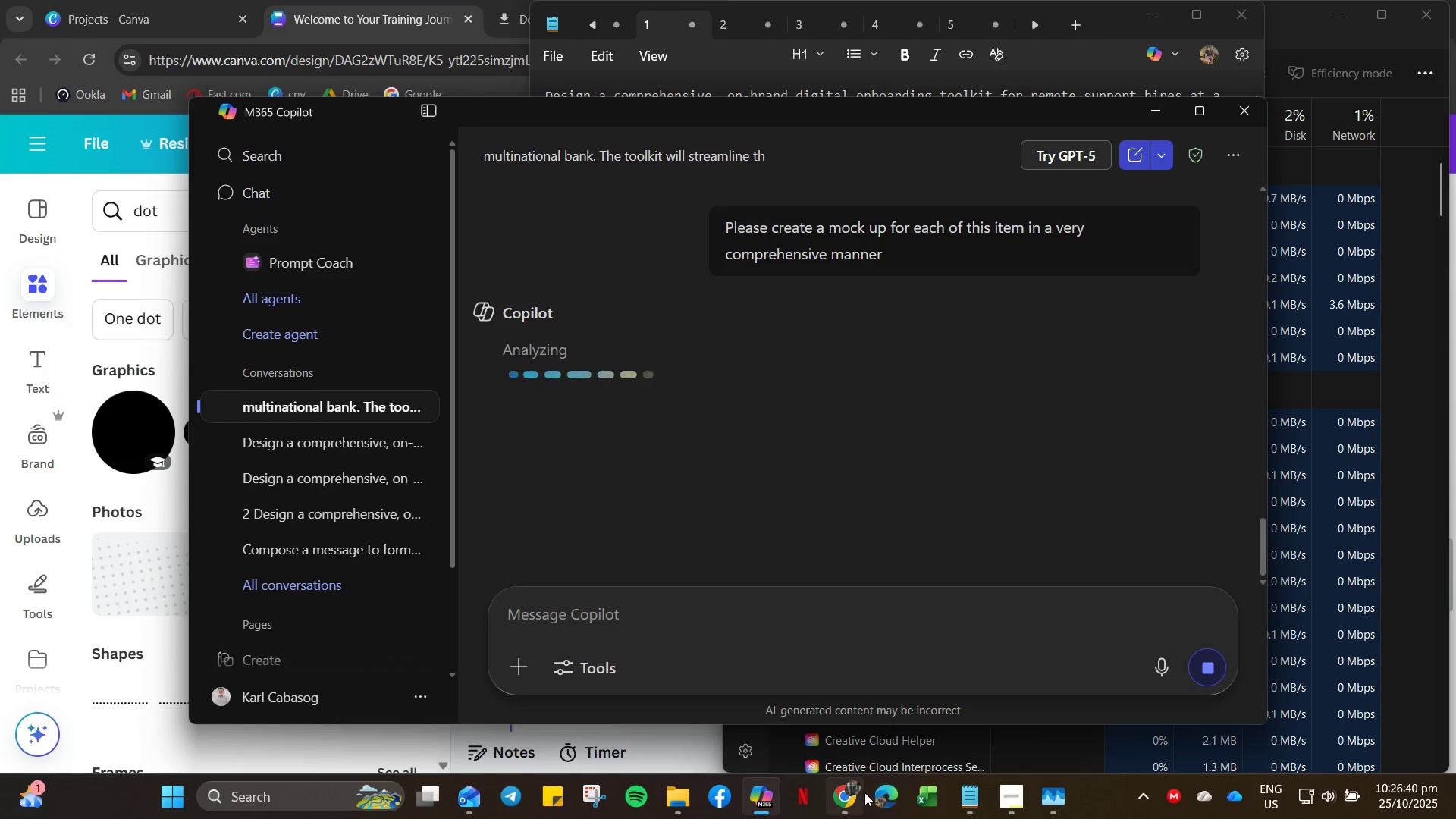 
left_click([855, 801])
 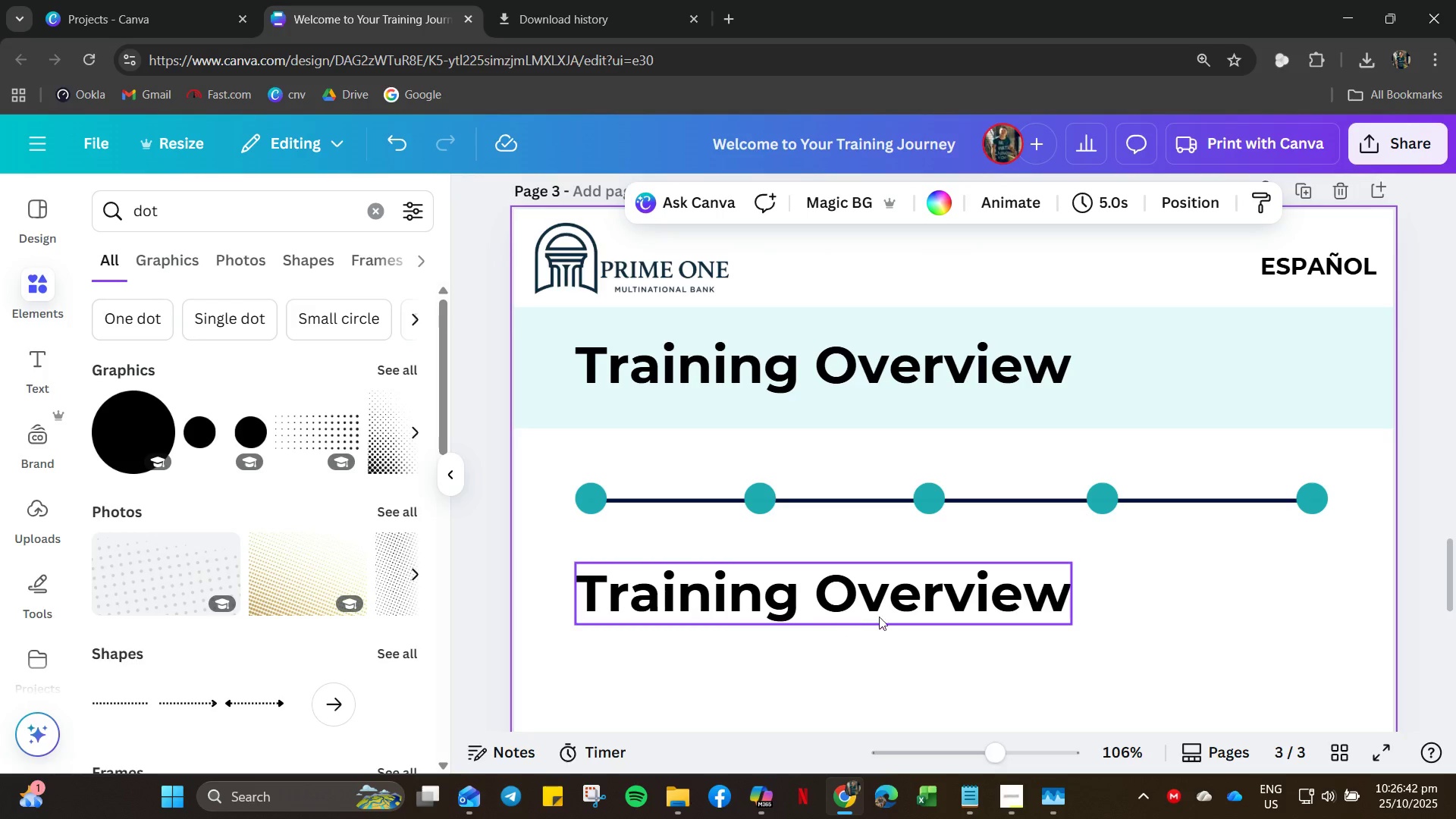 
scroll: coordinate [884, 619], scroll_direction: down, amount: 6.0
 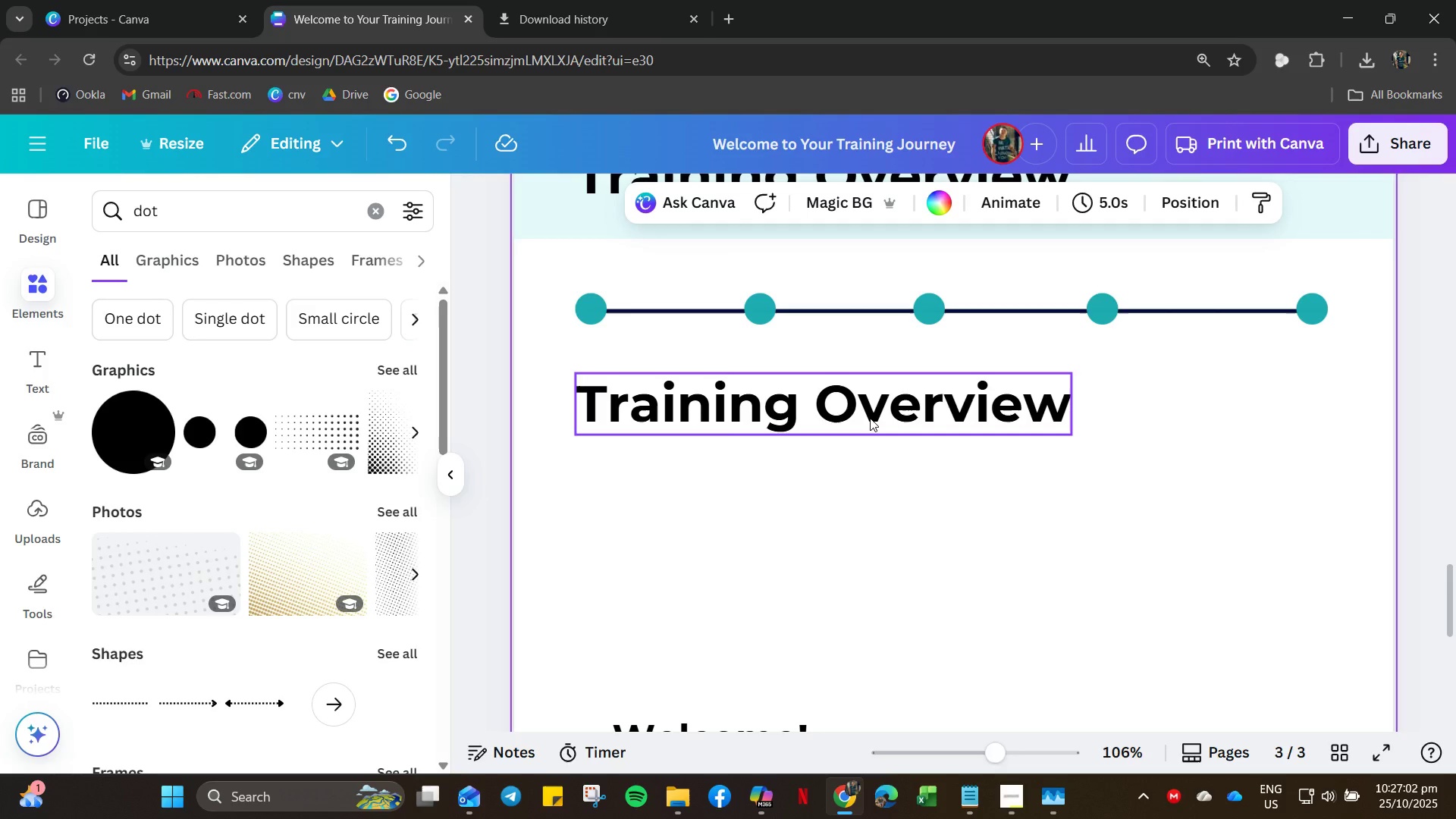 
wait(25.0)
 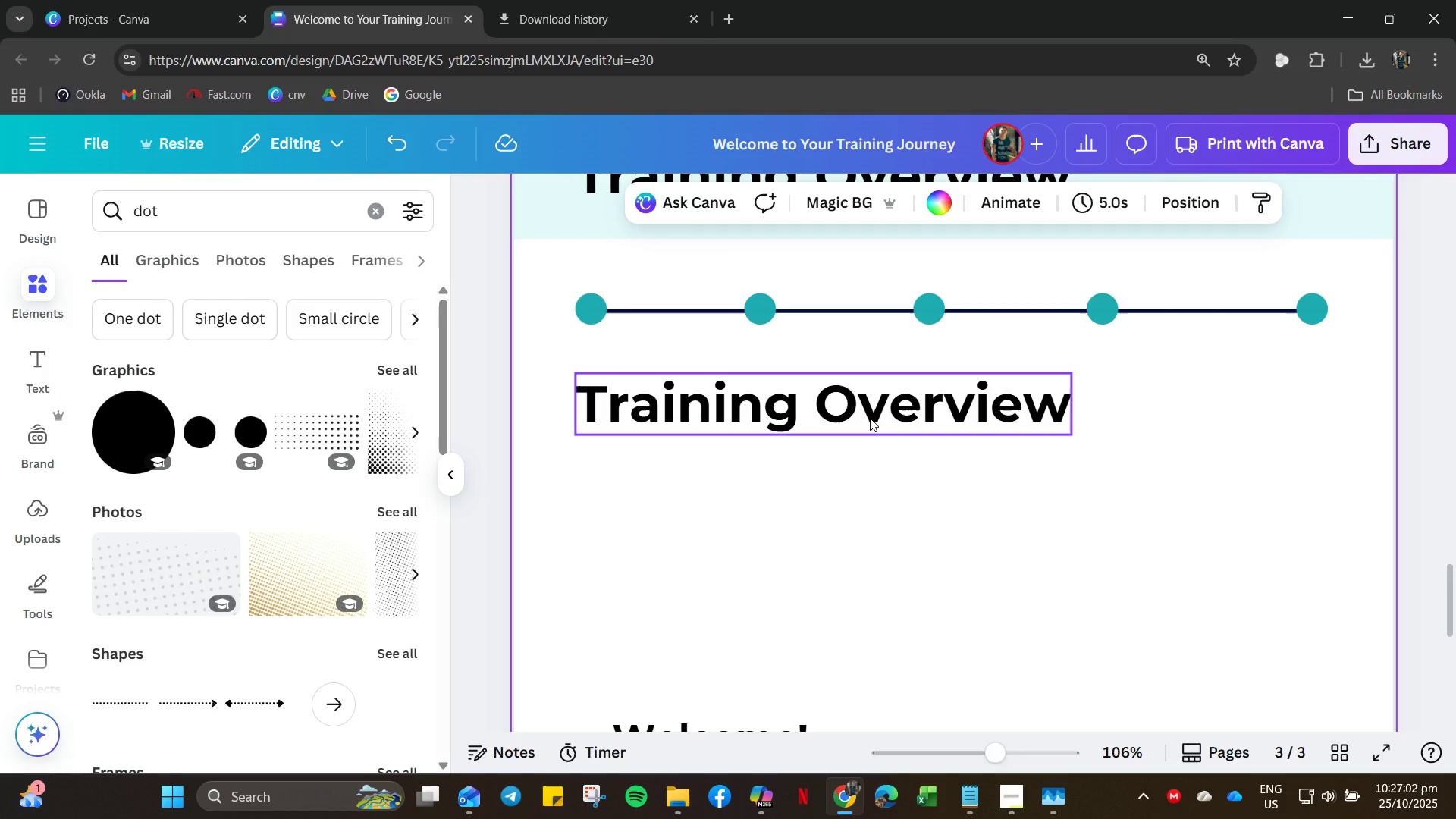 
left_click([756, 401])
 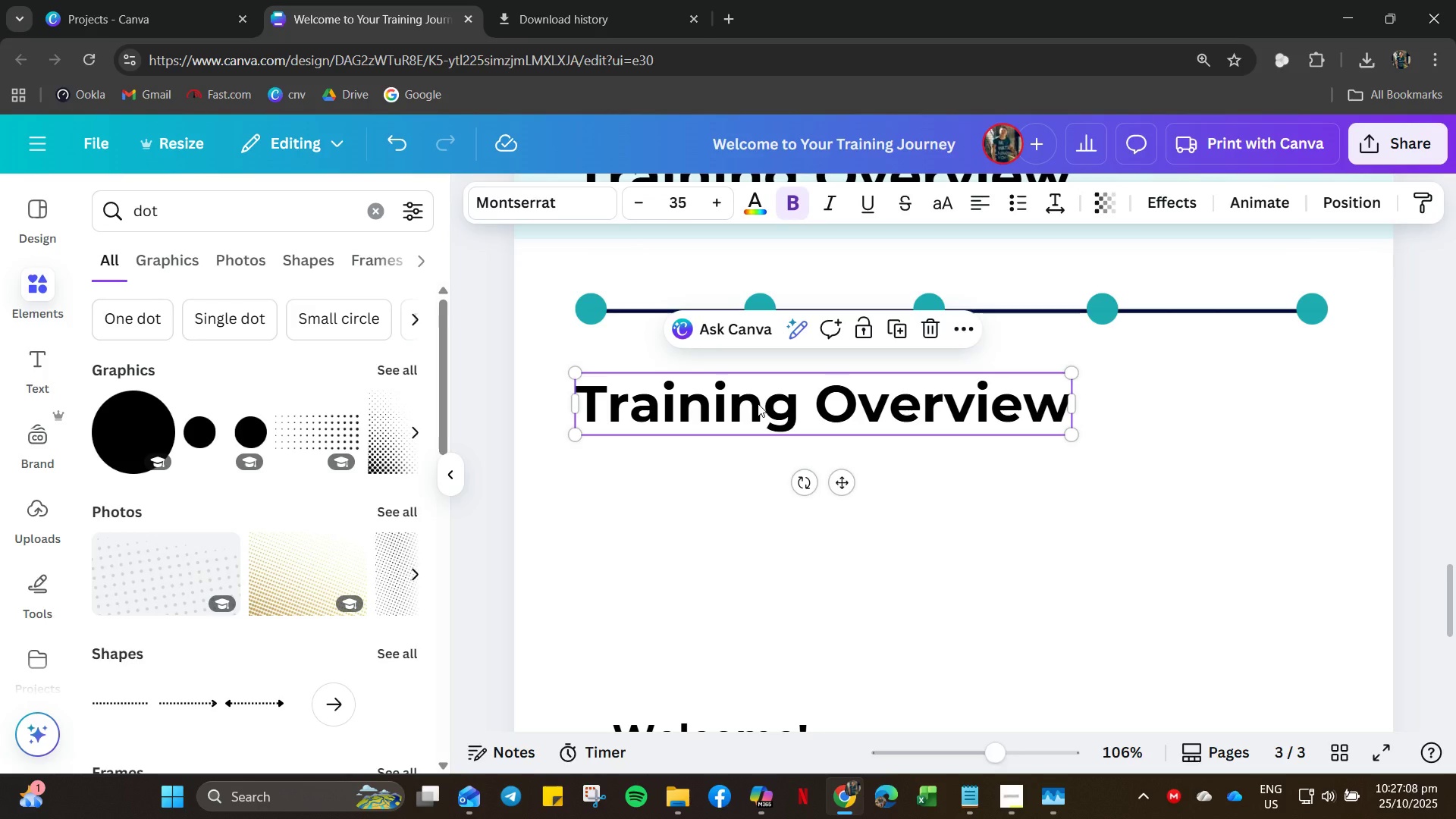 
left_click([758, 403])
 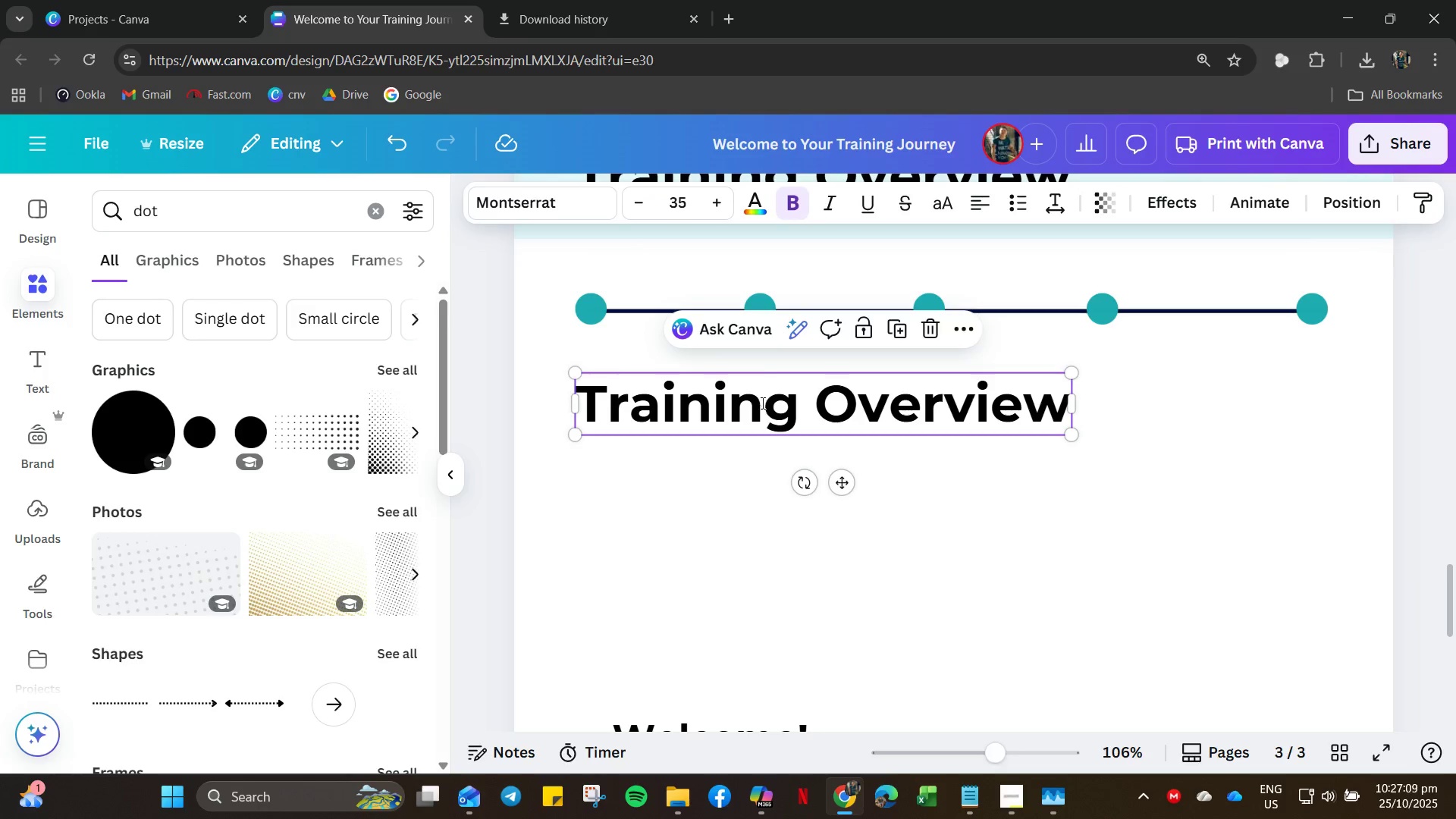 
left_click_drag(start_coordinate=[758, 403], to_coordinate=[761, 403])
 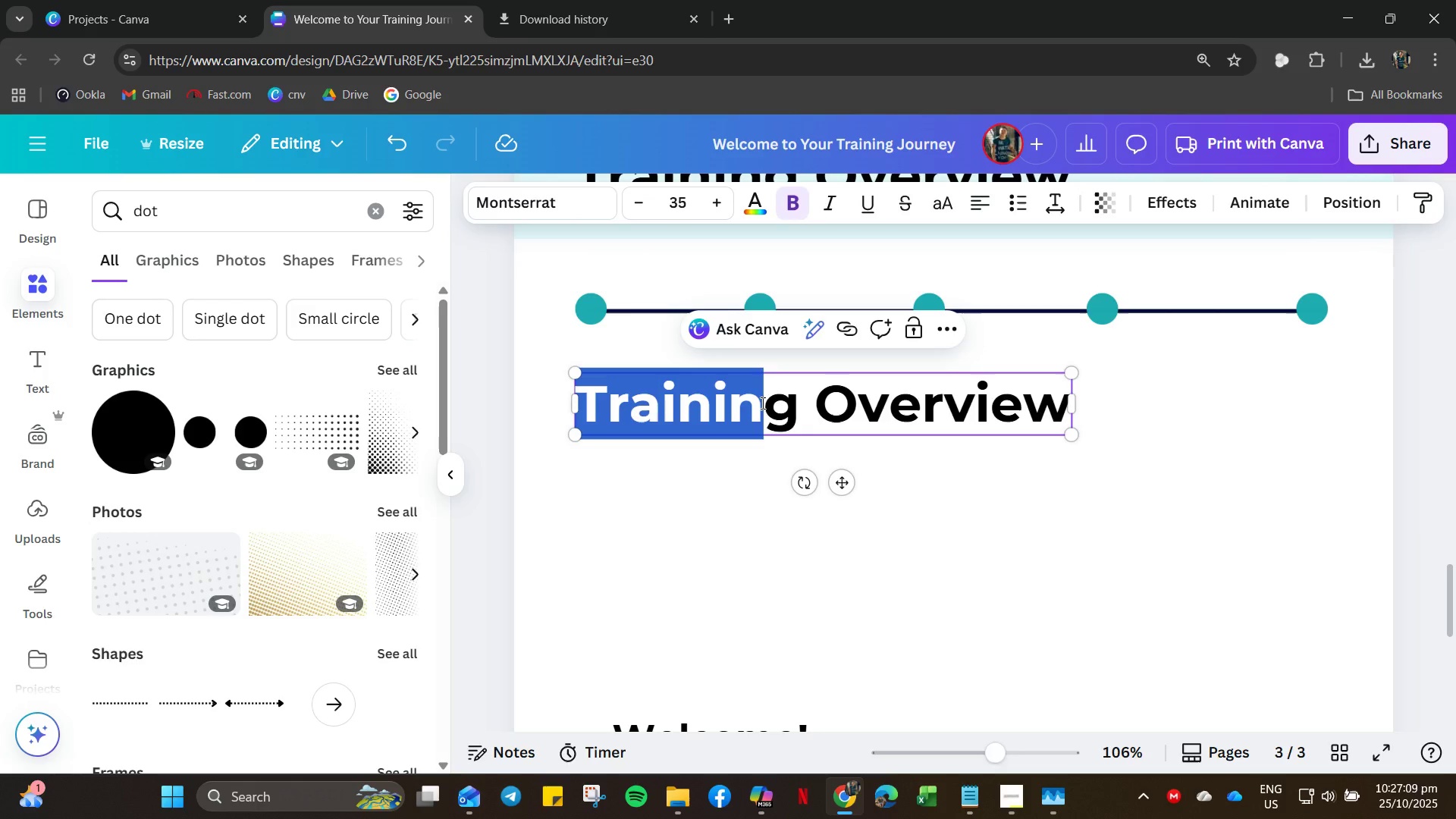 
key(Control+A)
 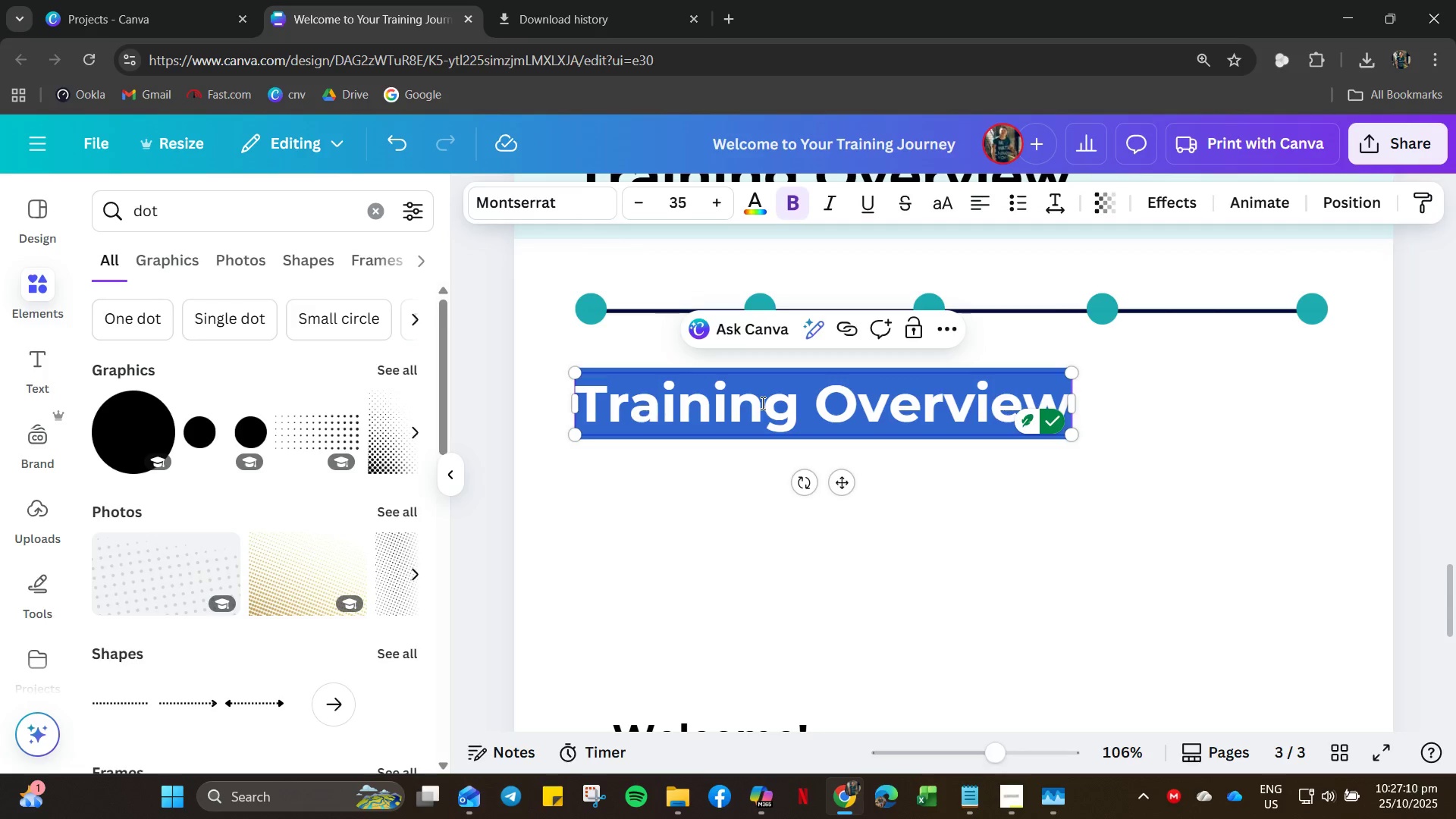 
type(mod)
key(Backspace)
key(Backspace)
key(Backspace)
type(Module Breakdown)
 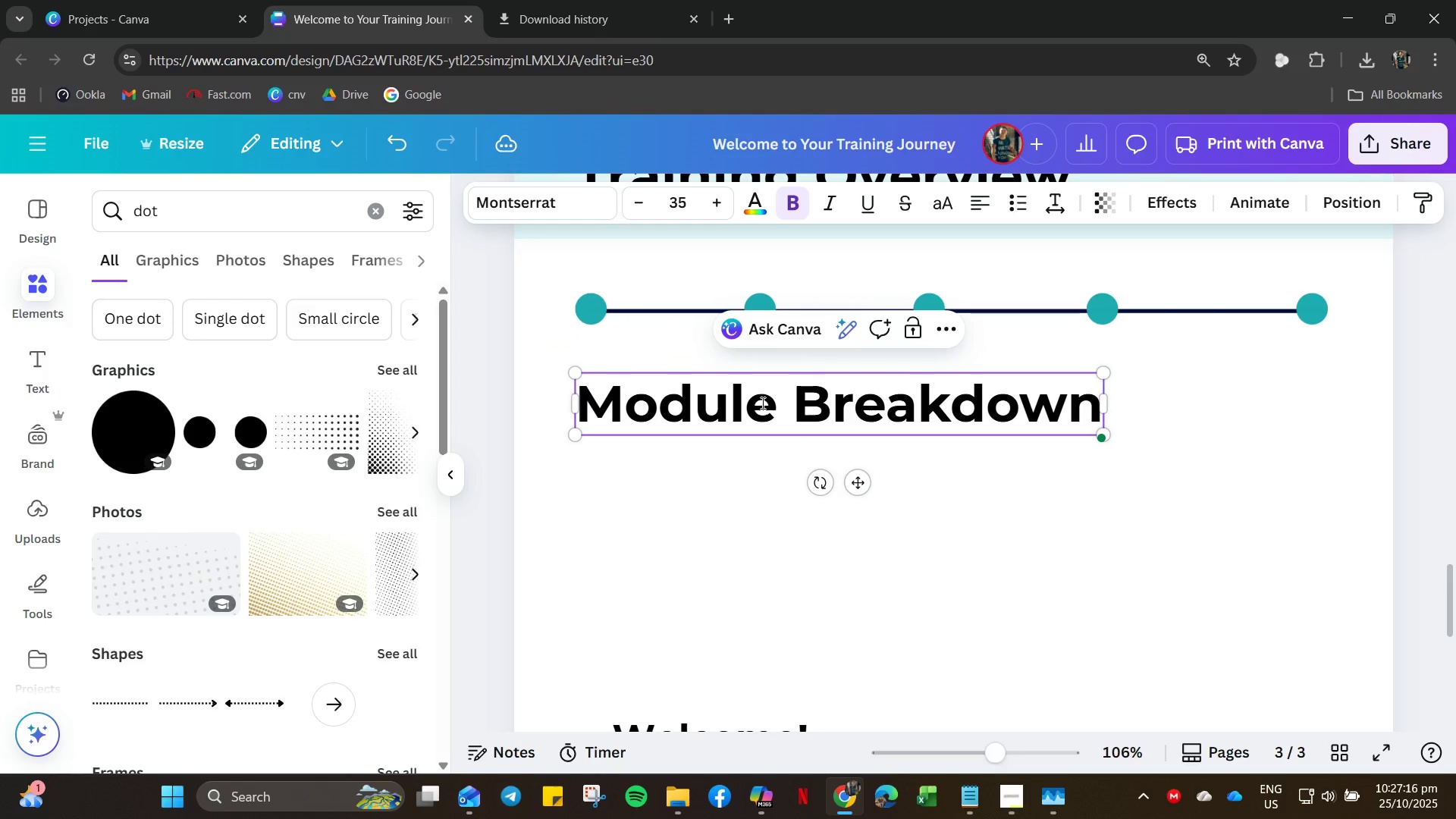 
left_click([979, 487])
 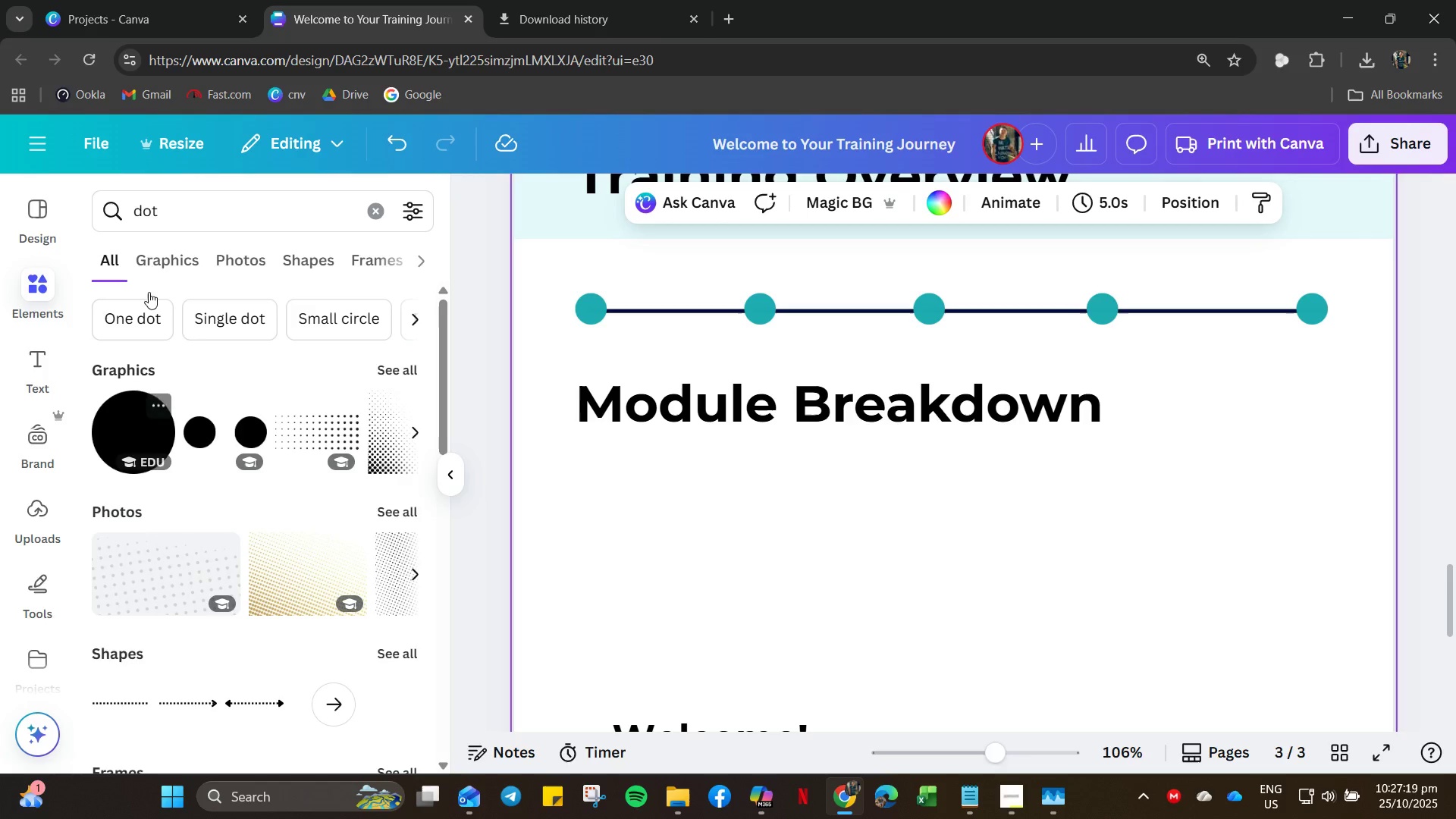 
left_click([146, 212])
 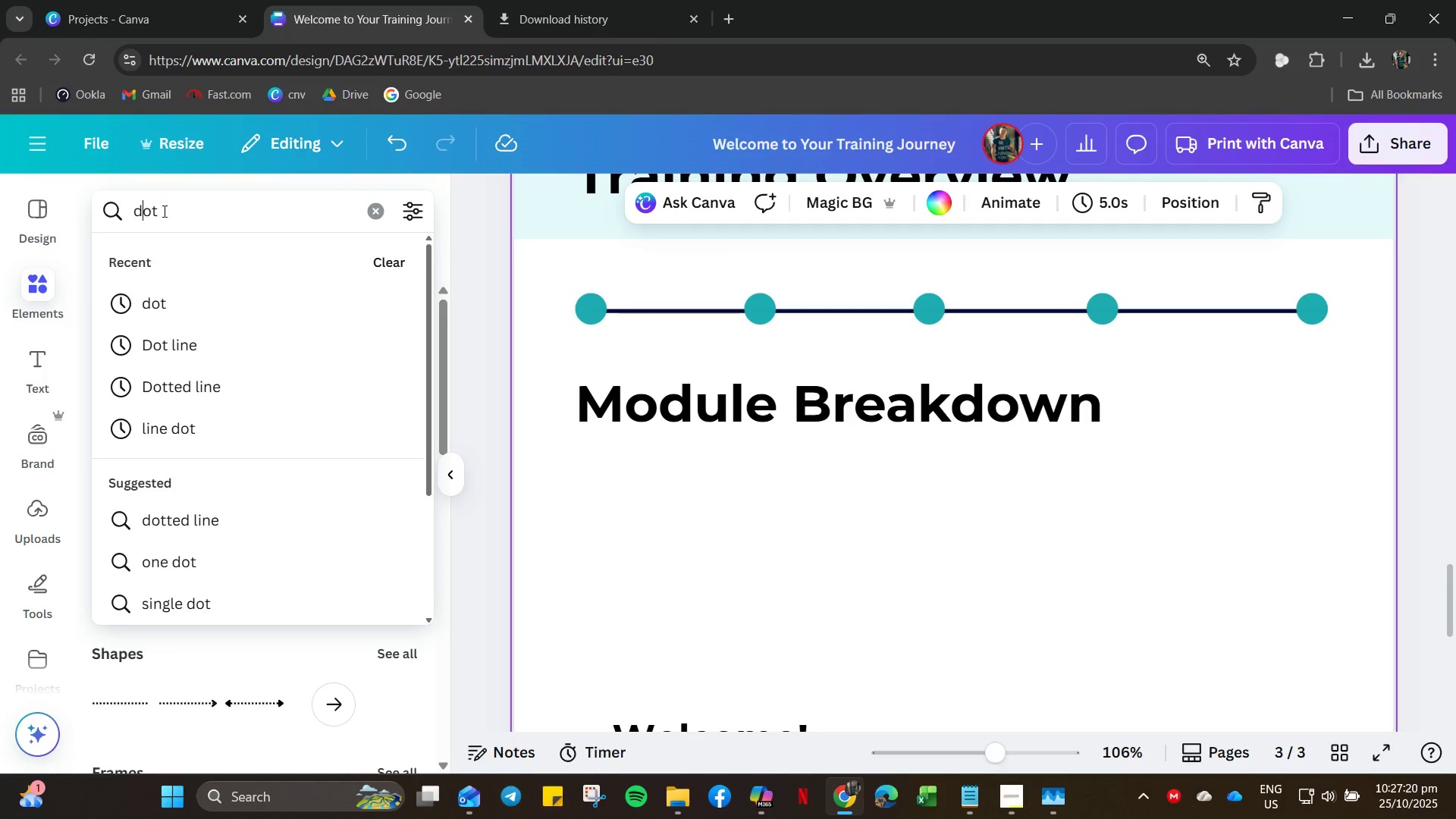 
key(Control+A)
 